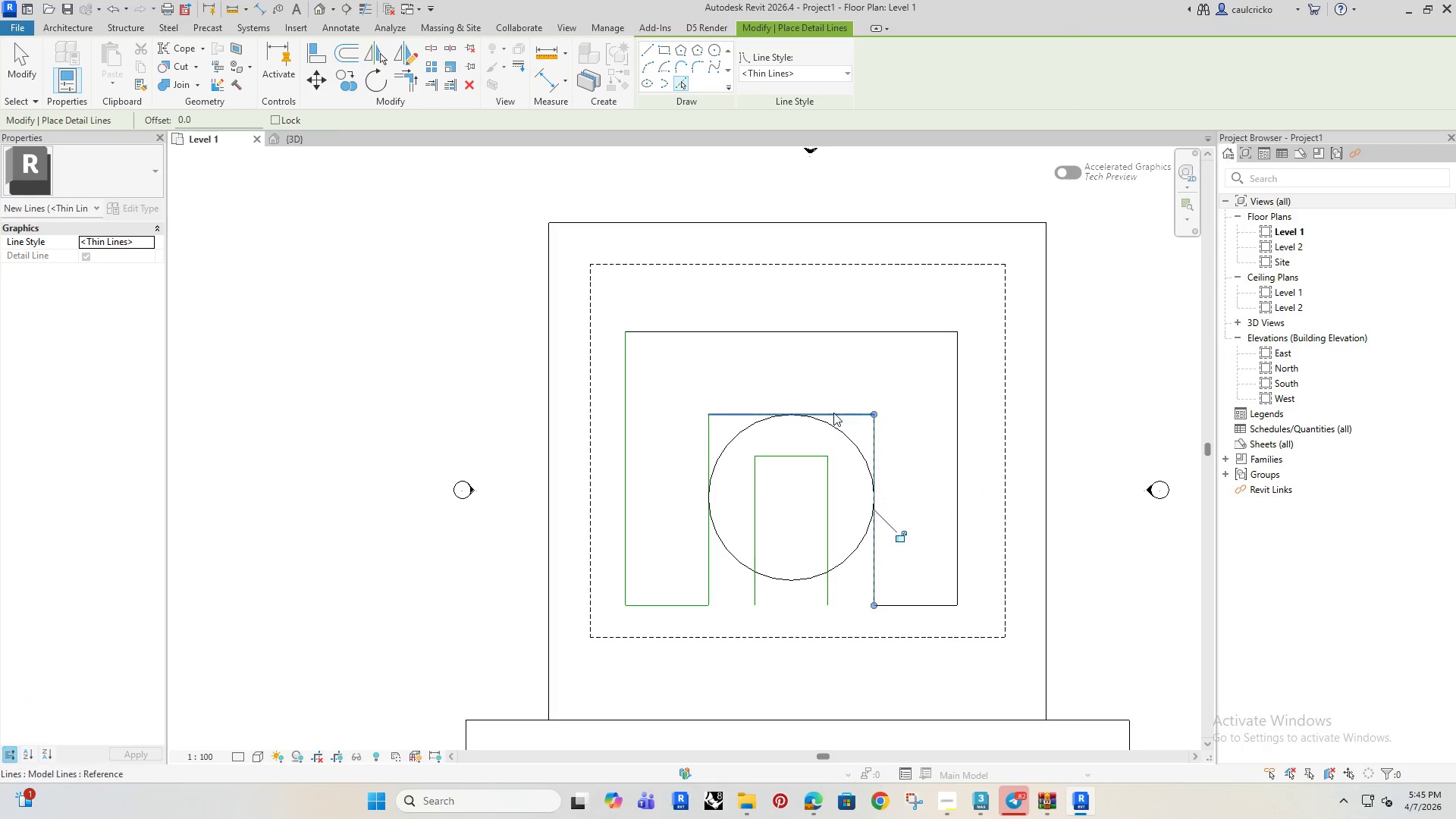 
left_click([833, 413])
 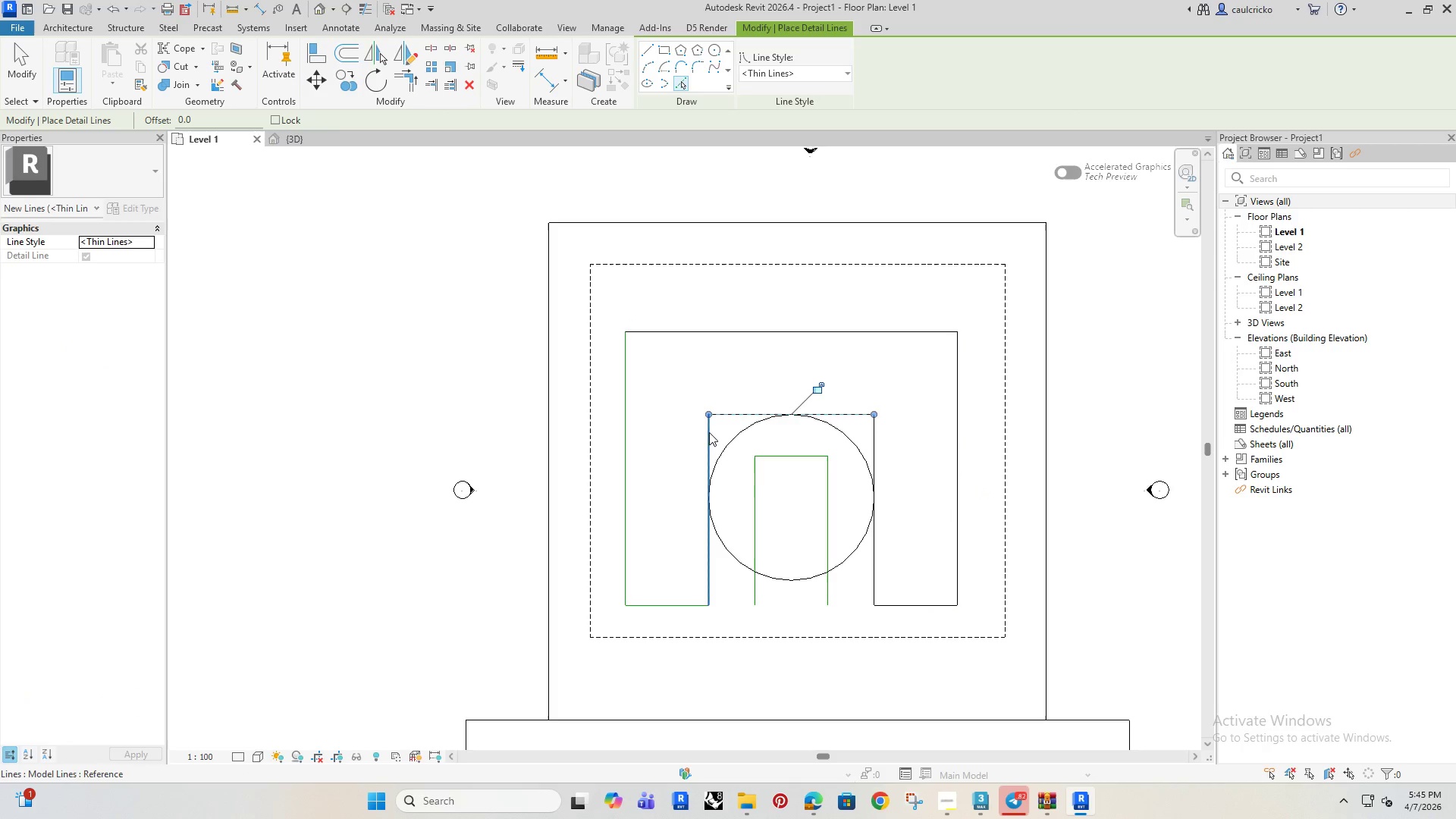 
left_click([709, 432])
 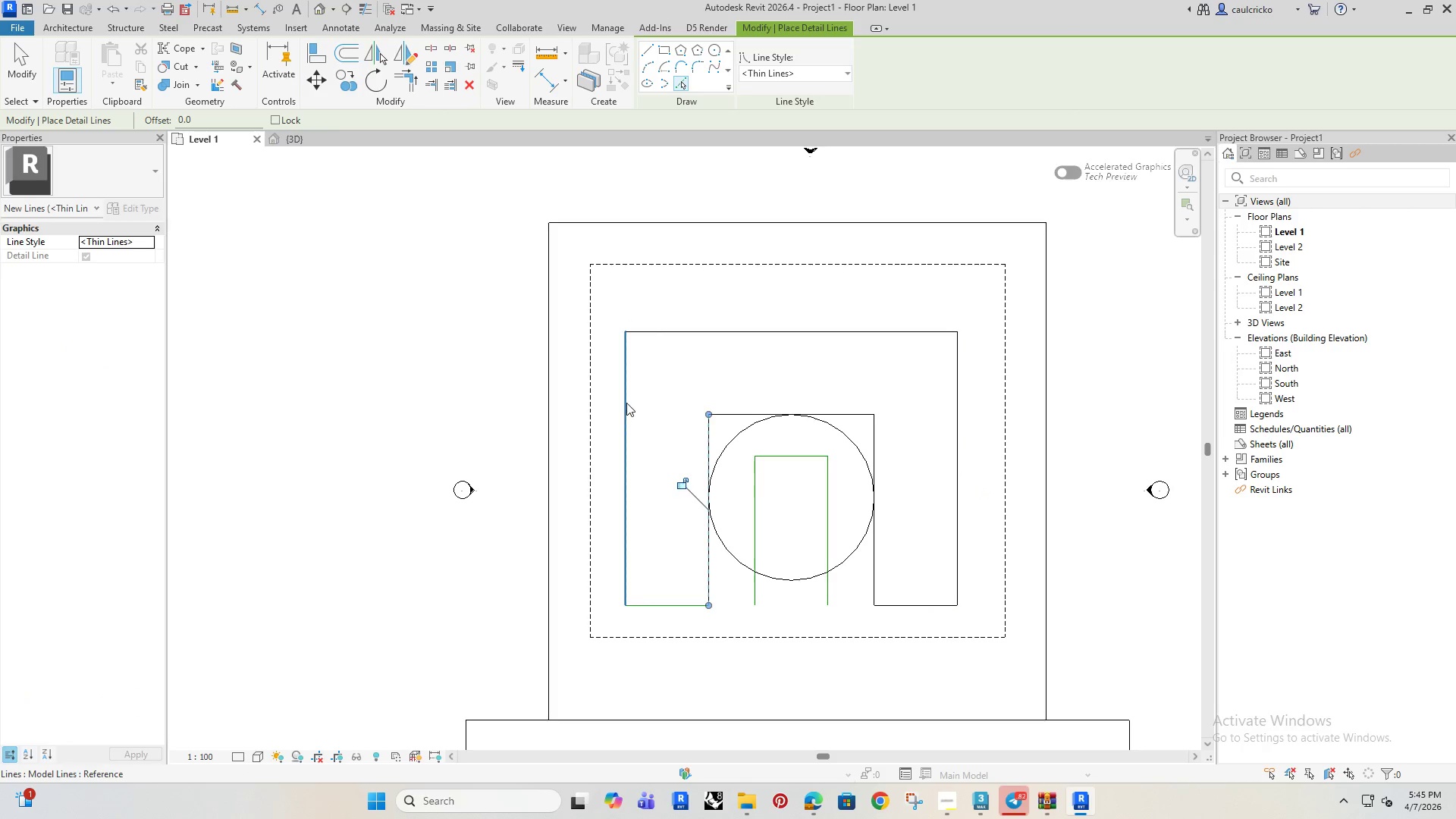 
left_click([626, 403])
 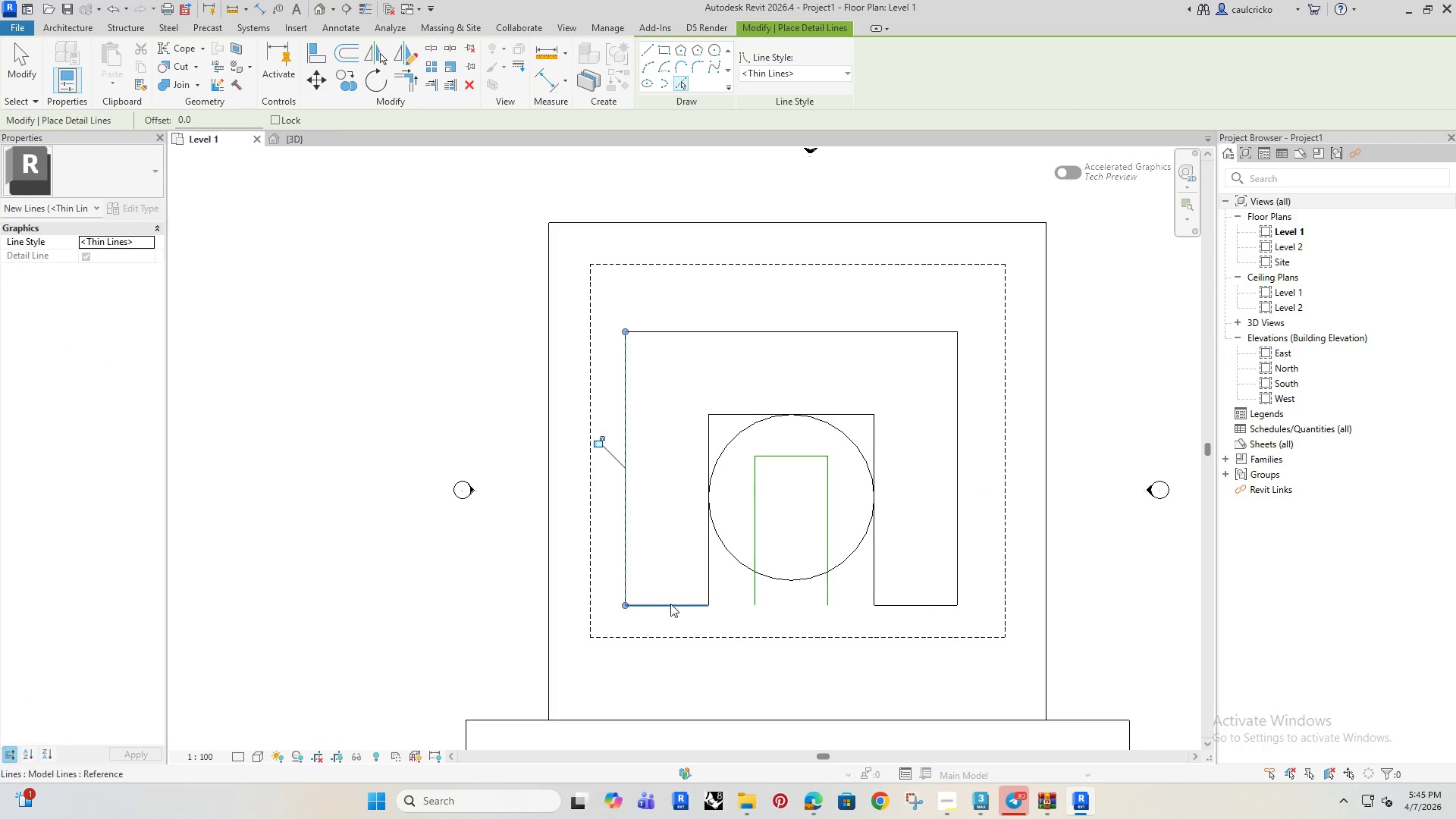 
left_click([670, 604])
 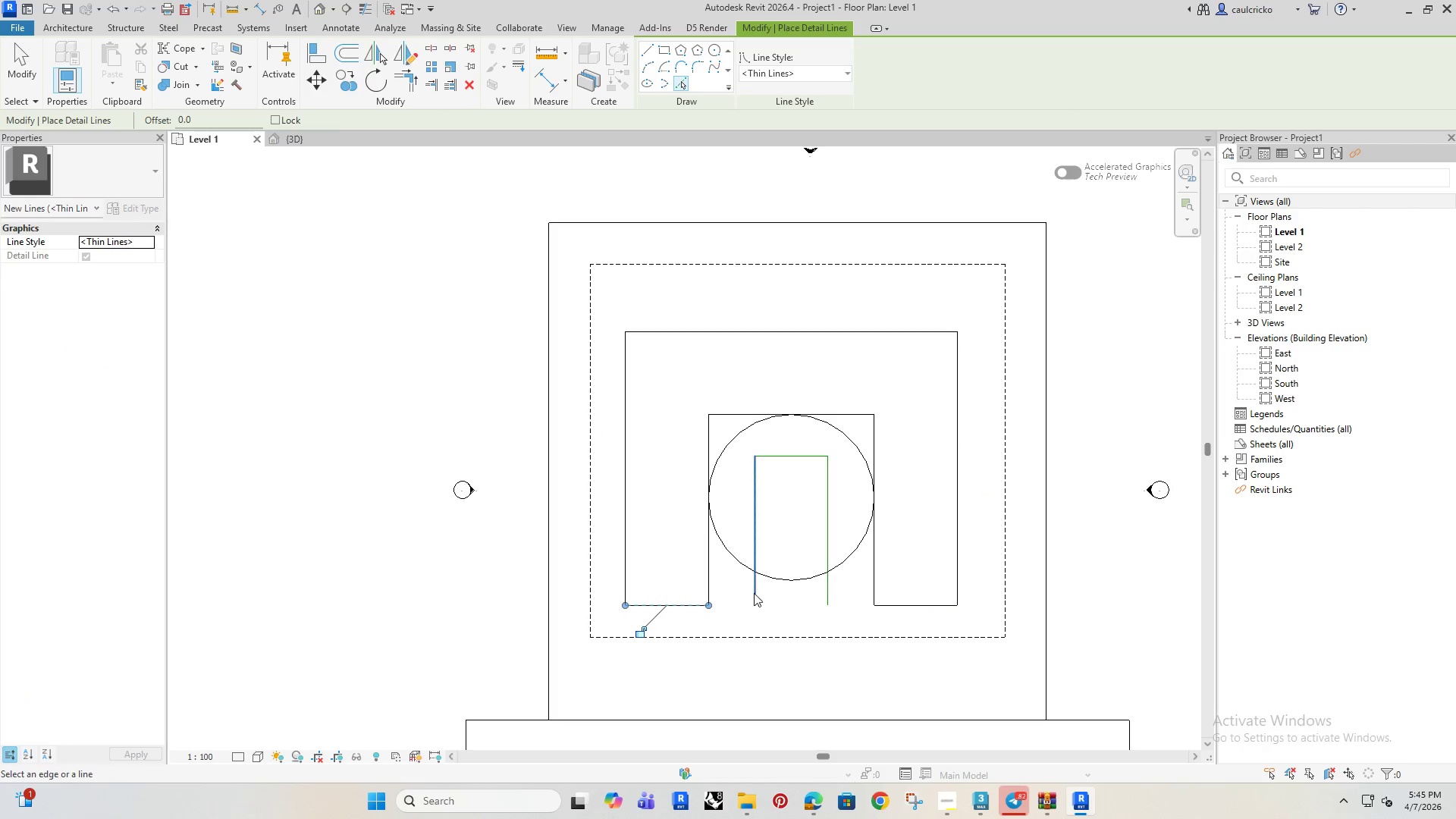 
left_click([756, 592])
 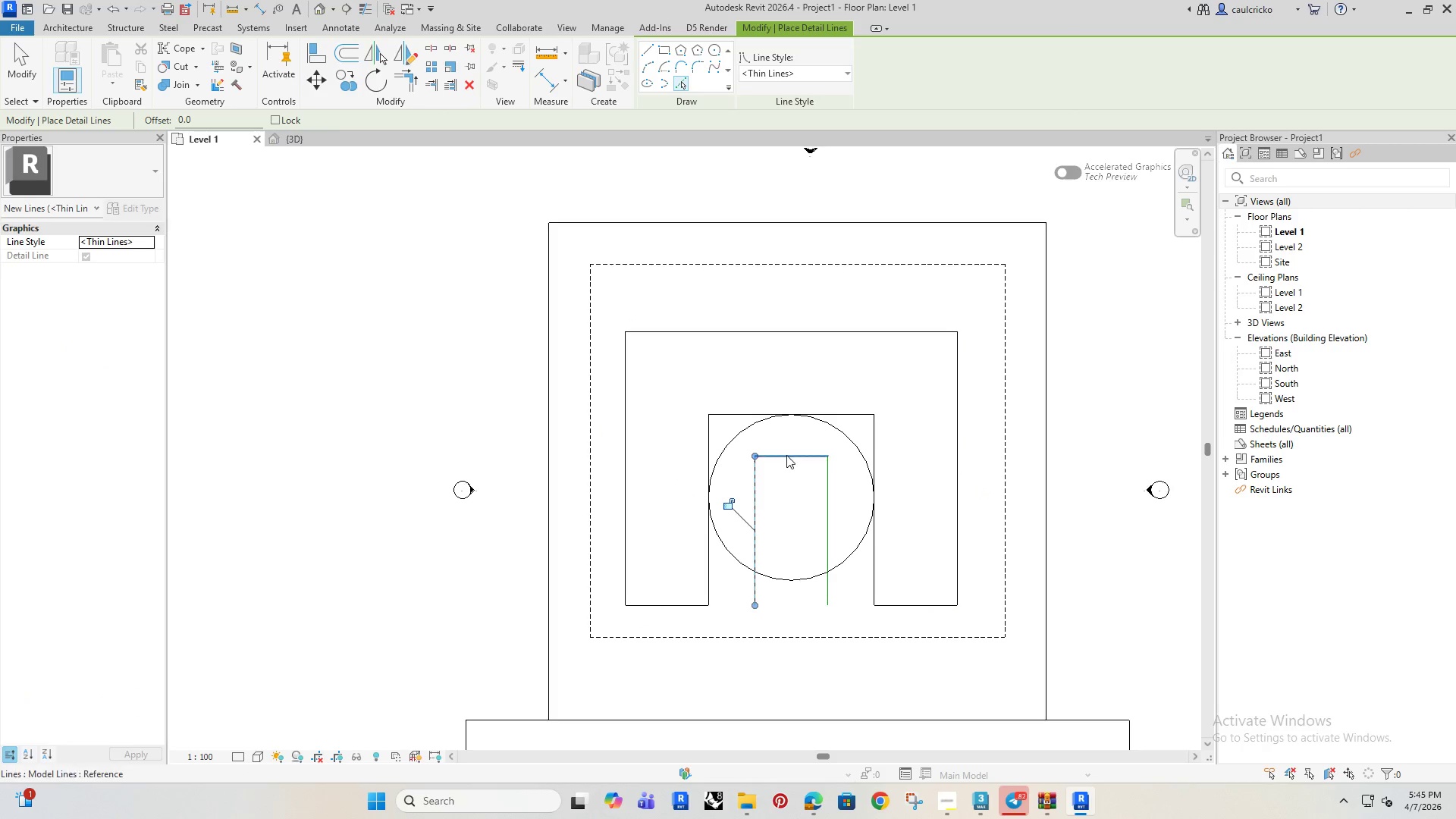 
left_click([787, 457])
 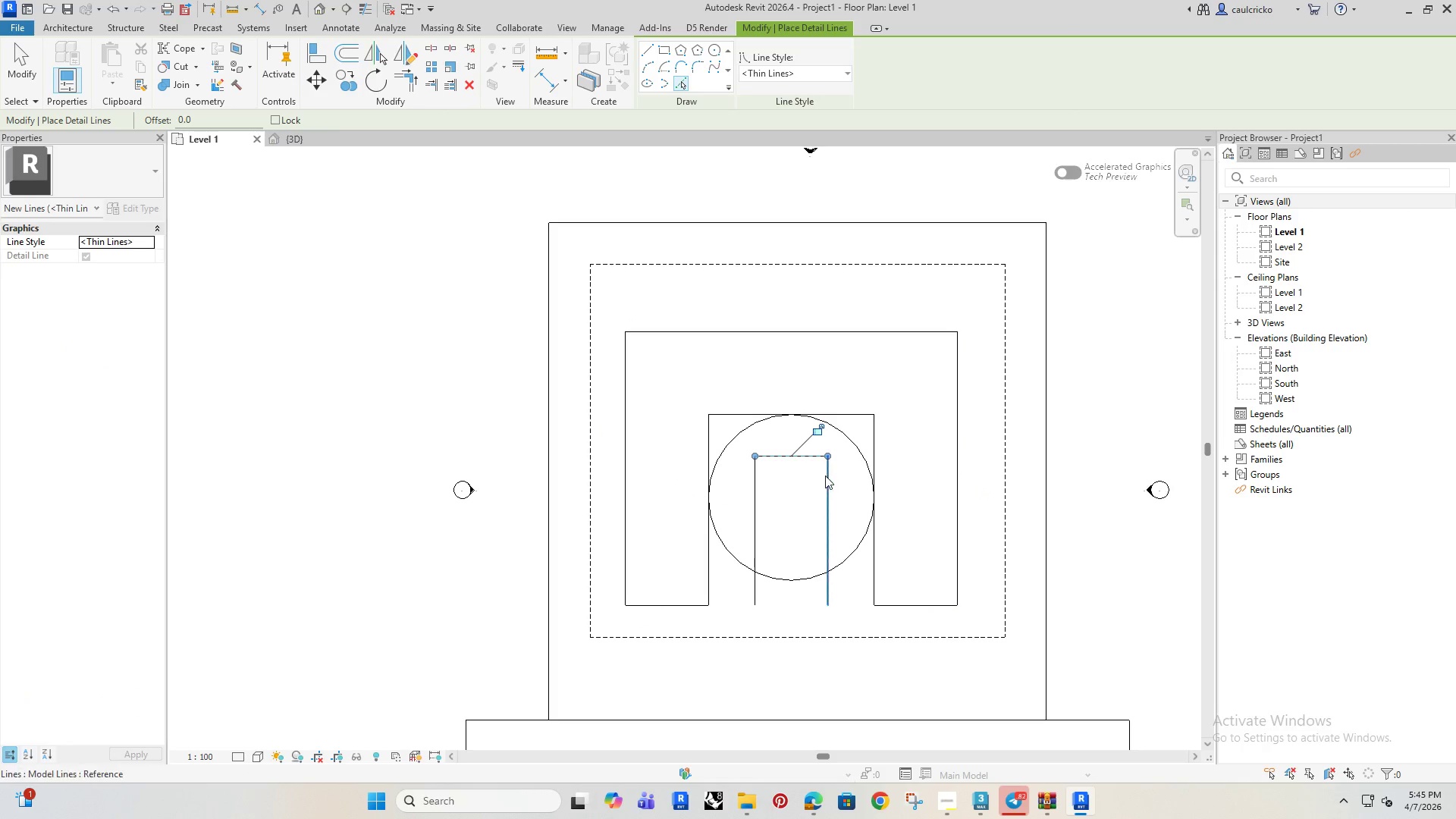 
left_click([827, 477])
 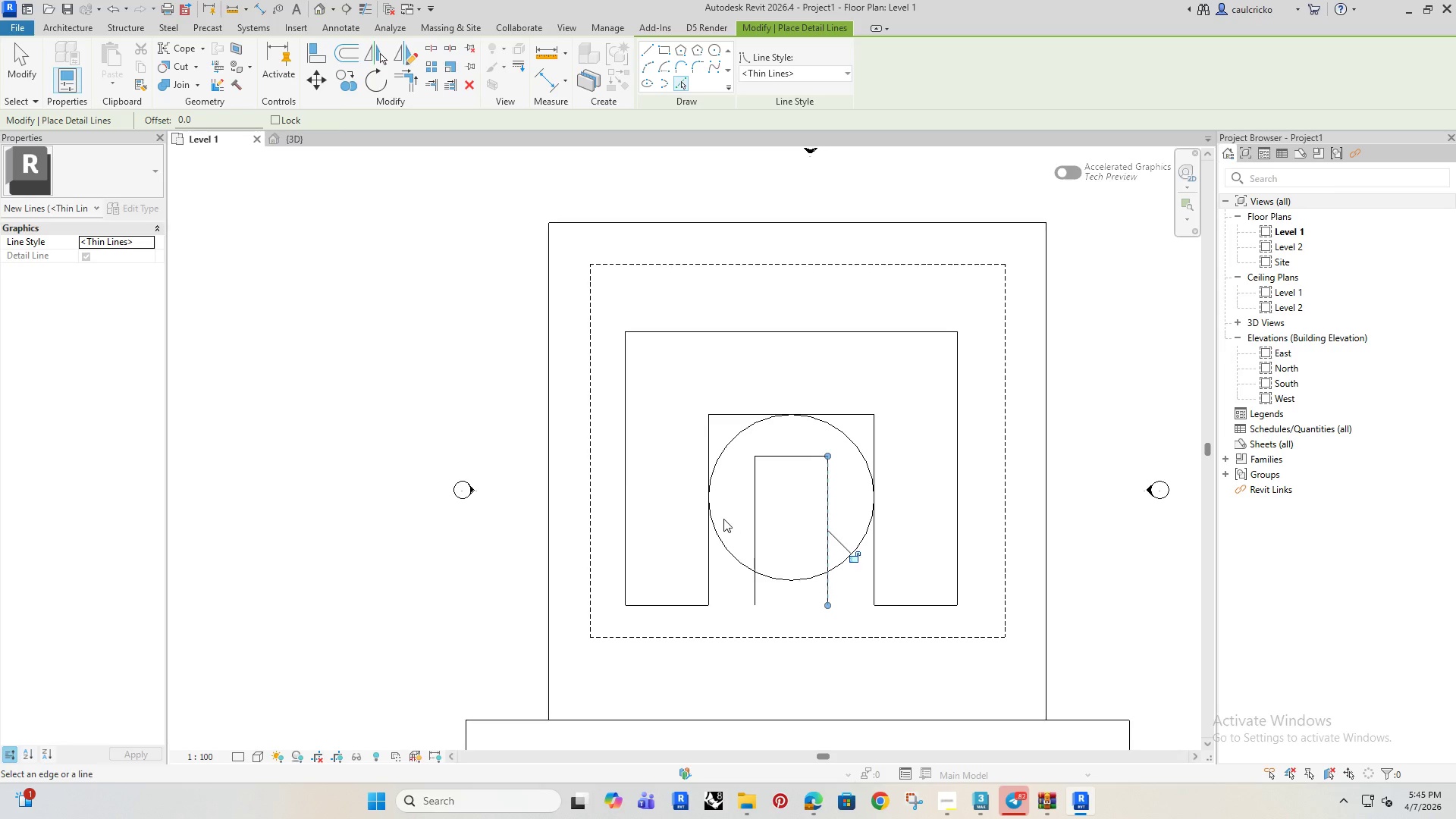 
scroll: coordinate [723, 519], scroll_direction: down, amount: 3.0
 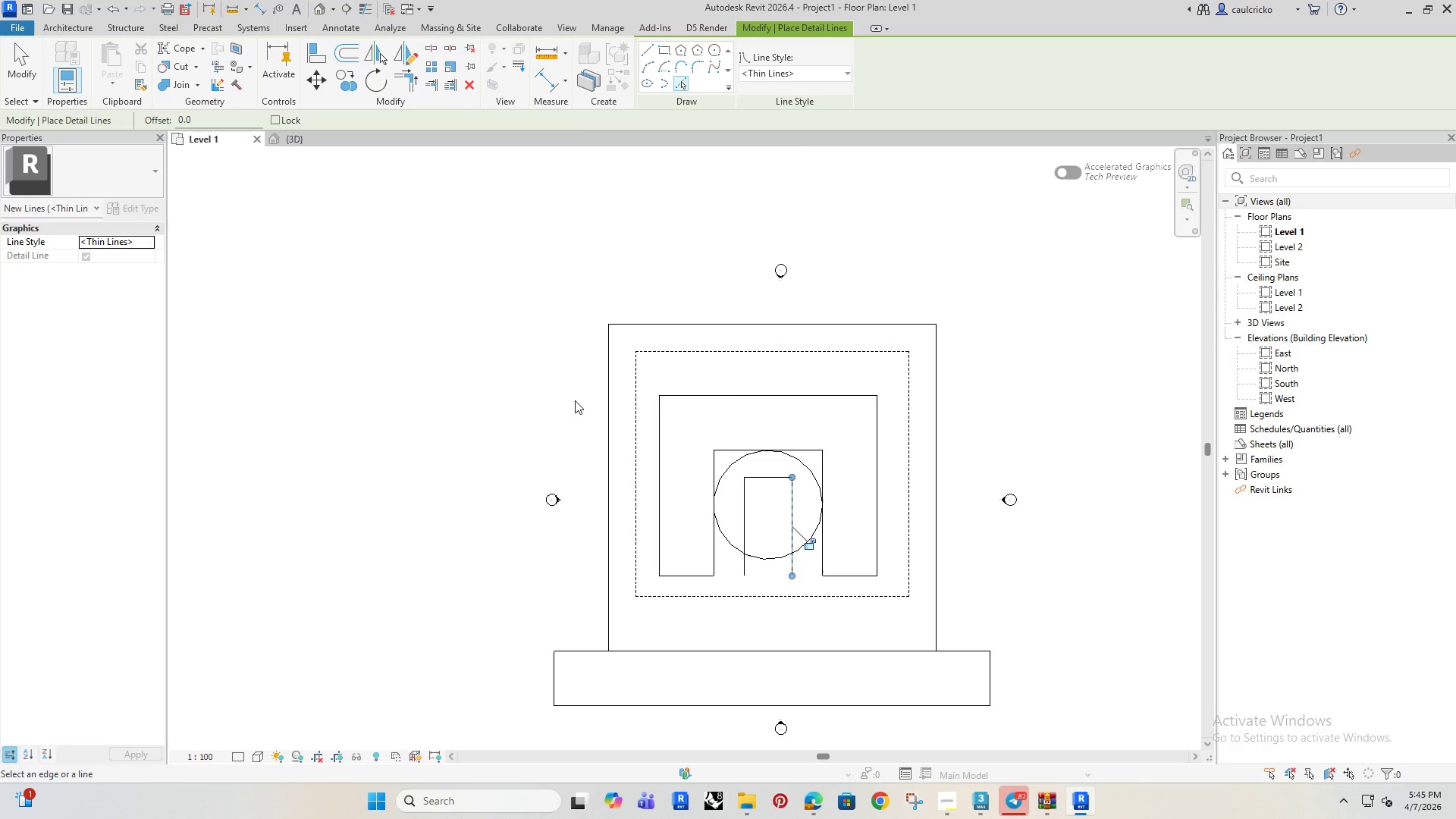 
key(Escape)
 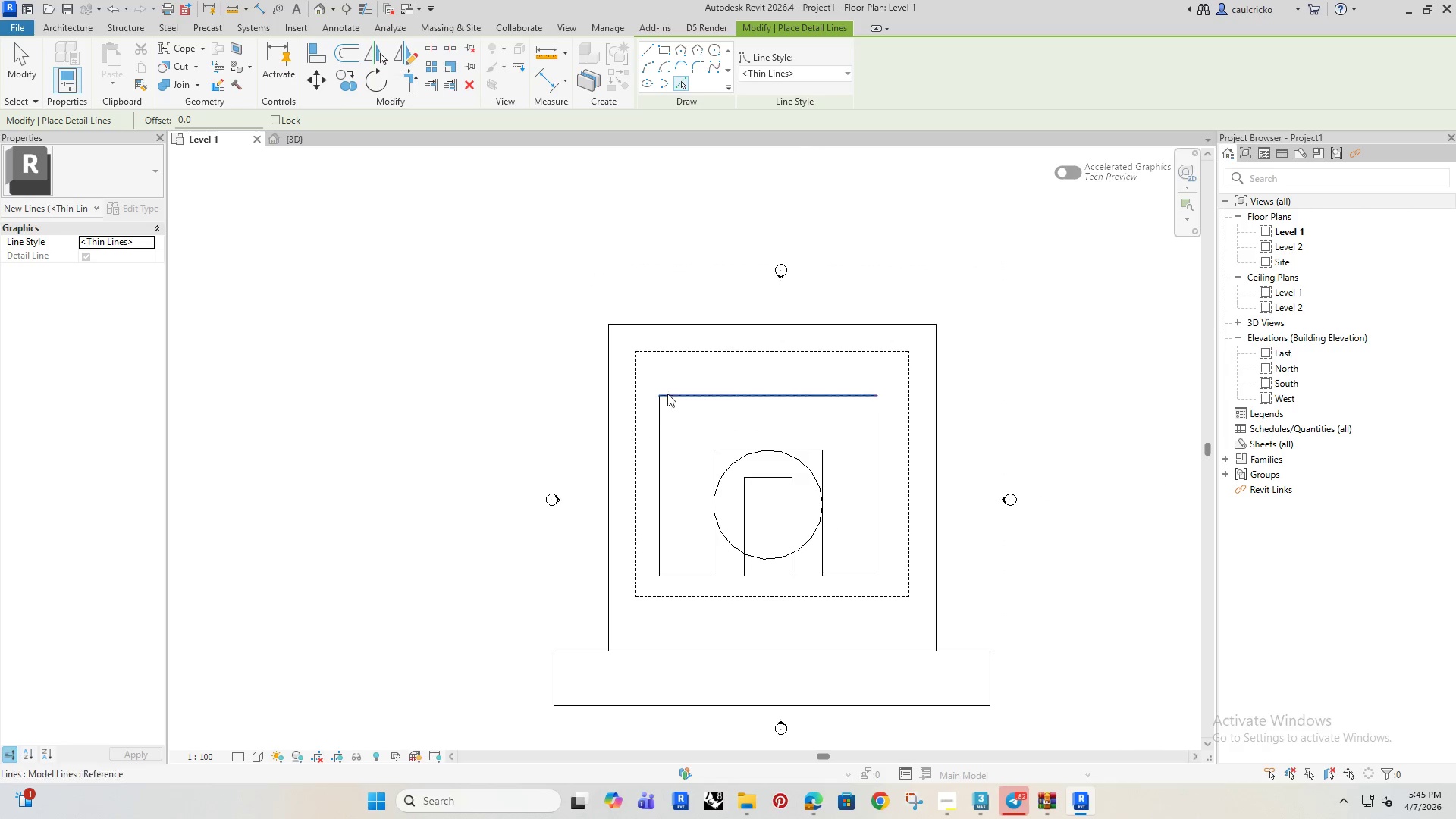 
key(Escape)
 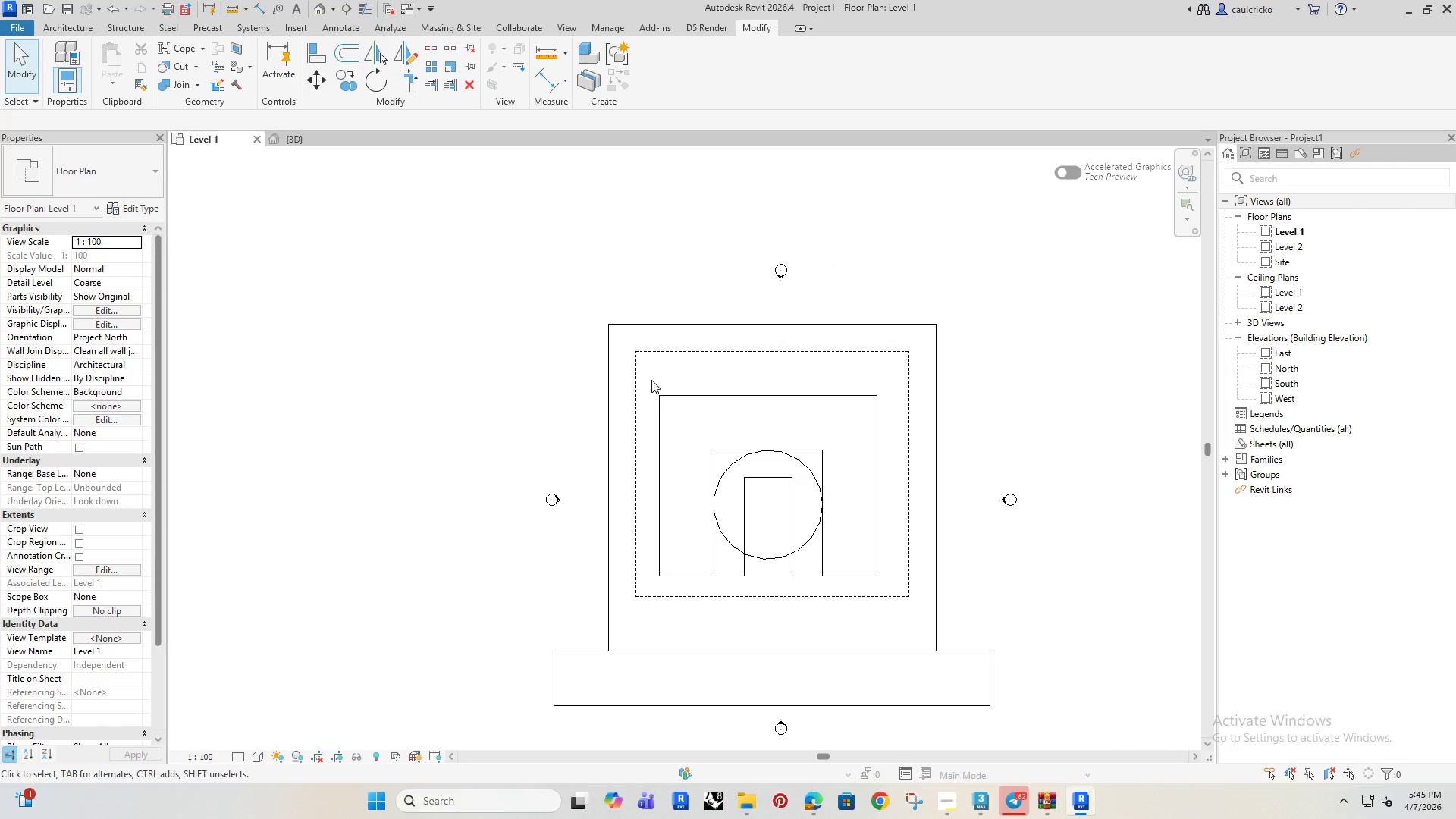 
left_click_drag(start_coordinate=[651, 380], to_coordinate=[886, 586])
 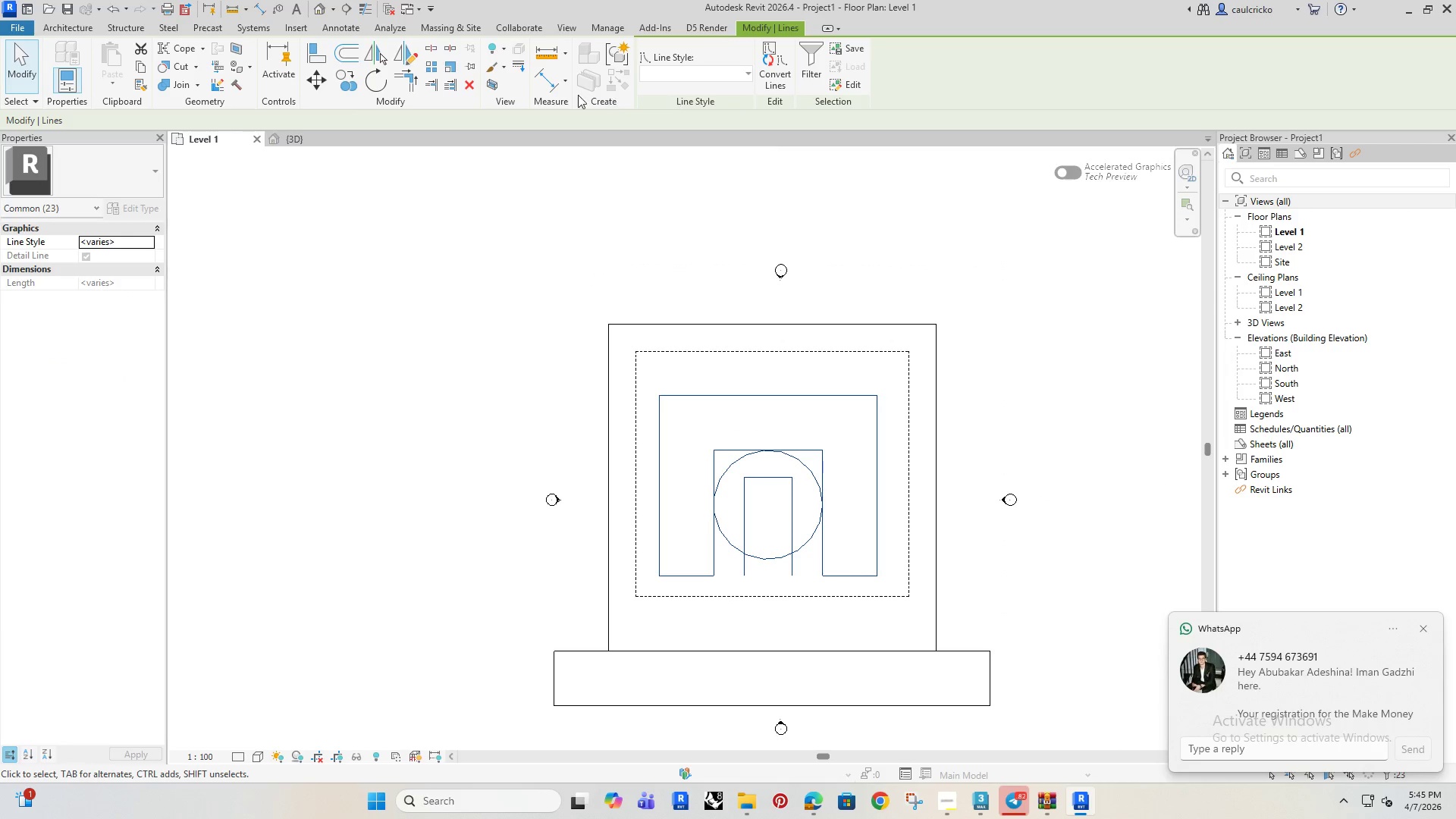 
wait(6.77)
 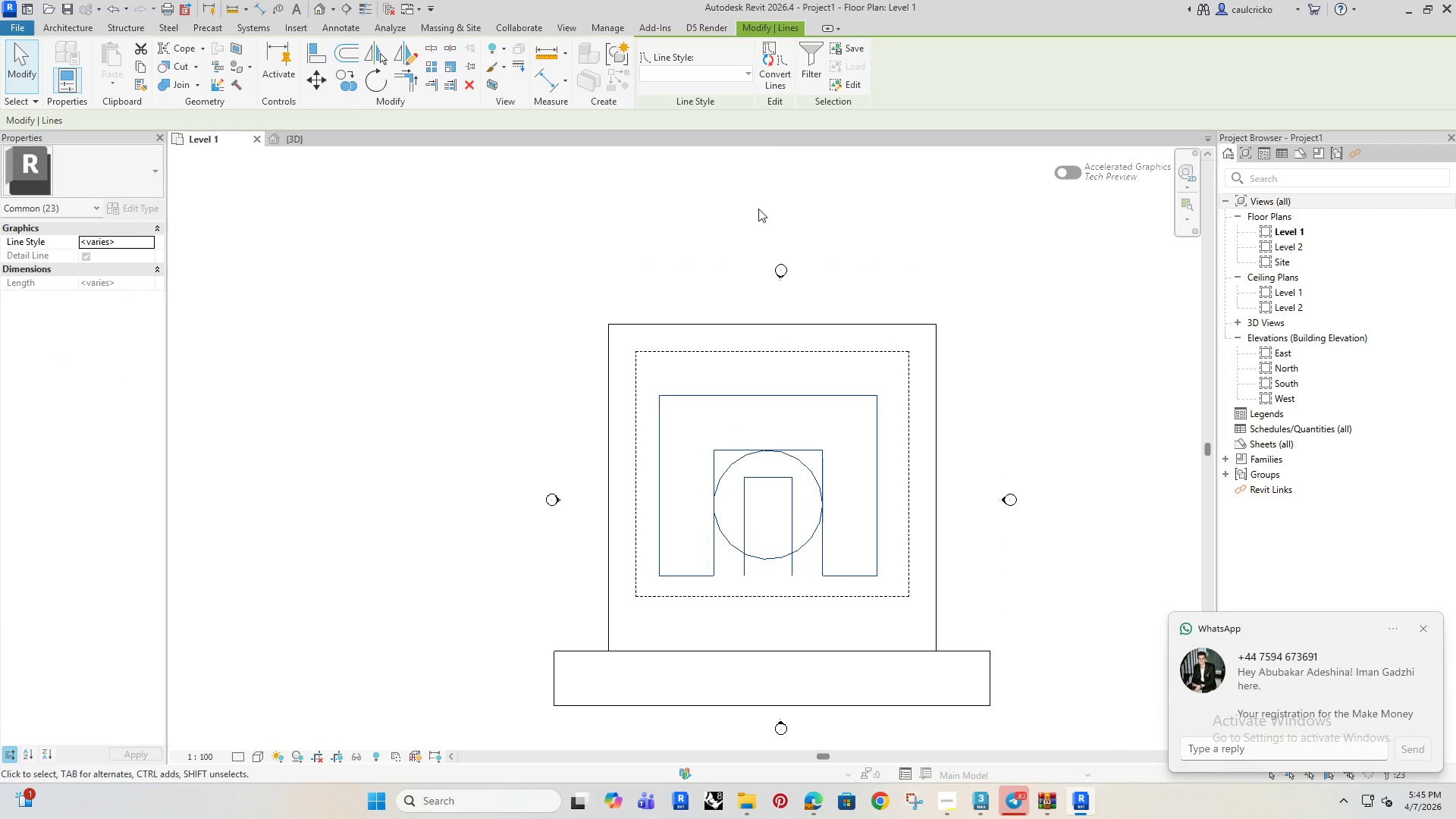 
left_click([805, 61])
 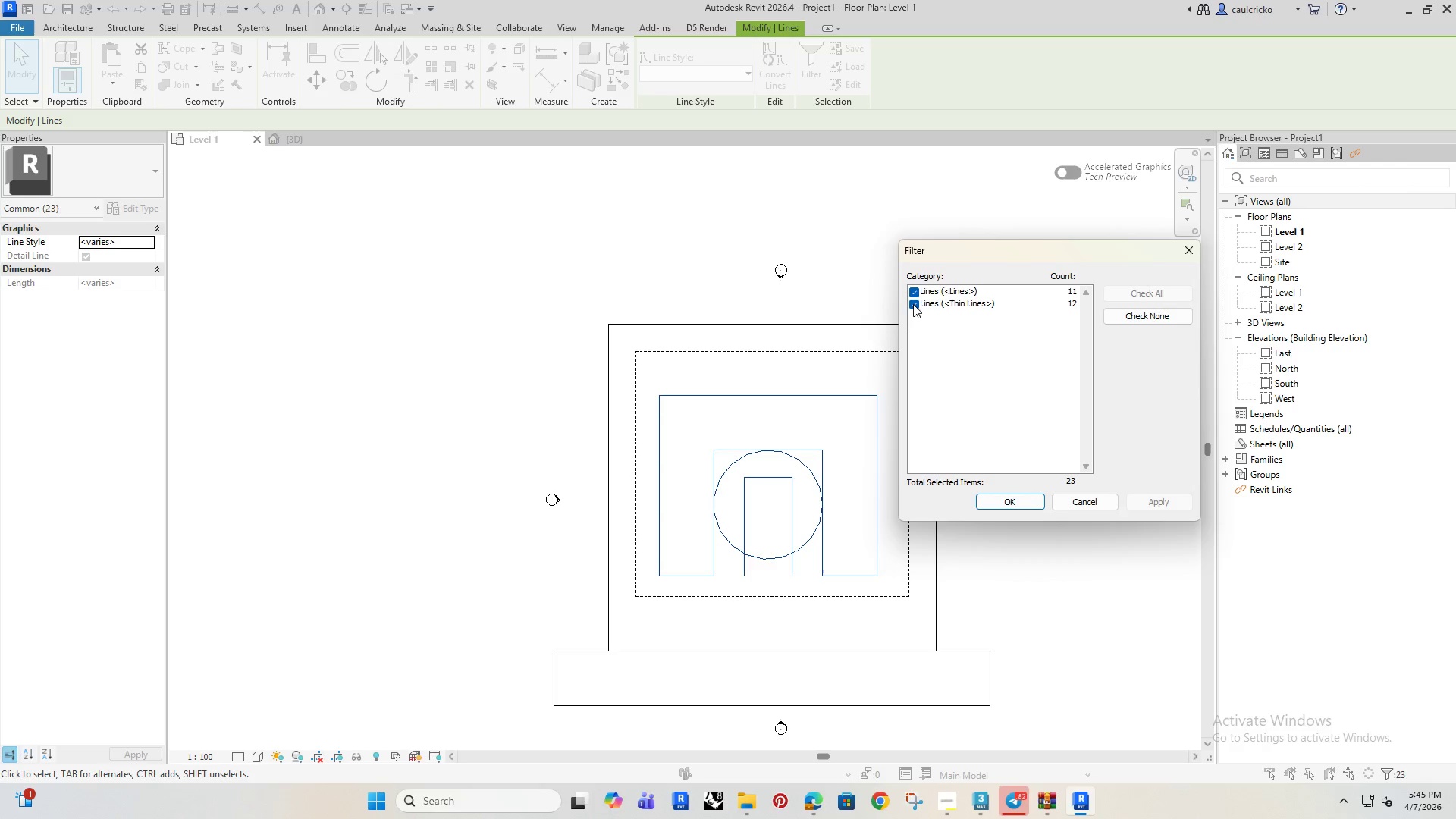 
left_click([913, 293])
 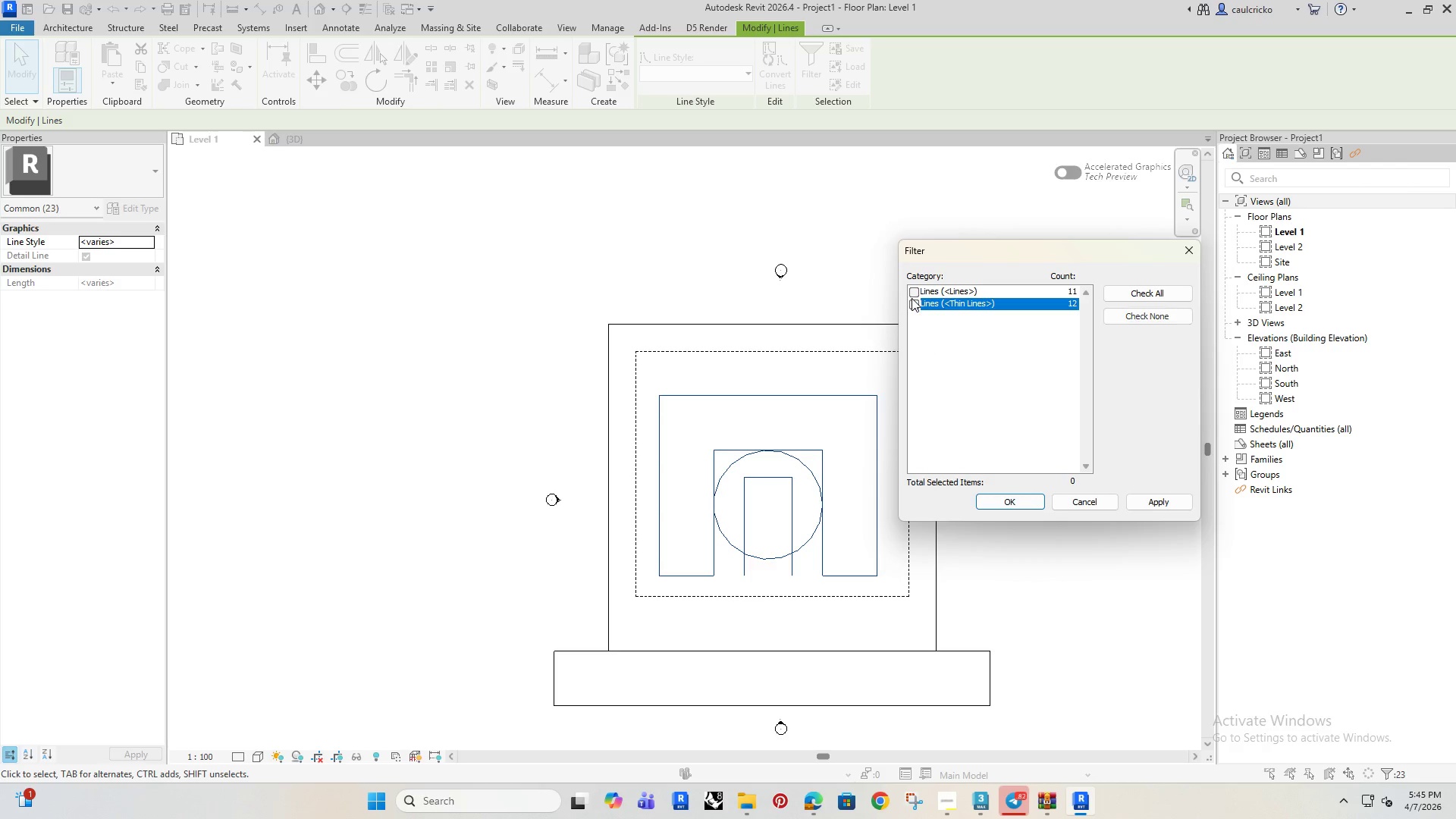 
double_click([910, 288])
 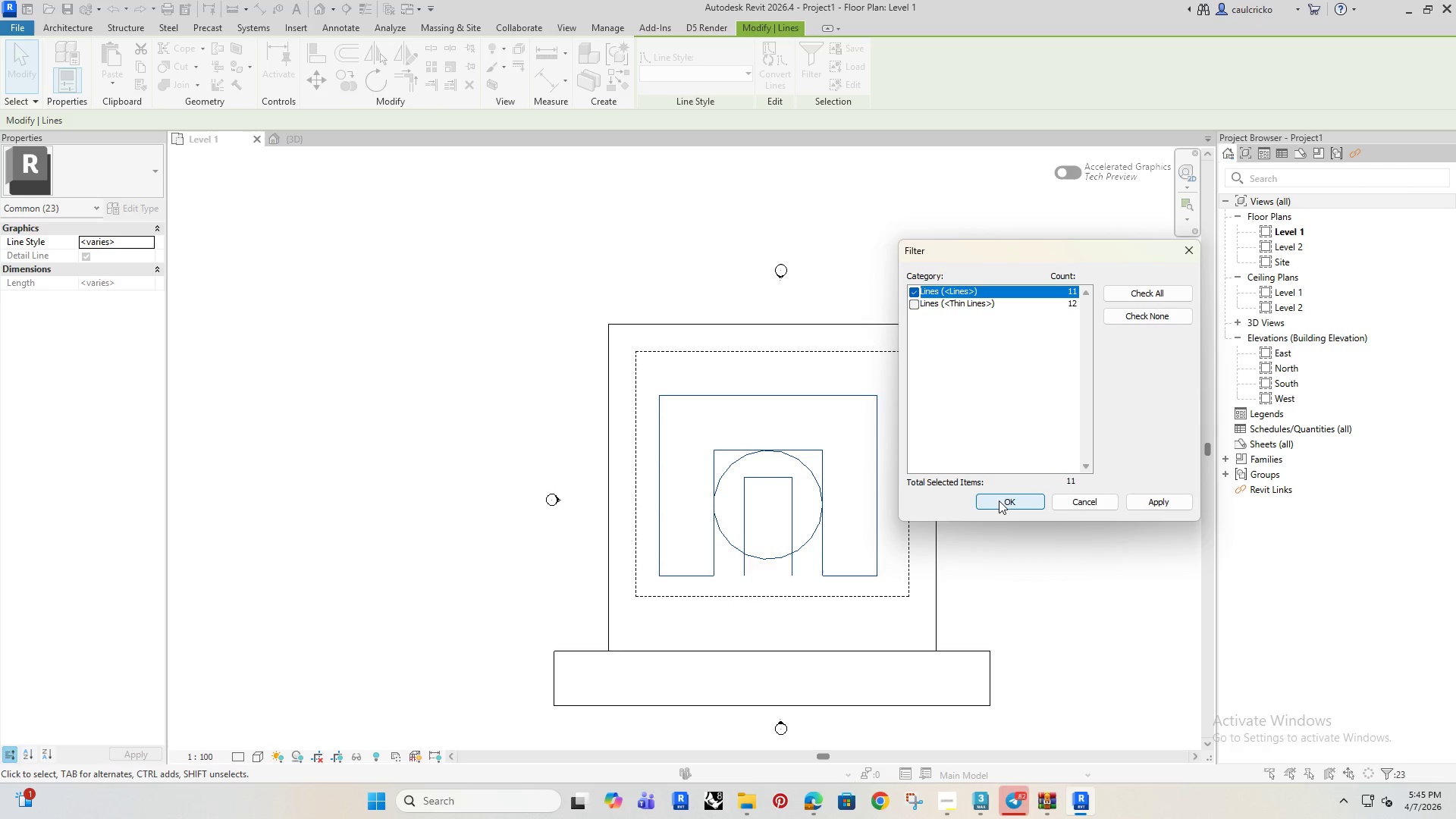 
left_click([999, 500])
 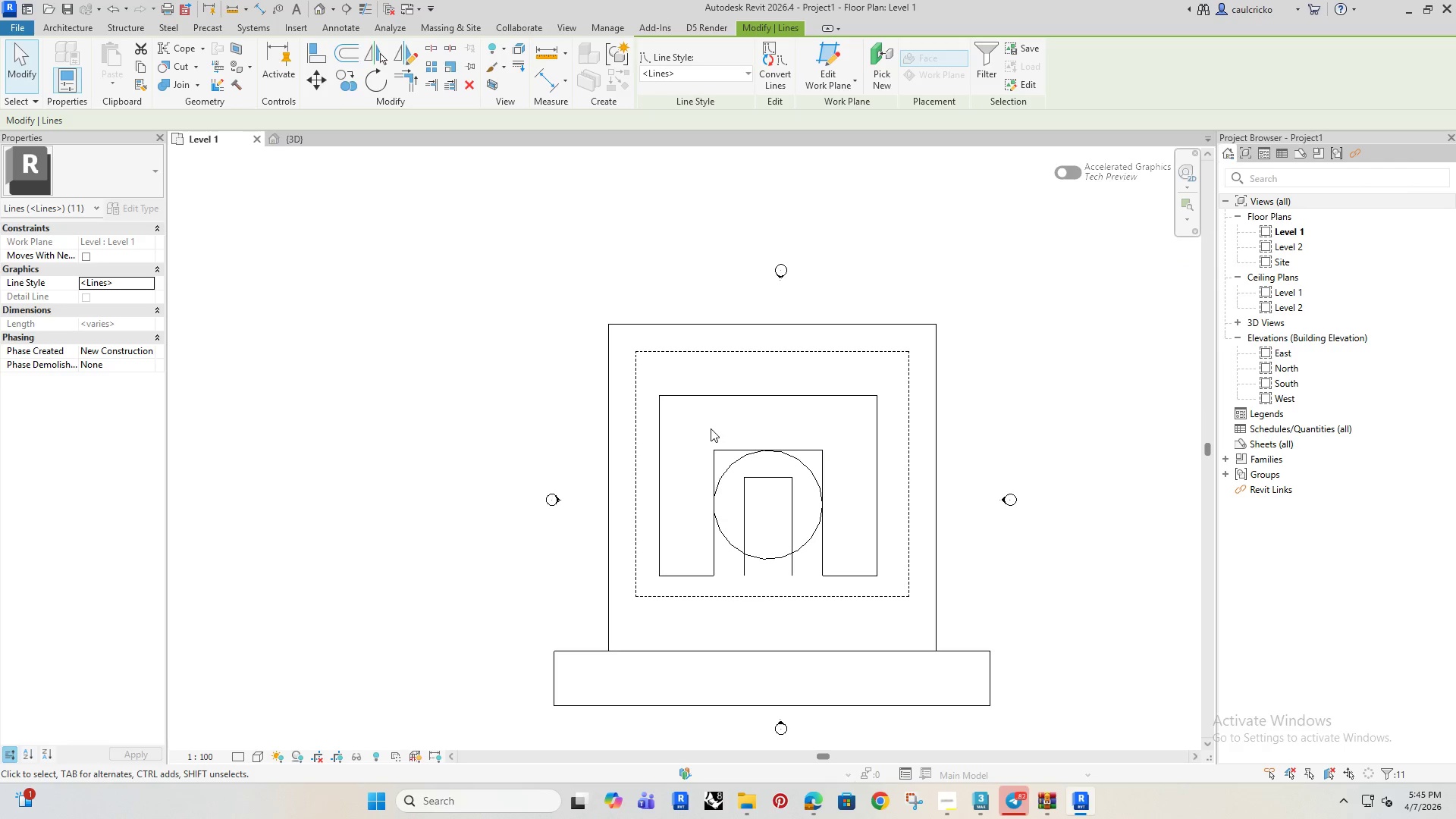 
key(Delete)
 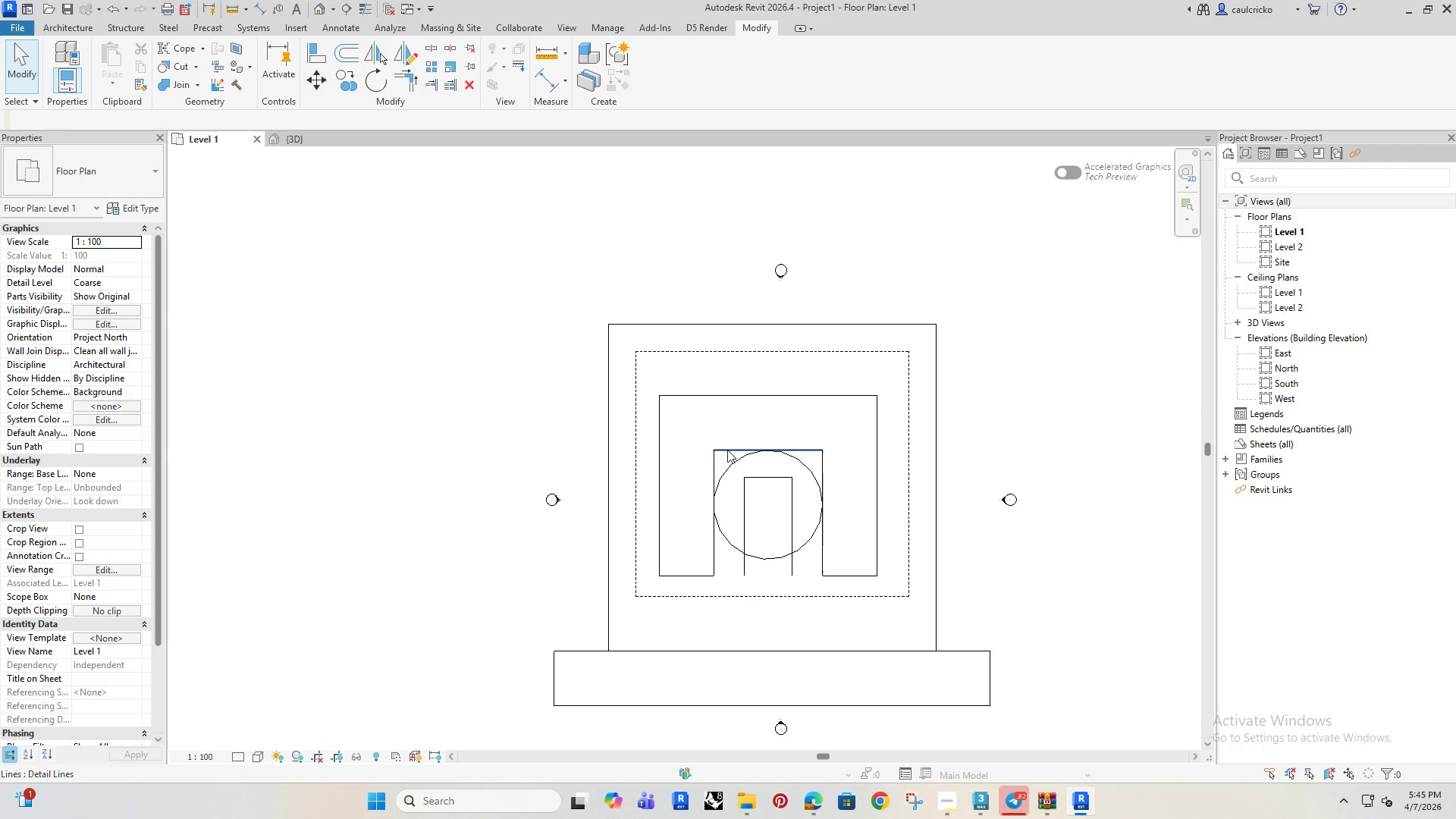 
scroll: coordinate [696, 416], scroll_direction: up, amount: 3.0
 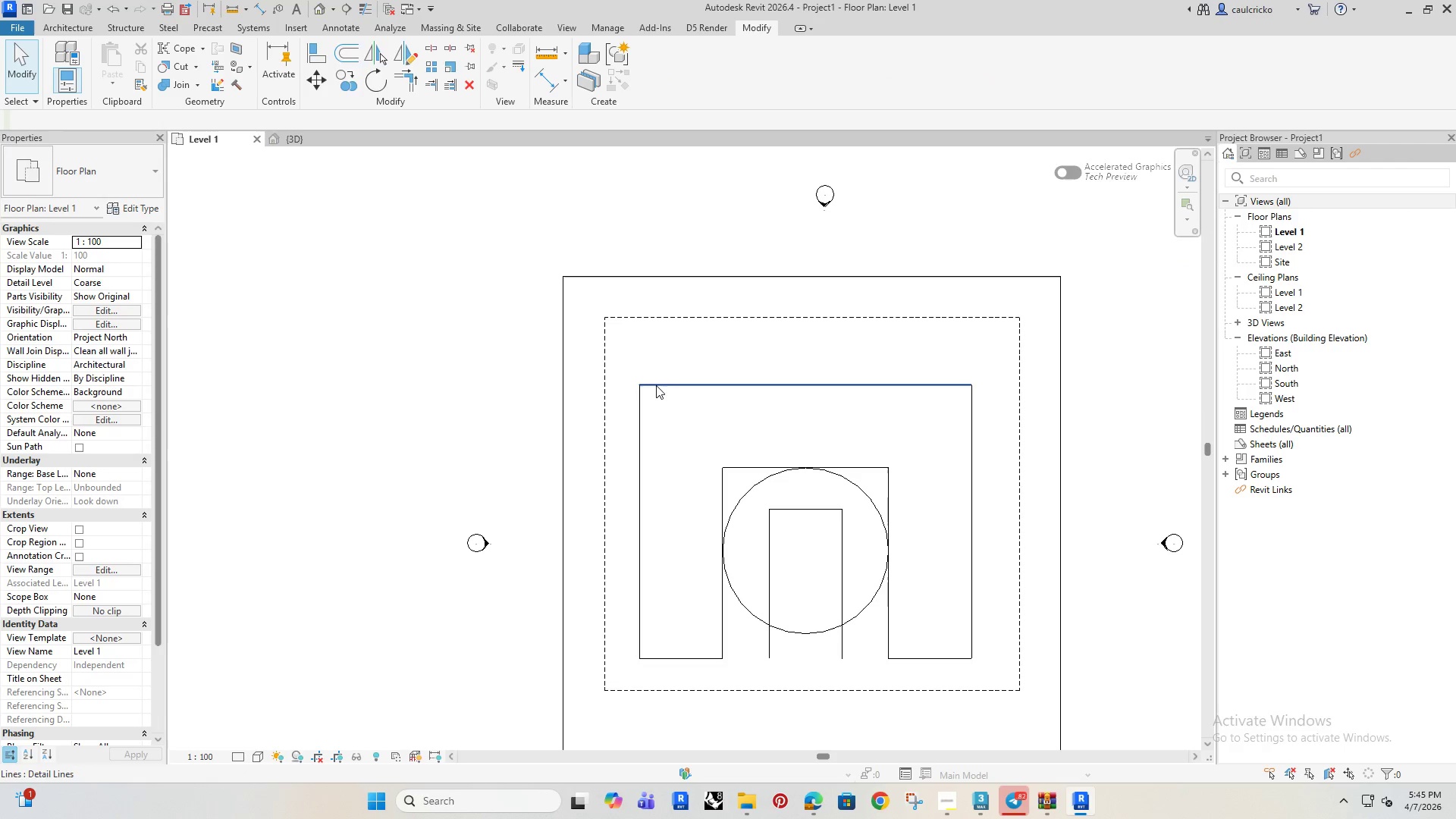 
double_click([659, 387])
 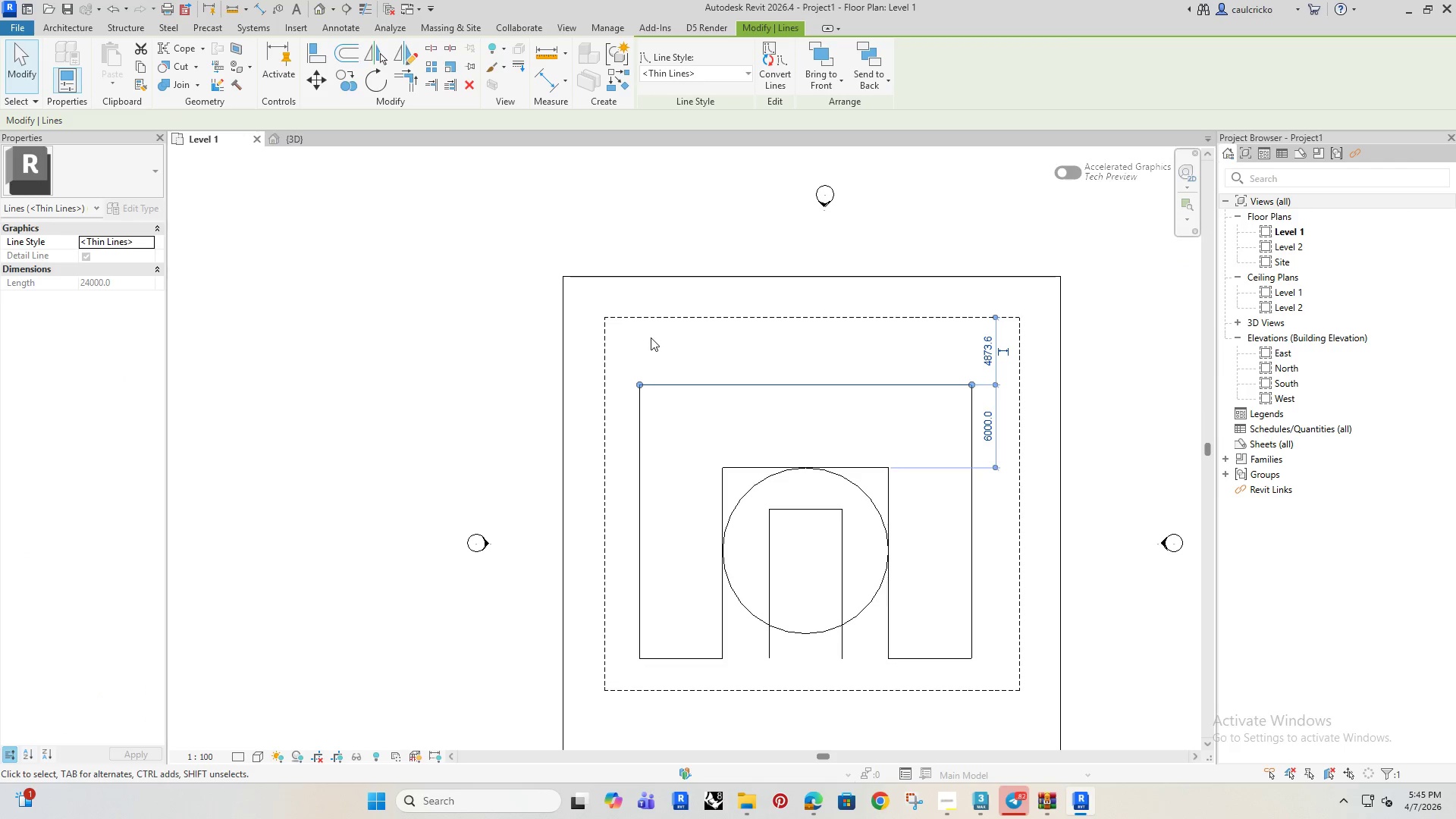 
left_click([655, 332])
 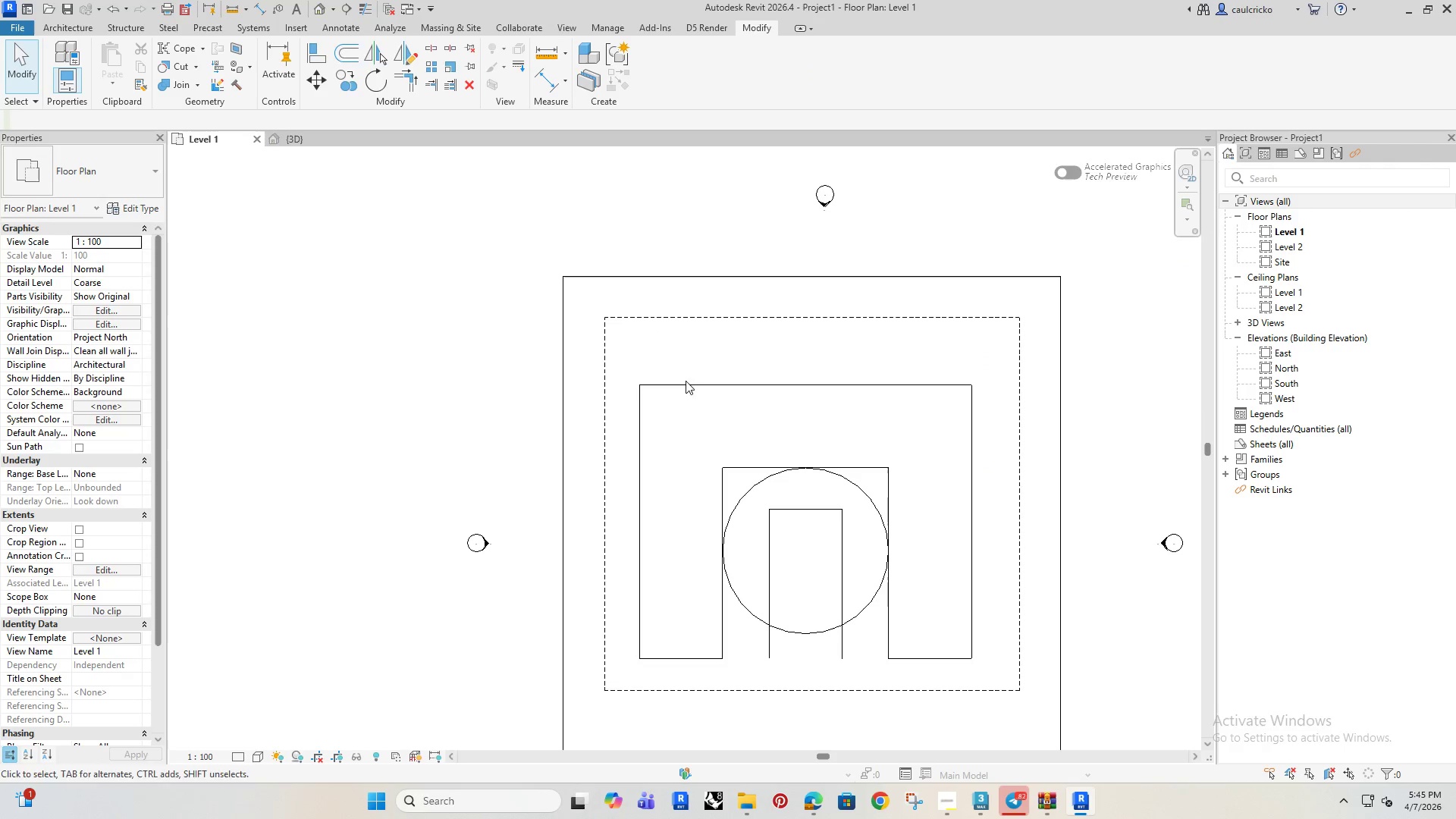 
type(dl)
 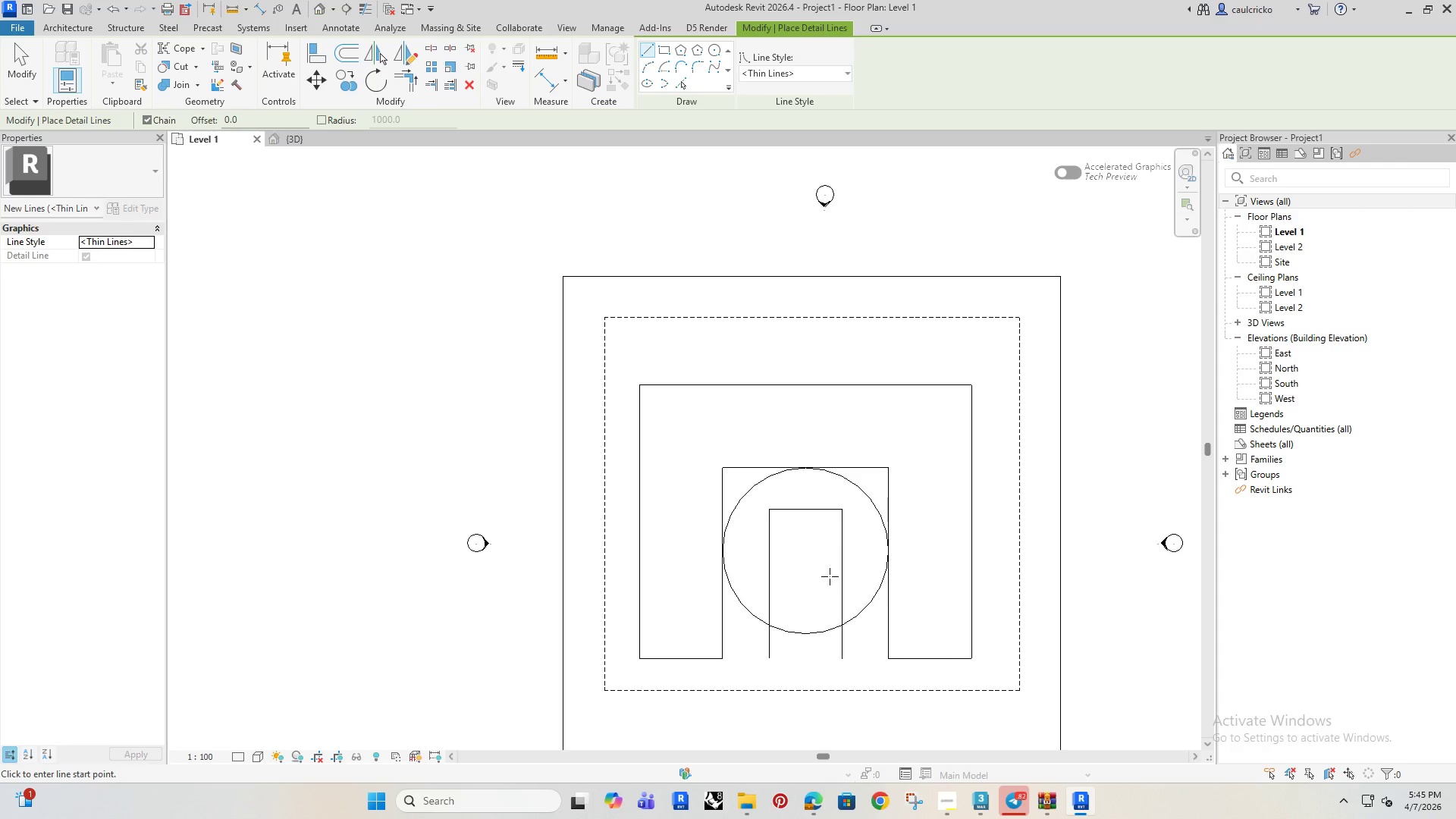 
scroll: coordinate [825, 517], scroll_direction: up, amount: 3.0
 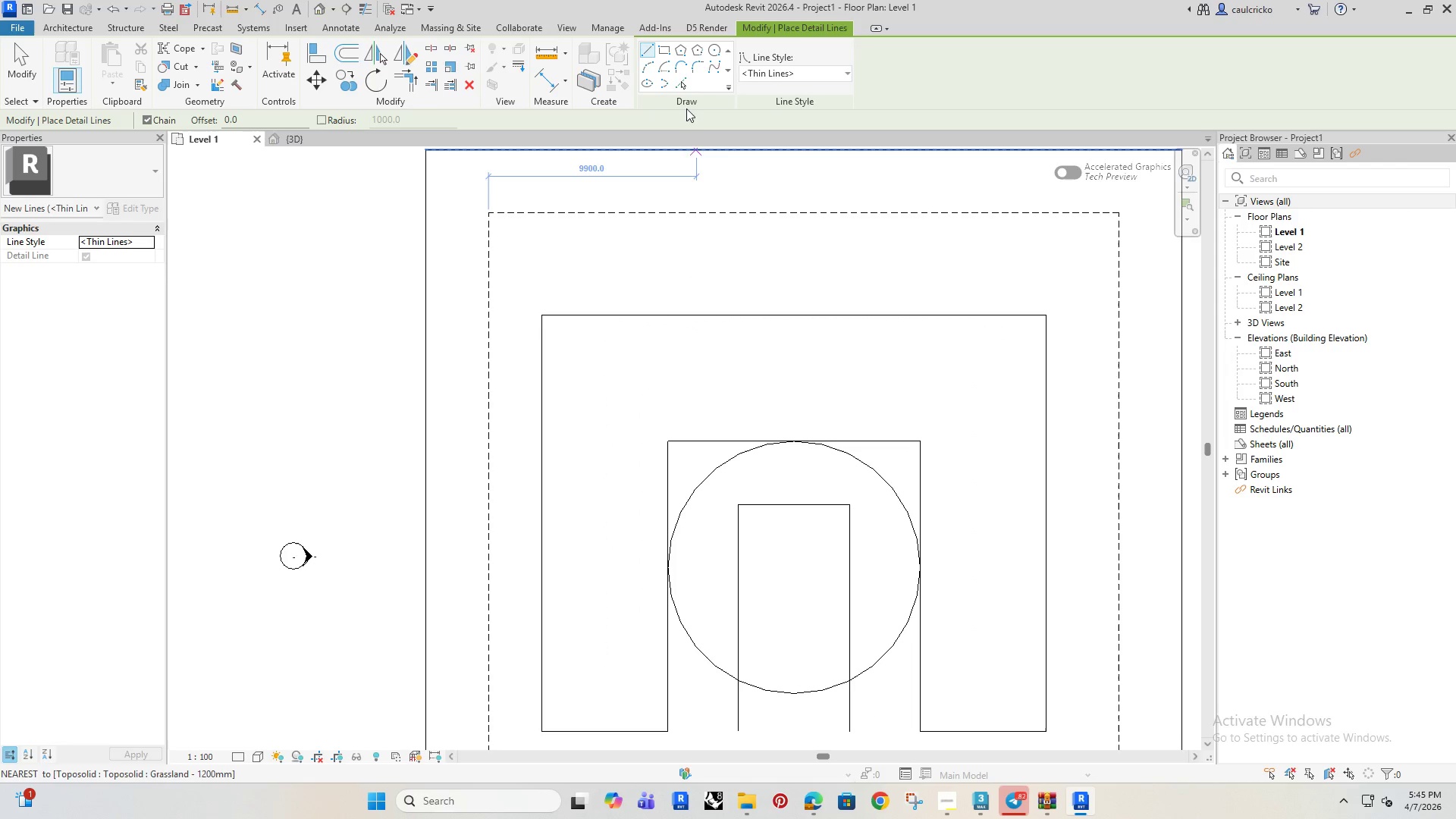 
left_click([682, 82])
 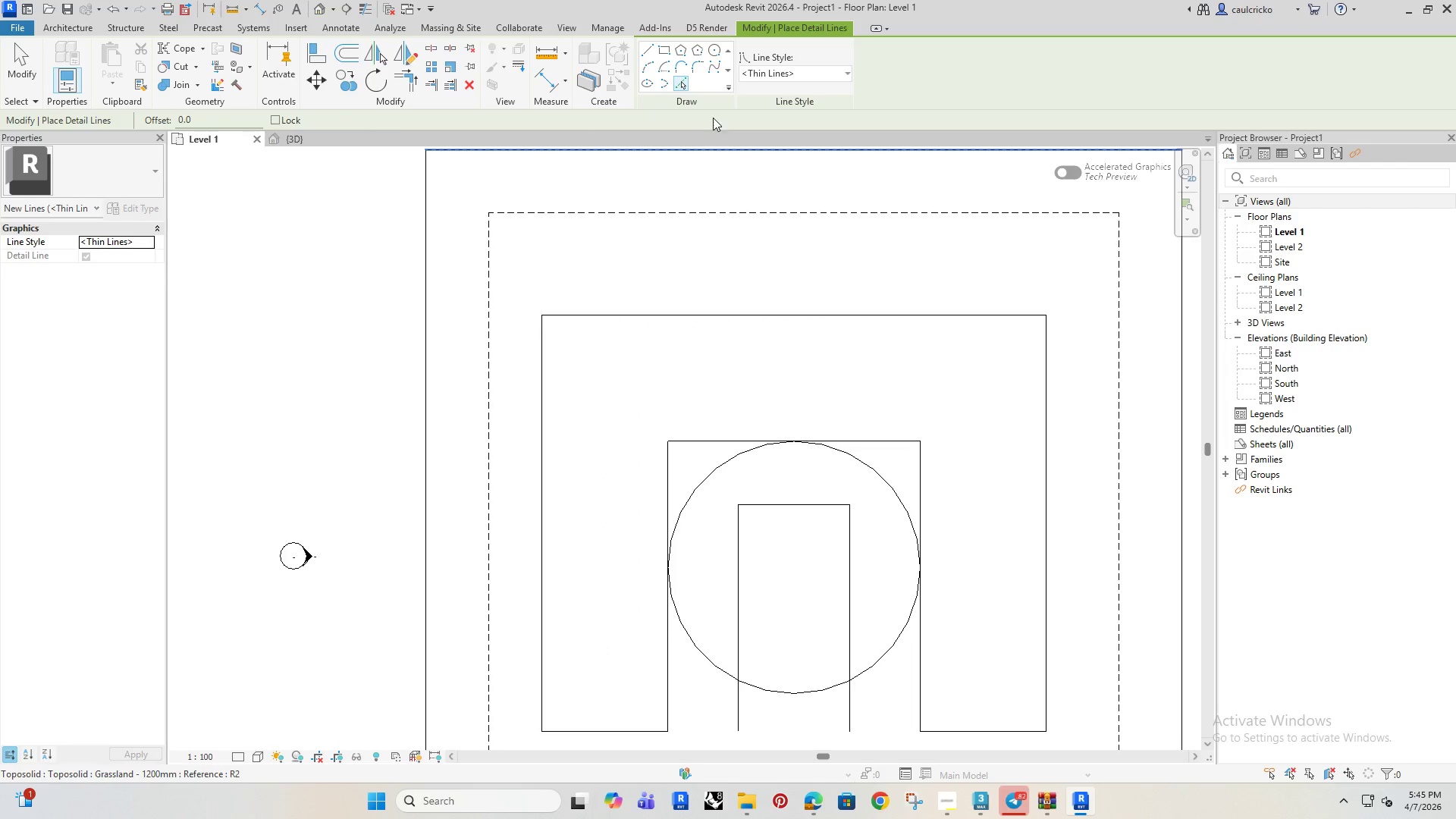 
left_click([698, 64])
 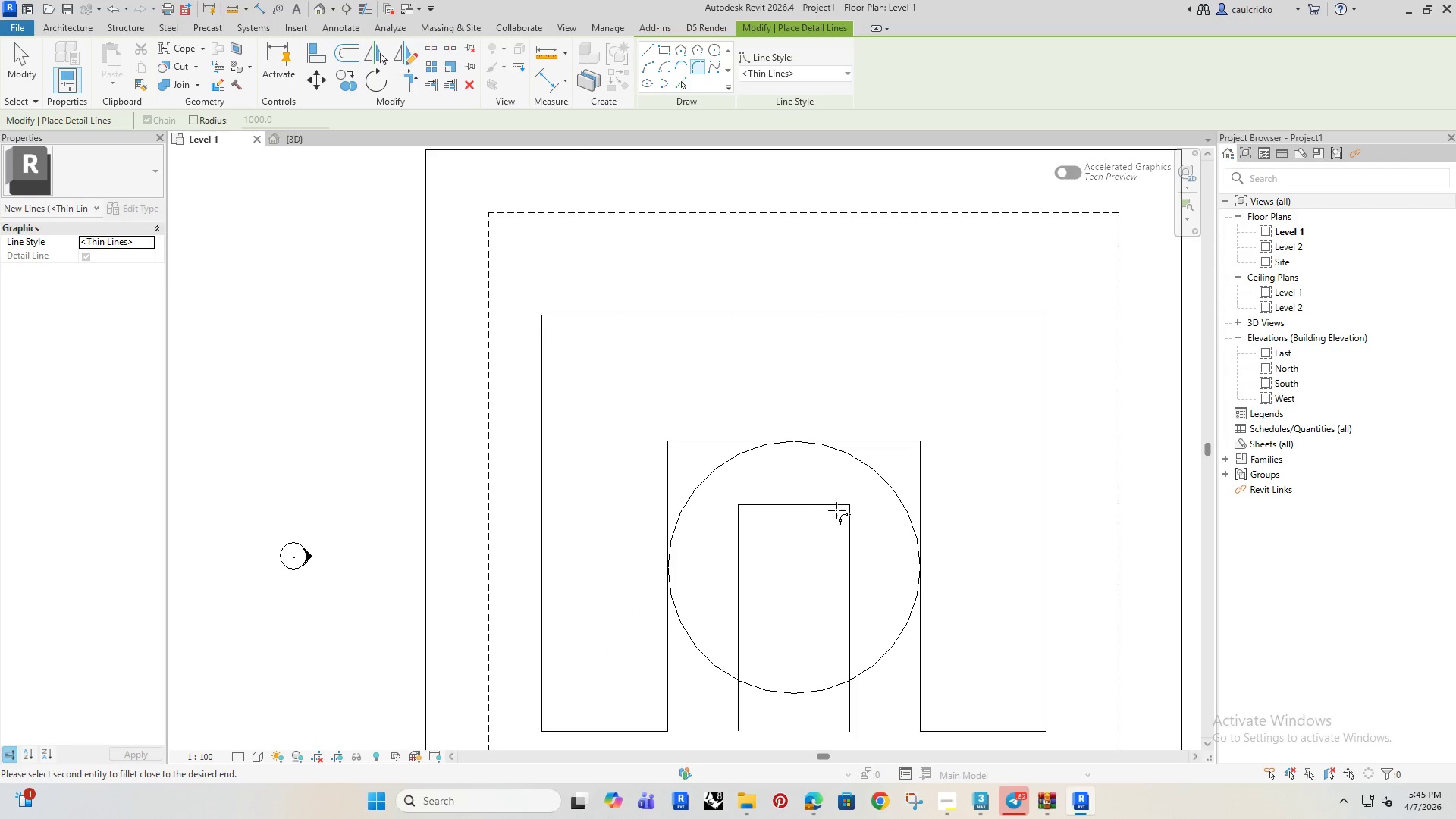 
double_click([849, 519])
 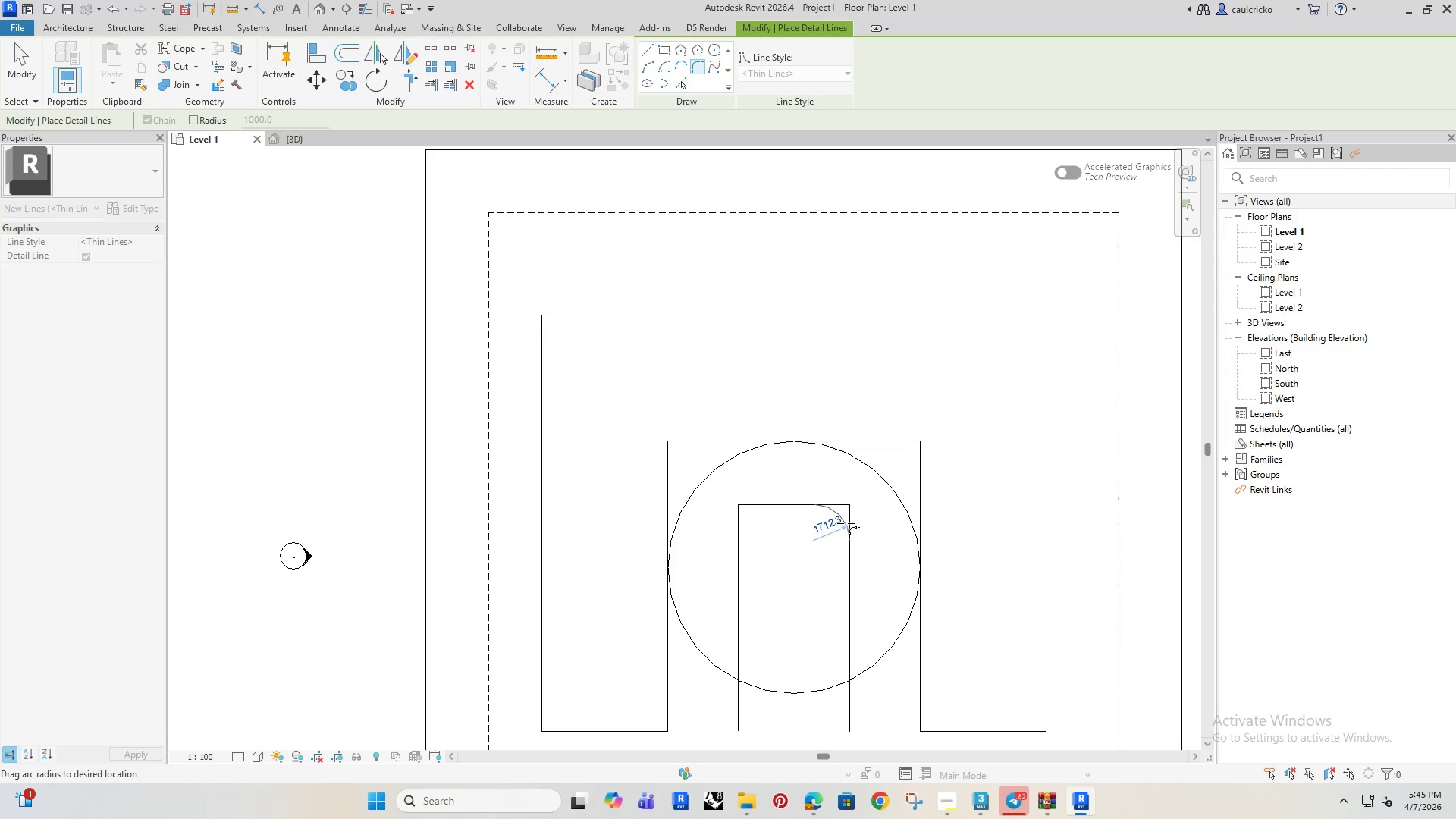 
triple_click([846, 523])
 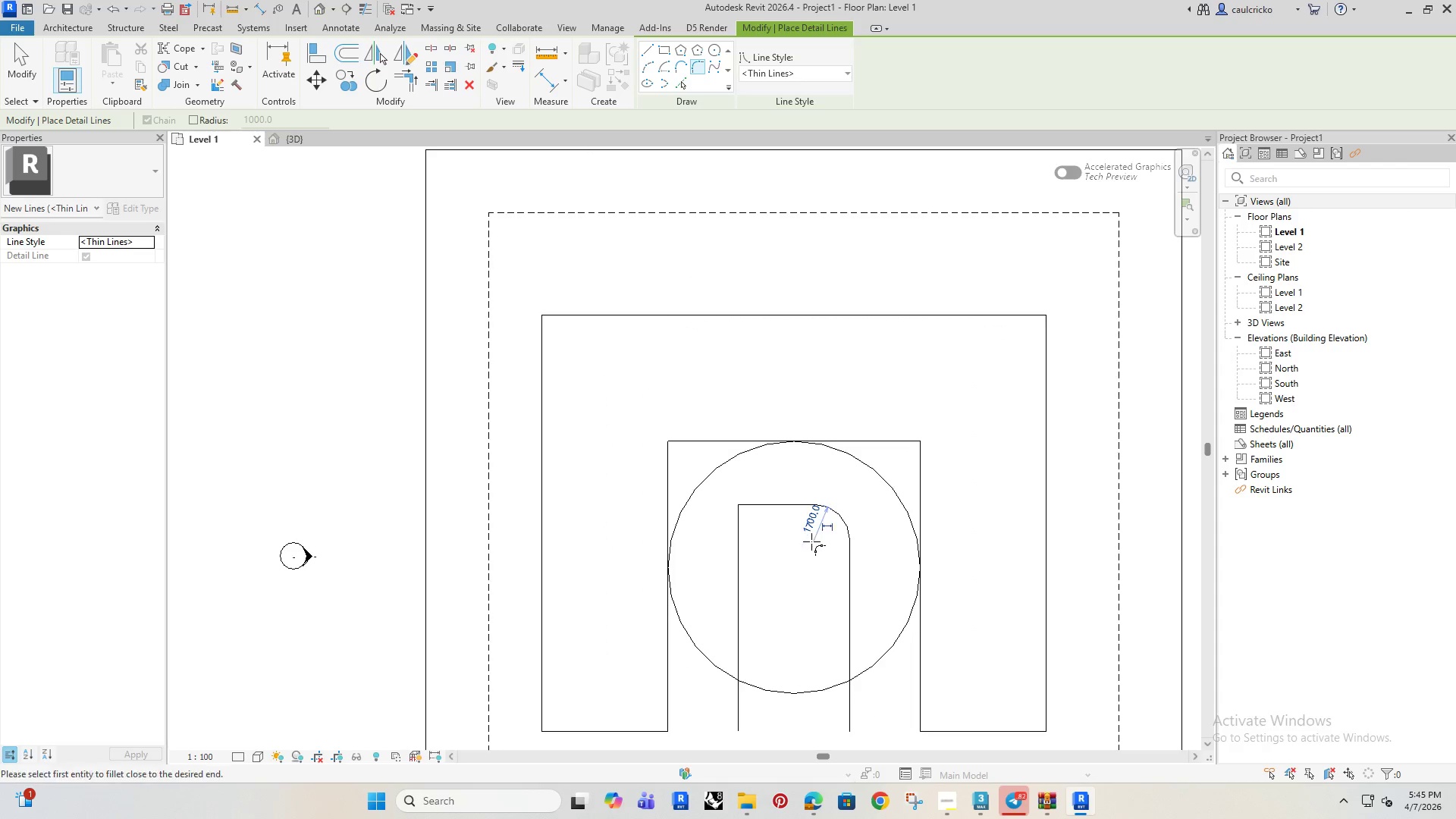 
scroll: coordinate [808, 539], scroll_direction: up, amount: 5.0
 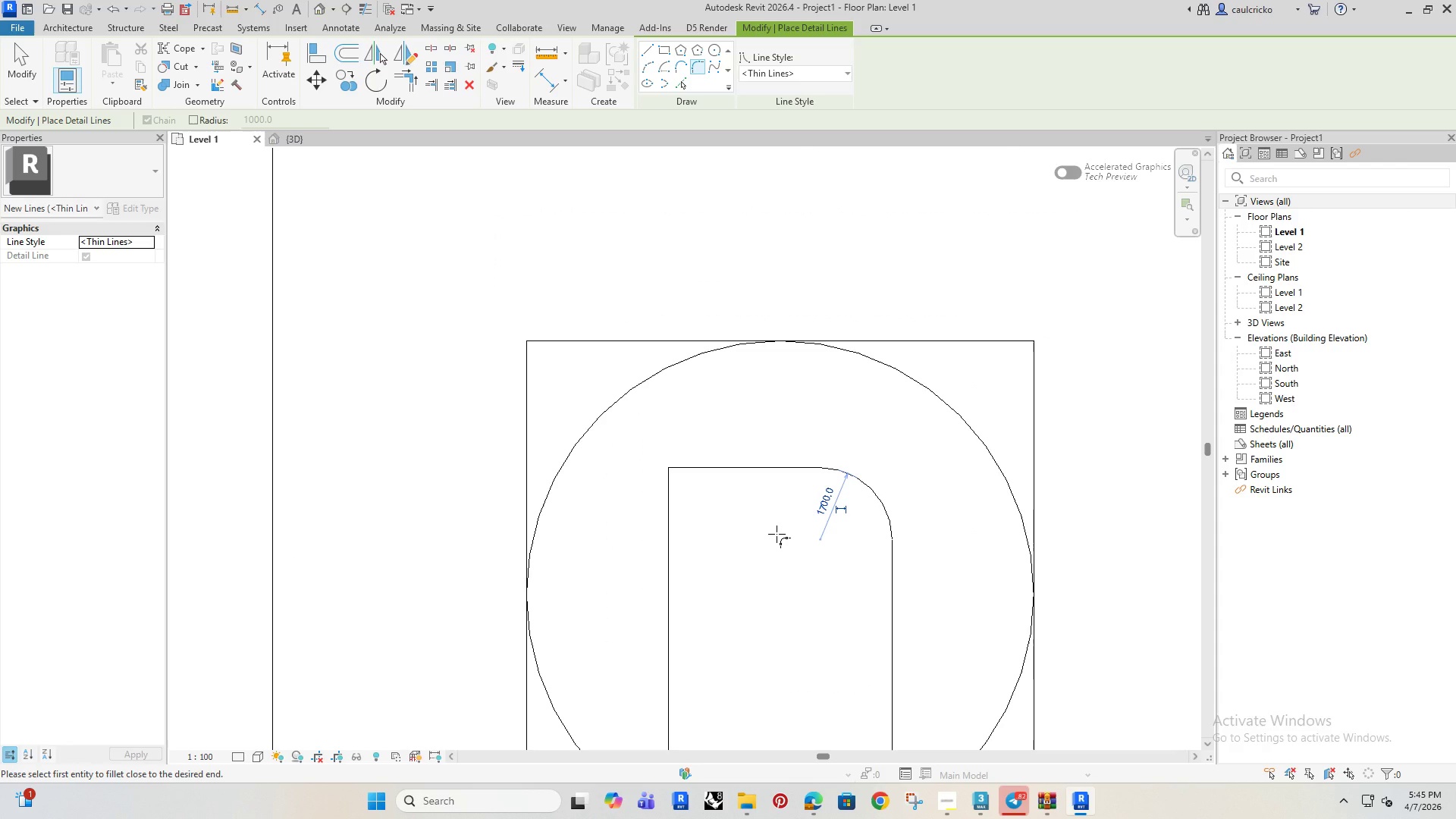 
scroll: coordinate [777, 535], scroll_direction: down, amount: 4.0
 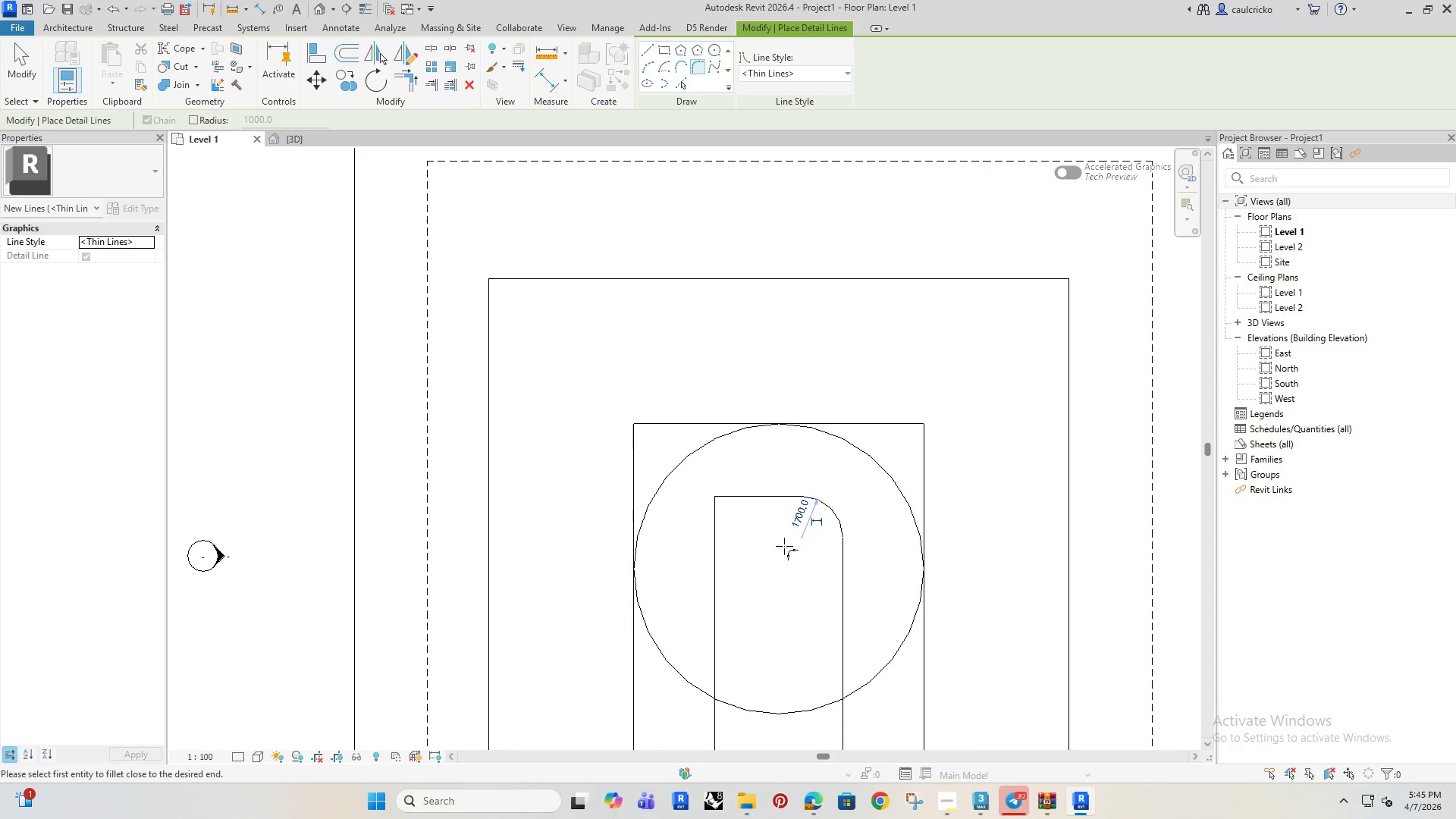 
key(Escape)
 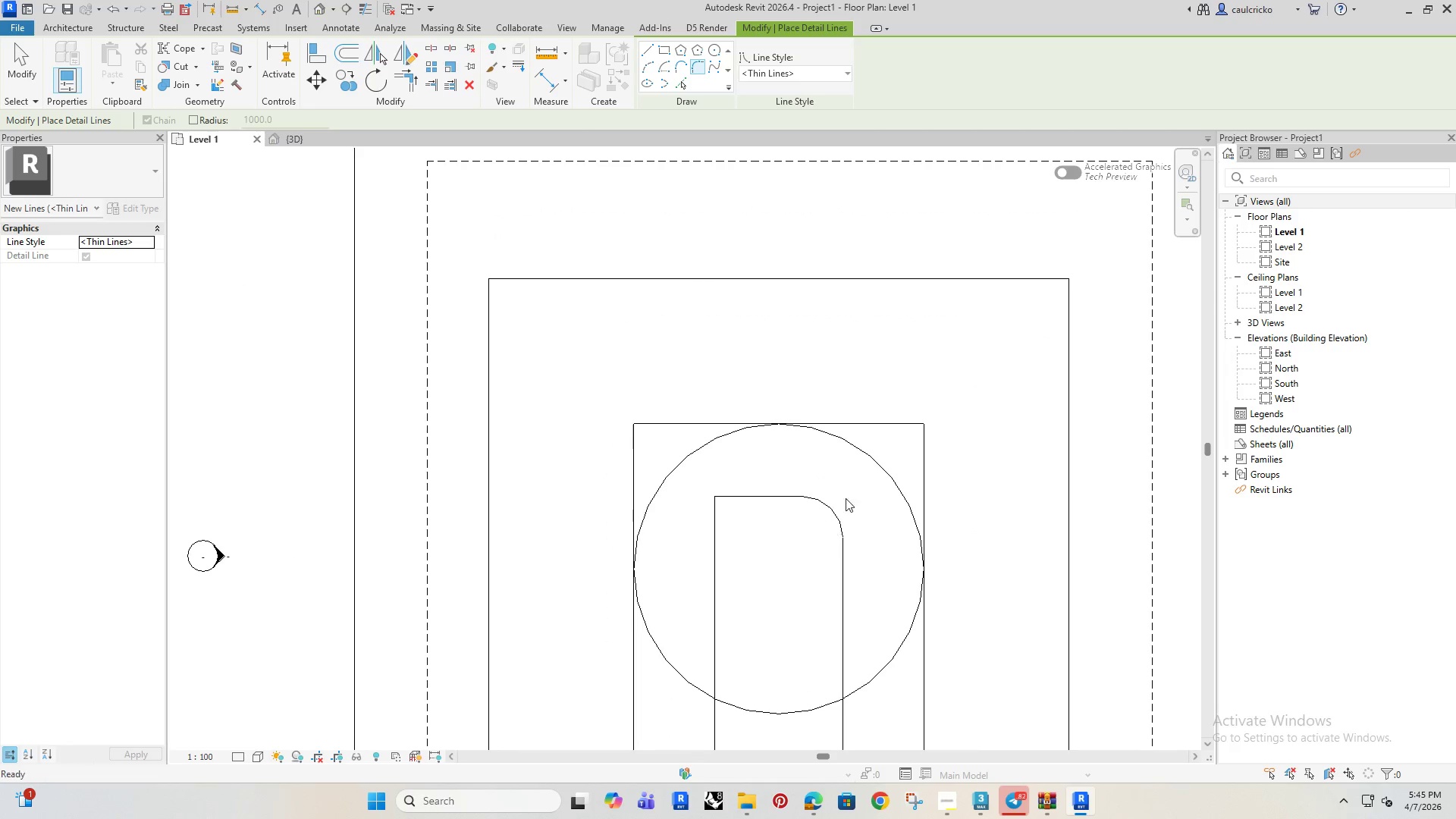 
key(Escape)
 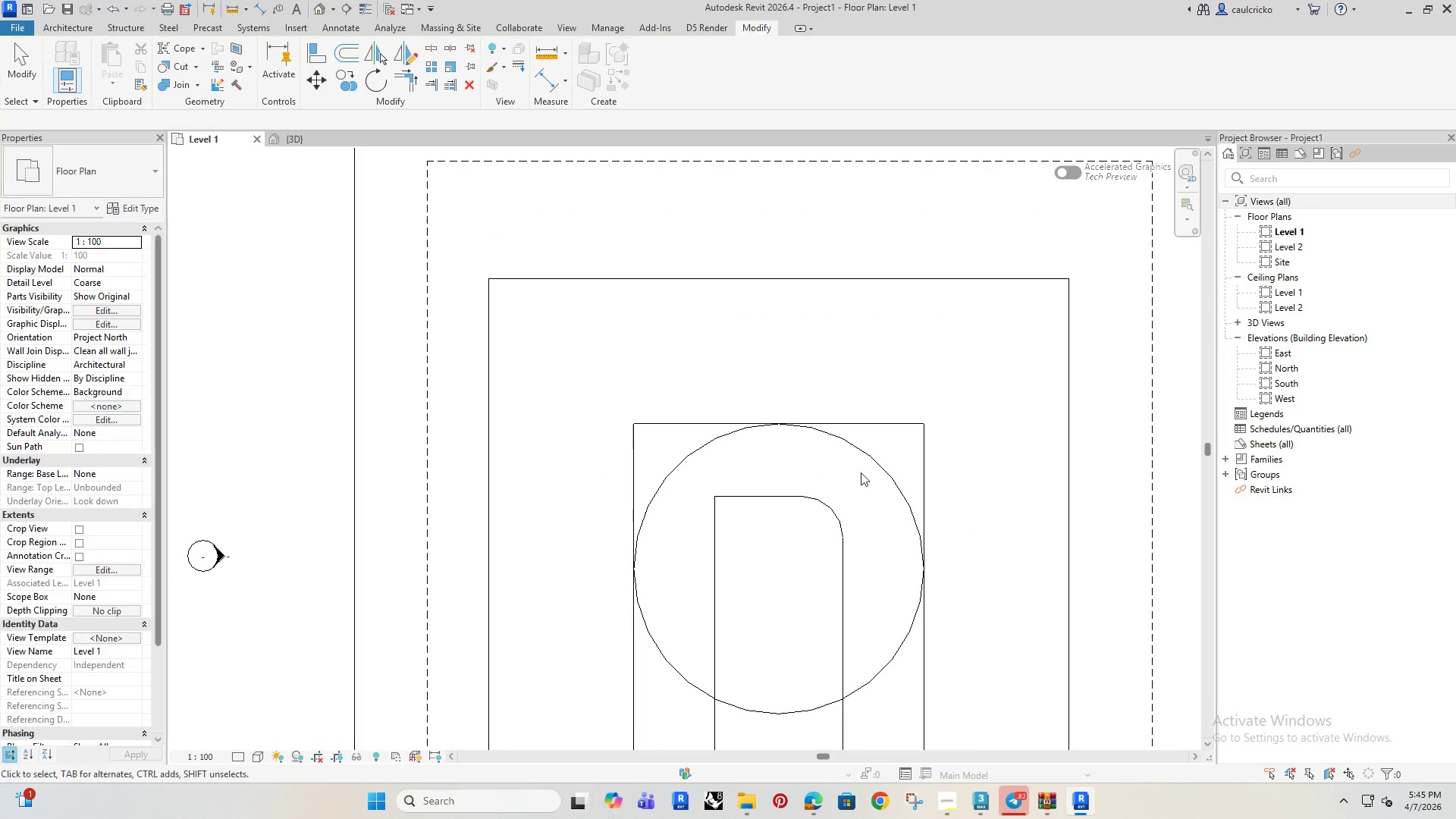 
key(Escape)
 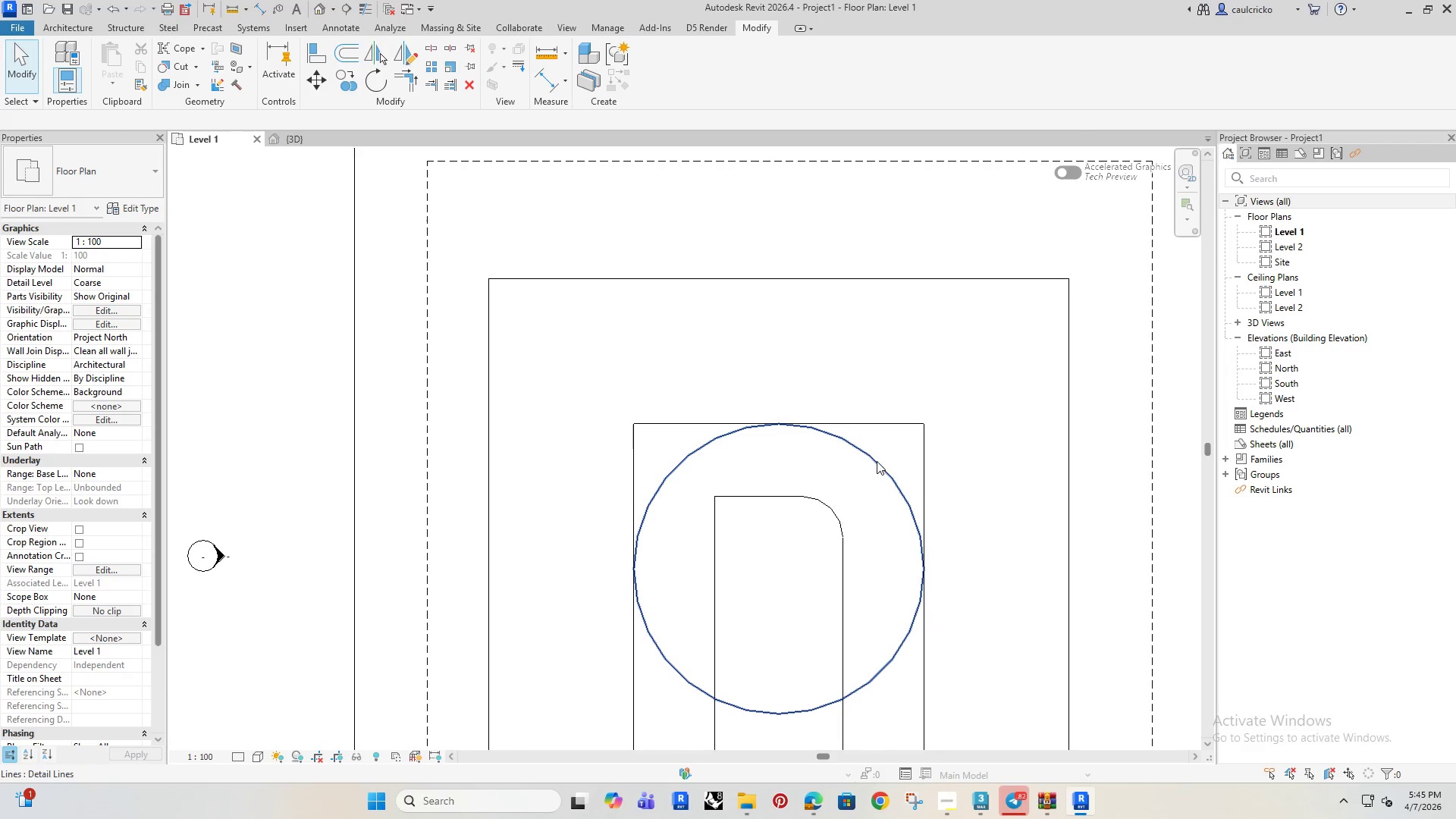 
left_click([877, 461])
 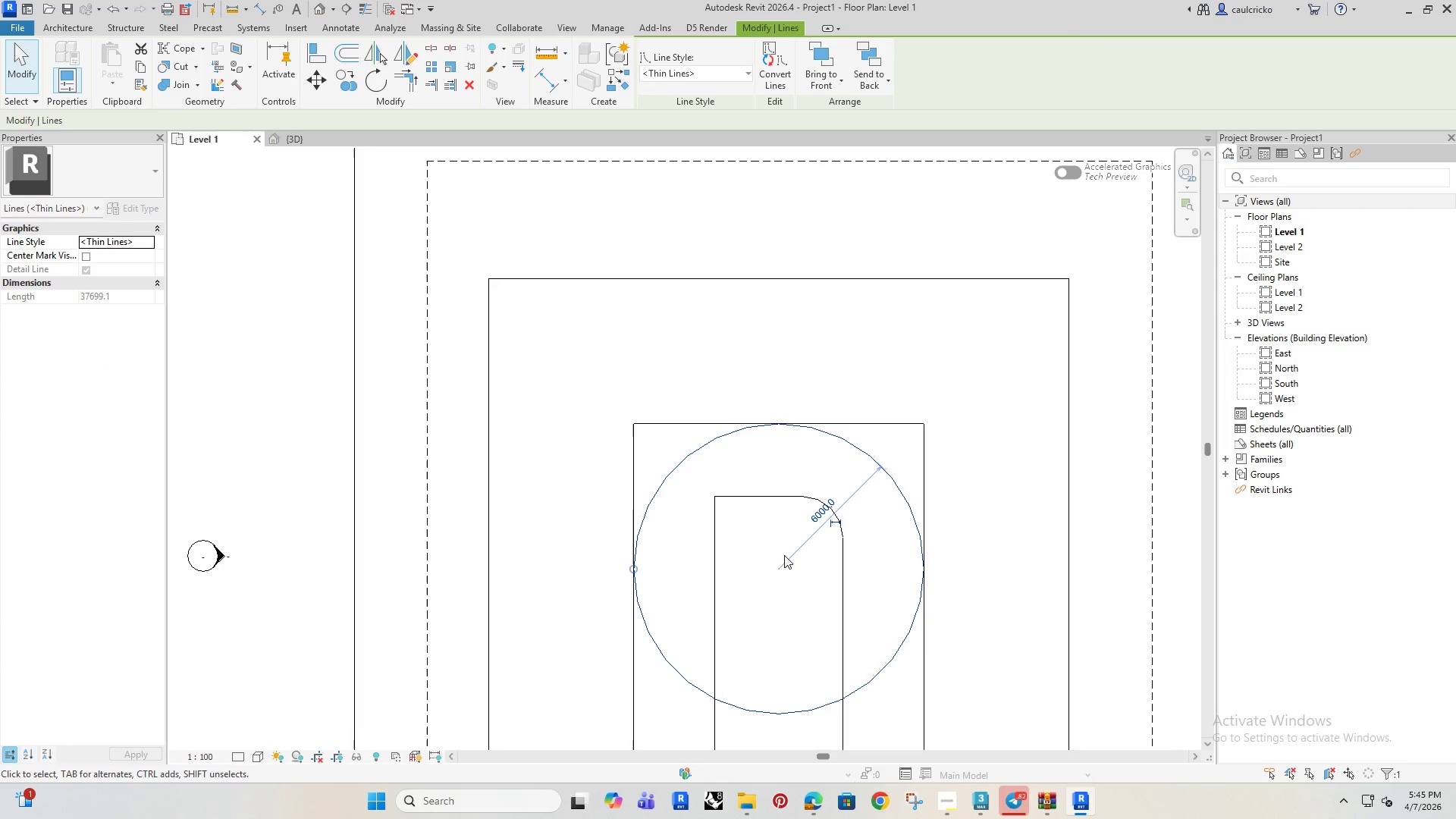 
scroll: coordinate [780, 564], scroll_direction: up, amount: 6.0
 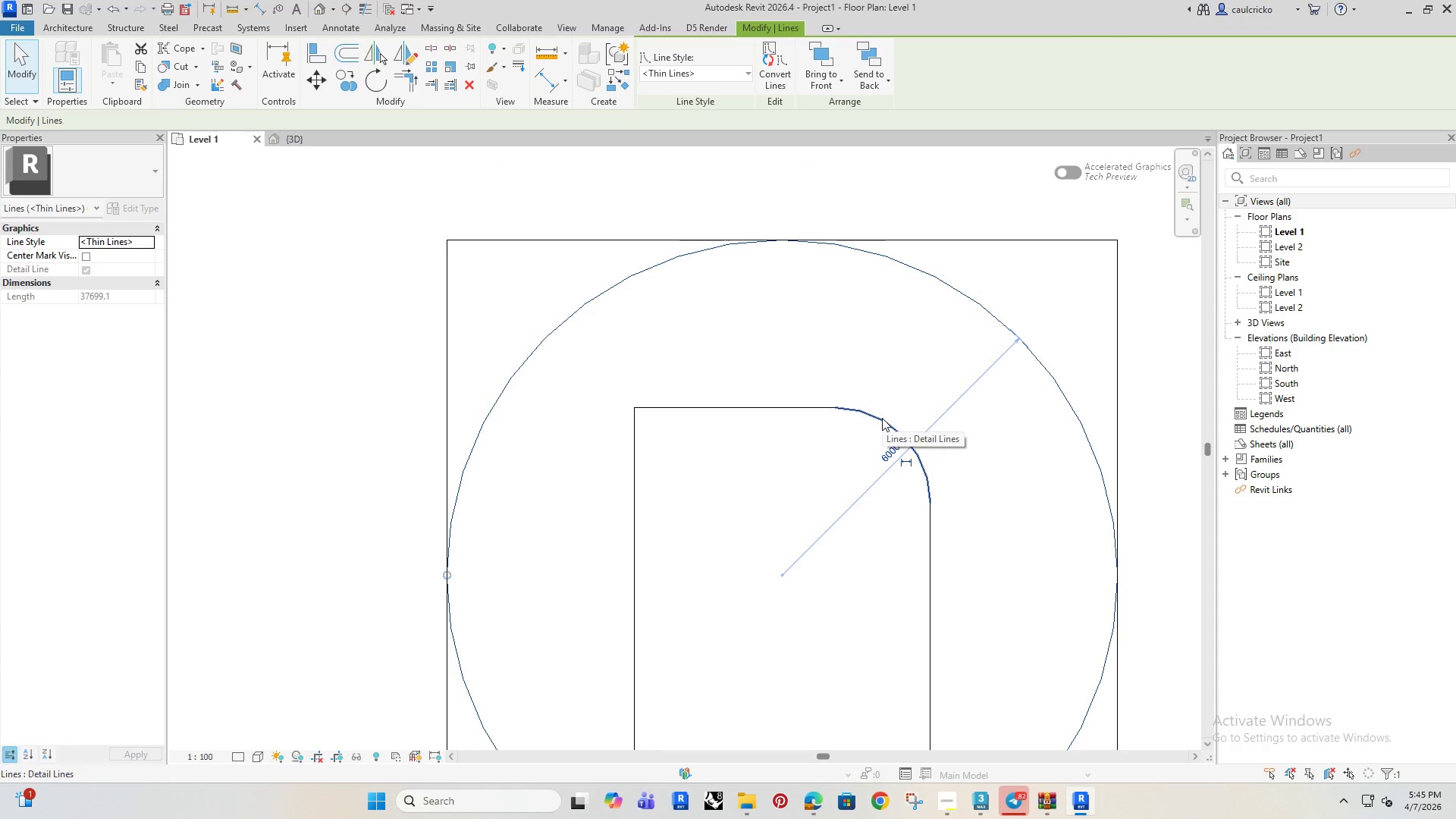 
left_click([882, 418])
 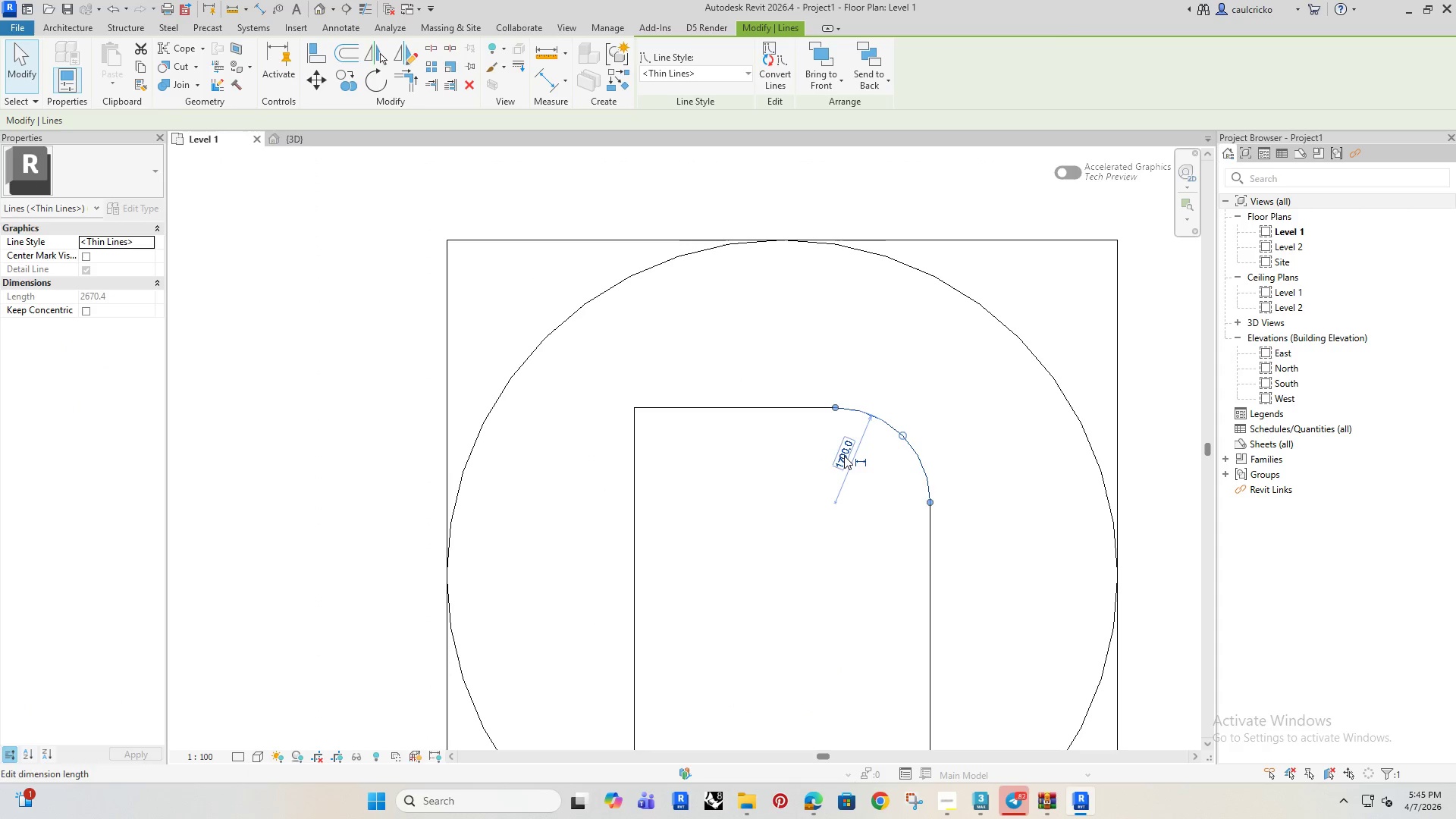 
left_click([844, 456])
 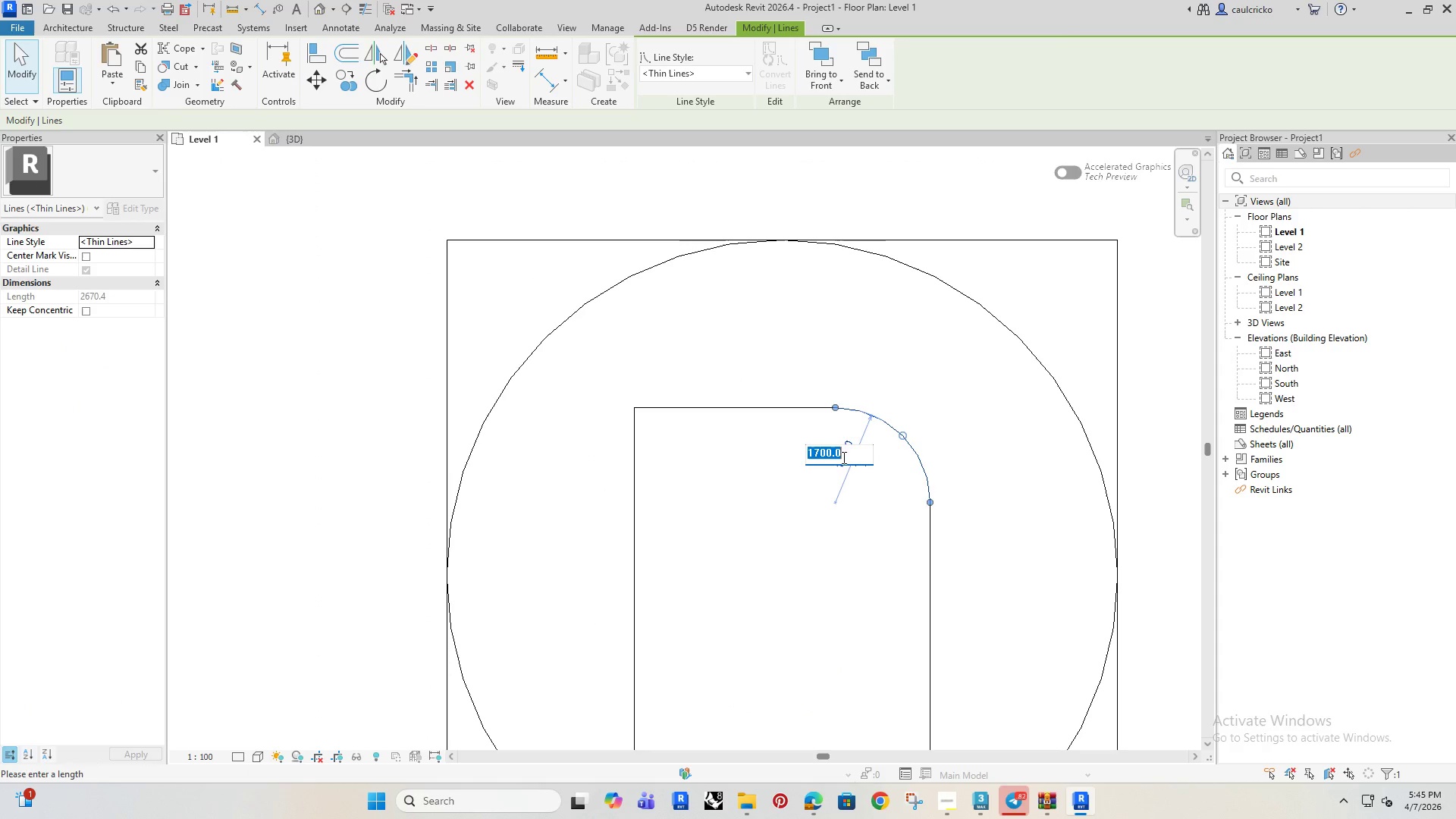 
type(3000)
 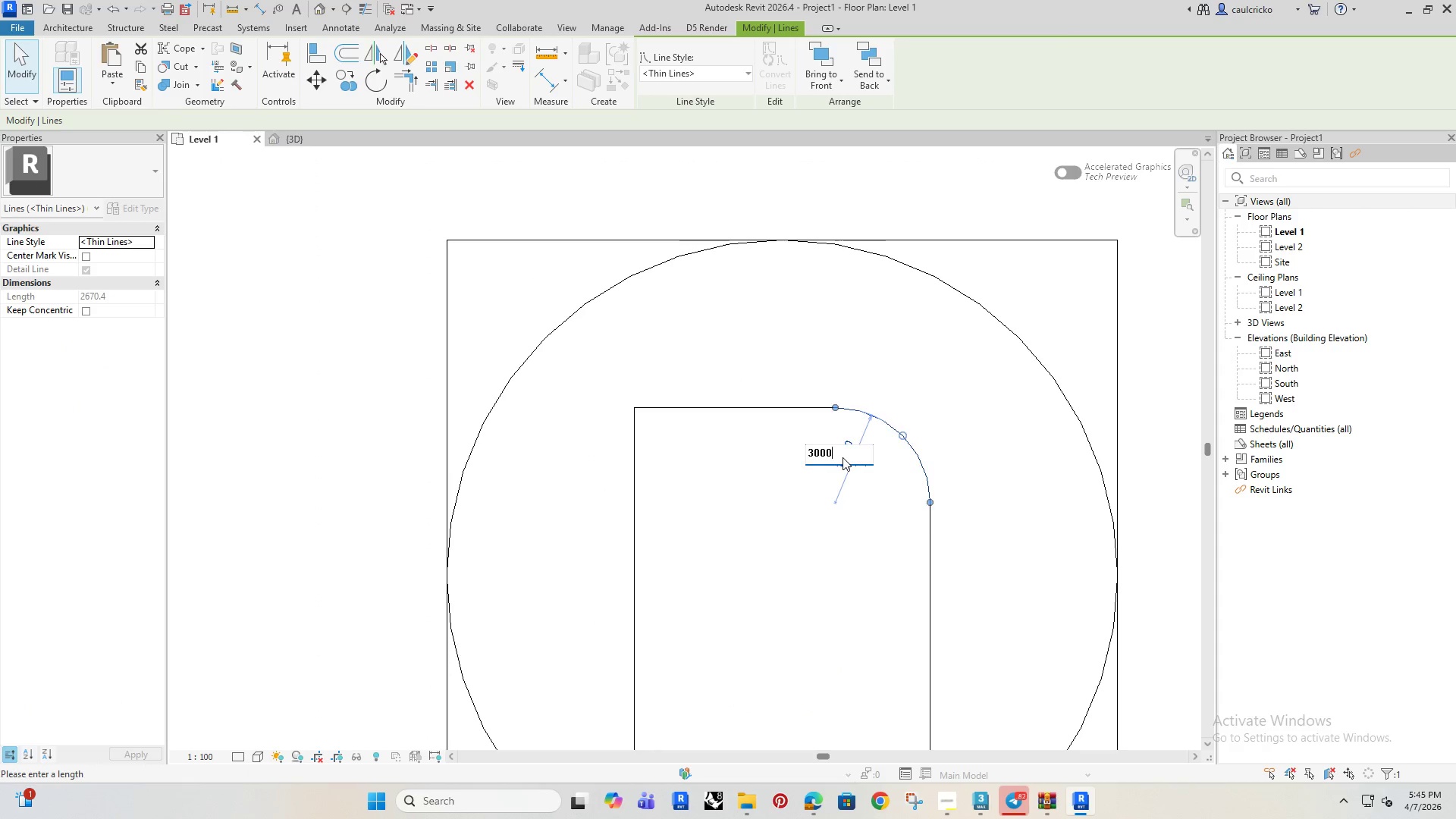 
key(Enter)
 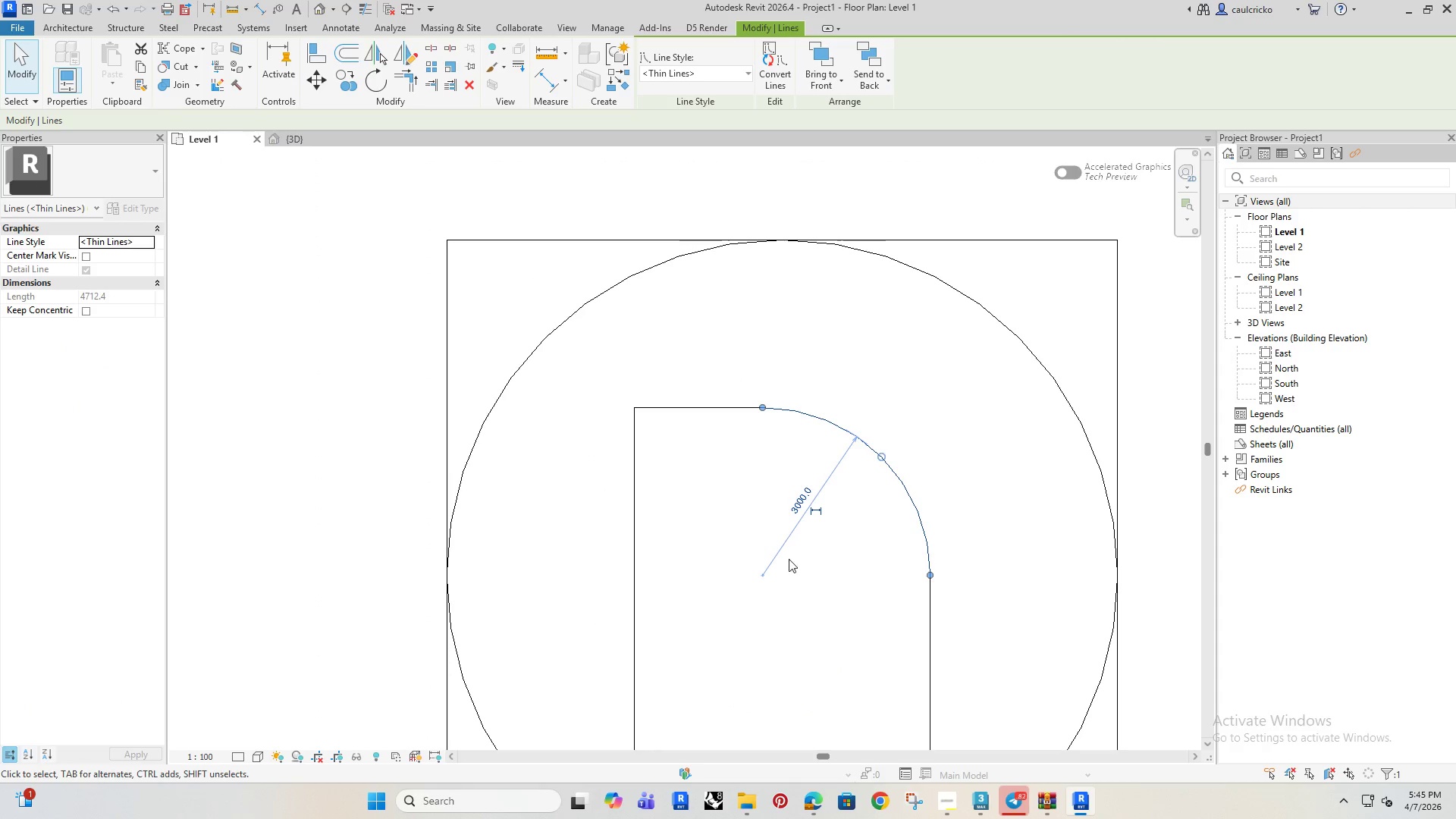 
scroll: coordinate [777, 592], scroll_direction: down, amount: 5.0
 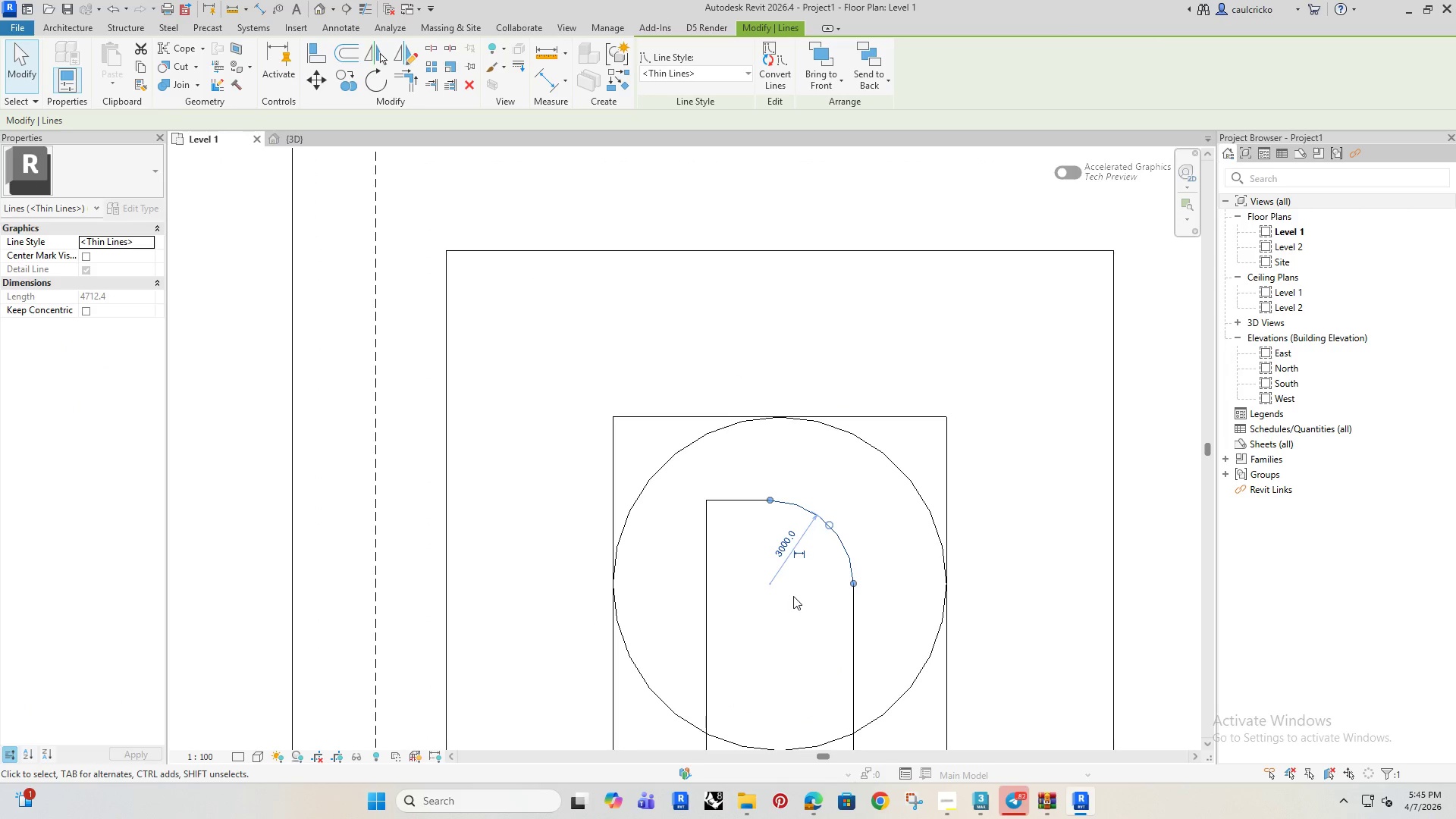 
scroll: coordinate [774, 518], scroll_direction: up, amount: 3.0
 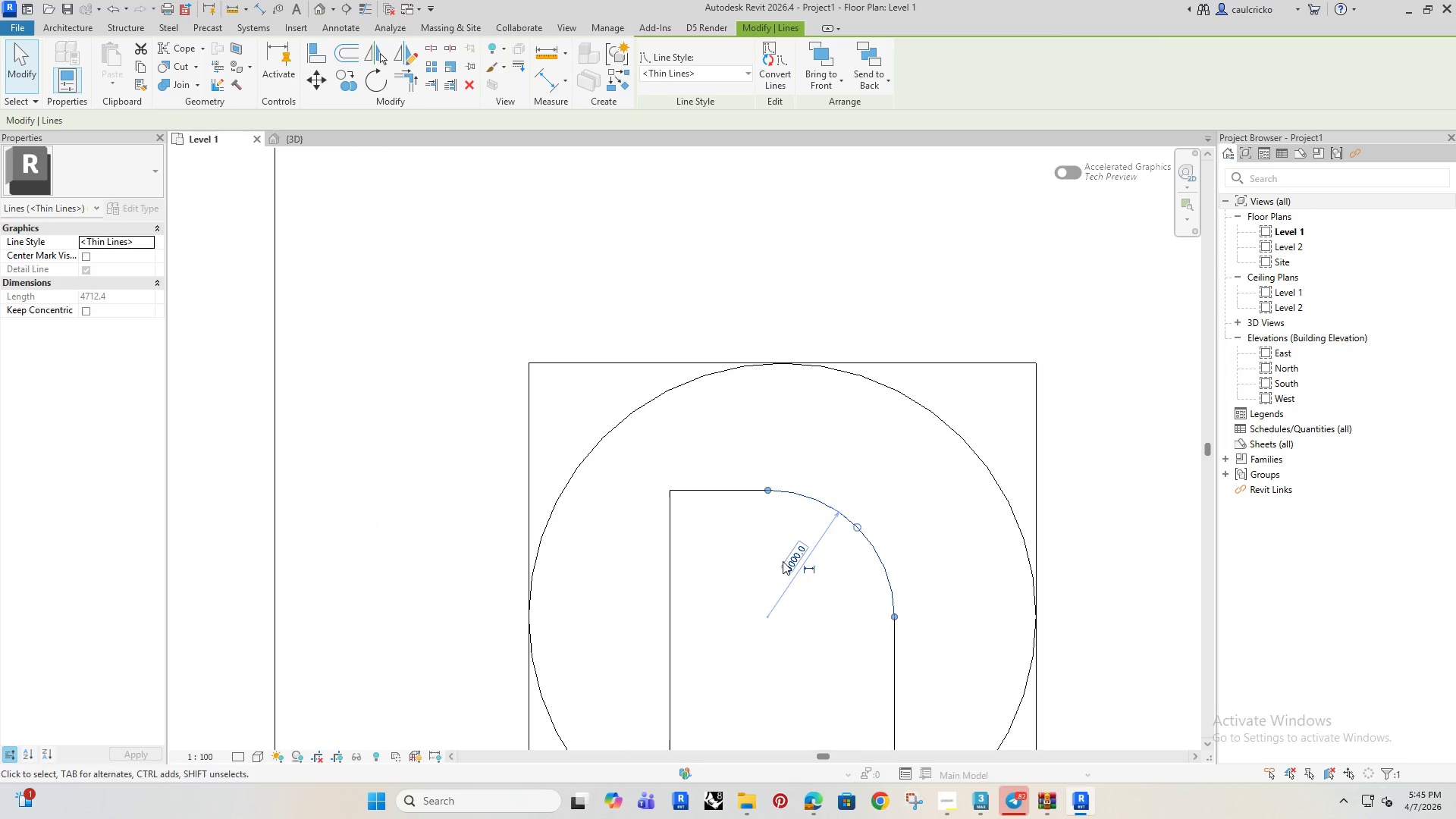 
left_click([786, 563])
 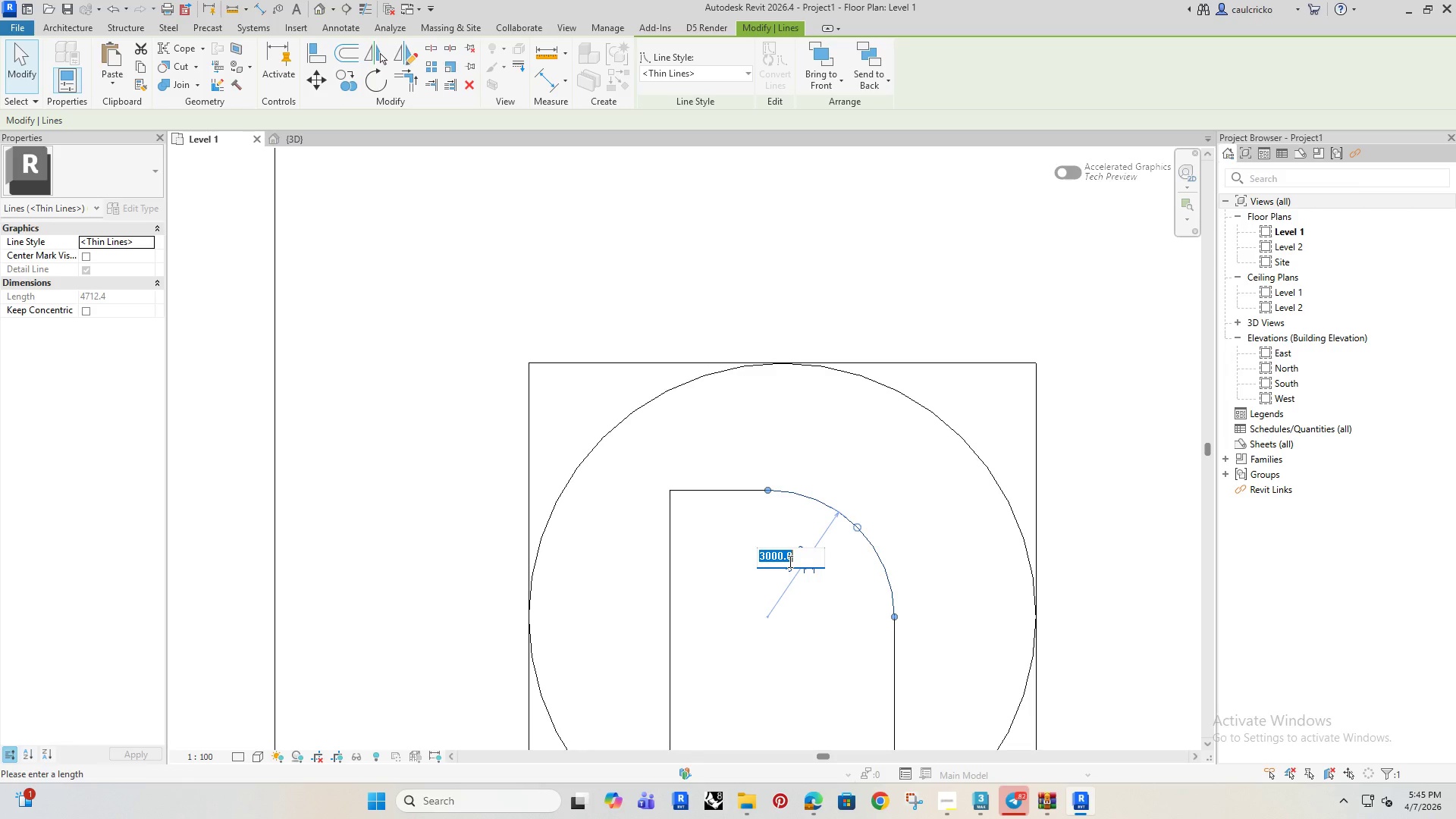 
type(2000)
 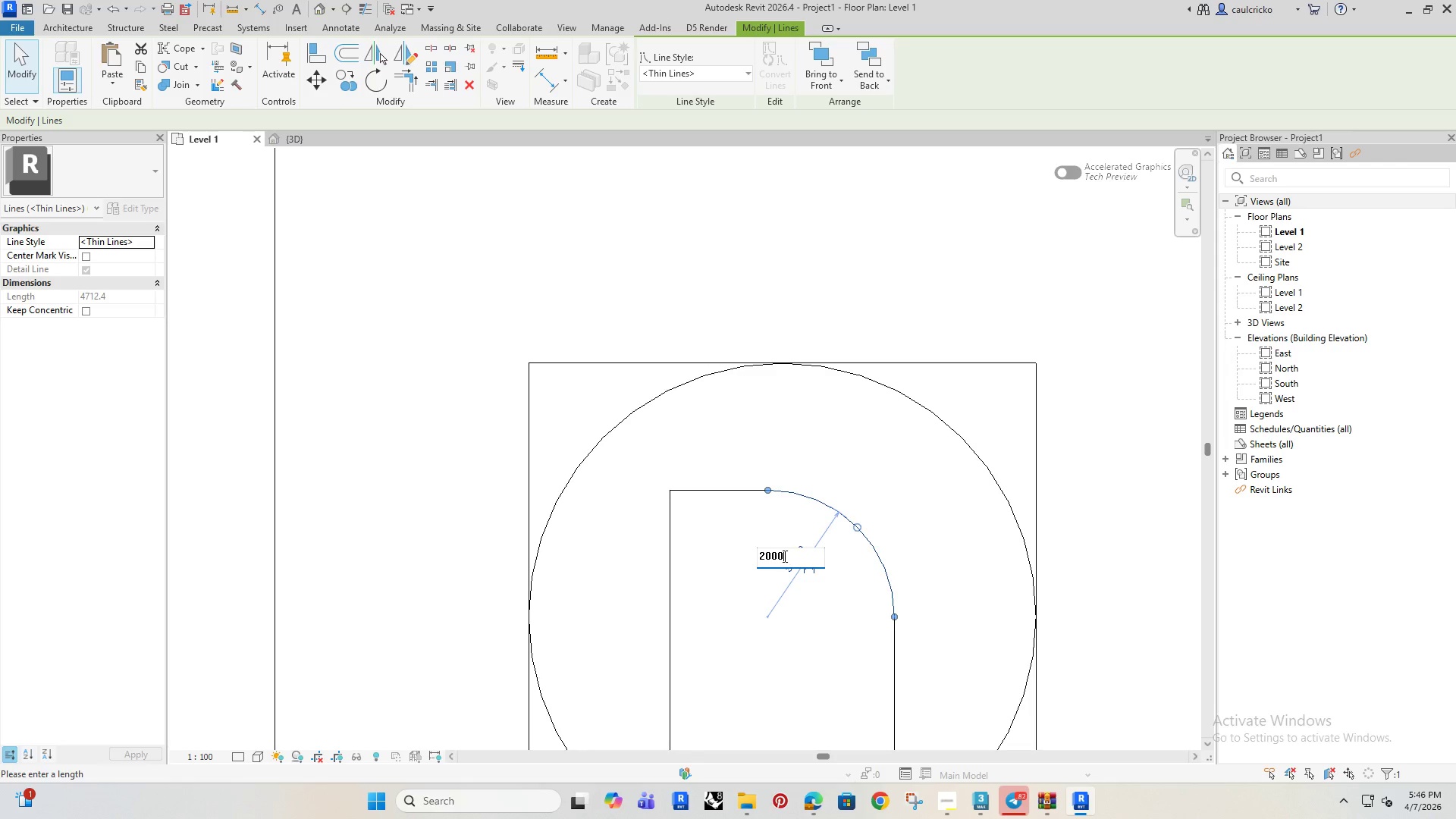 
key(Enter)
 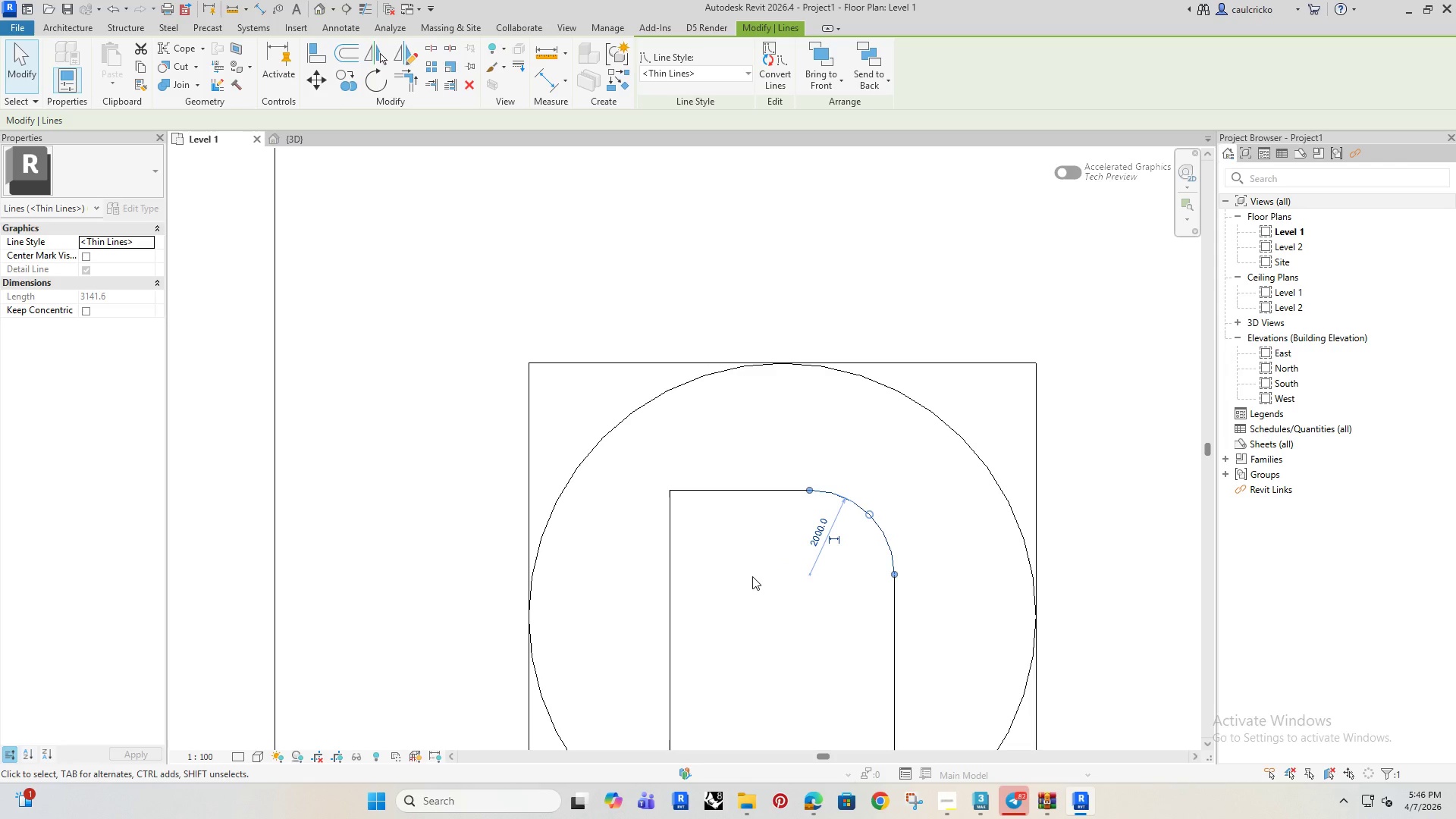 
left_click([742, 559])
 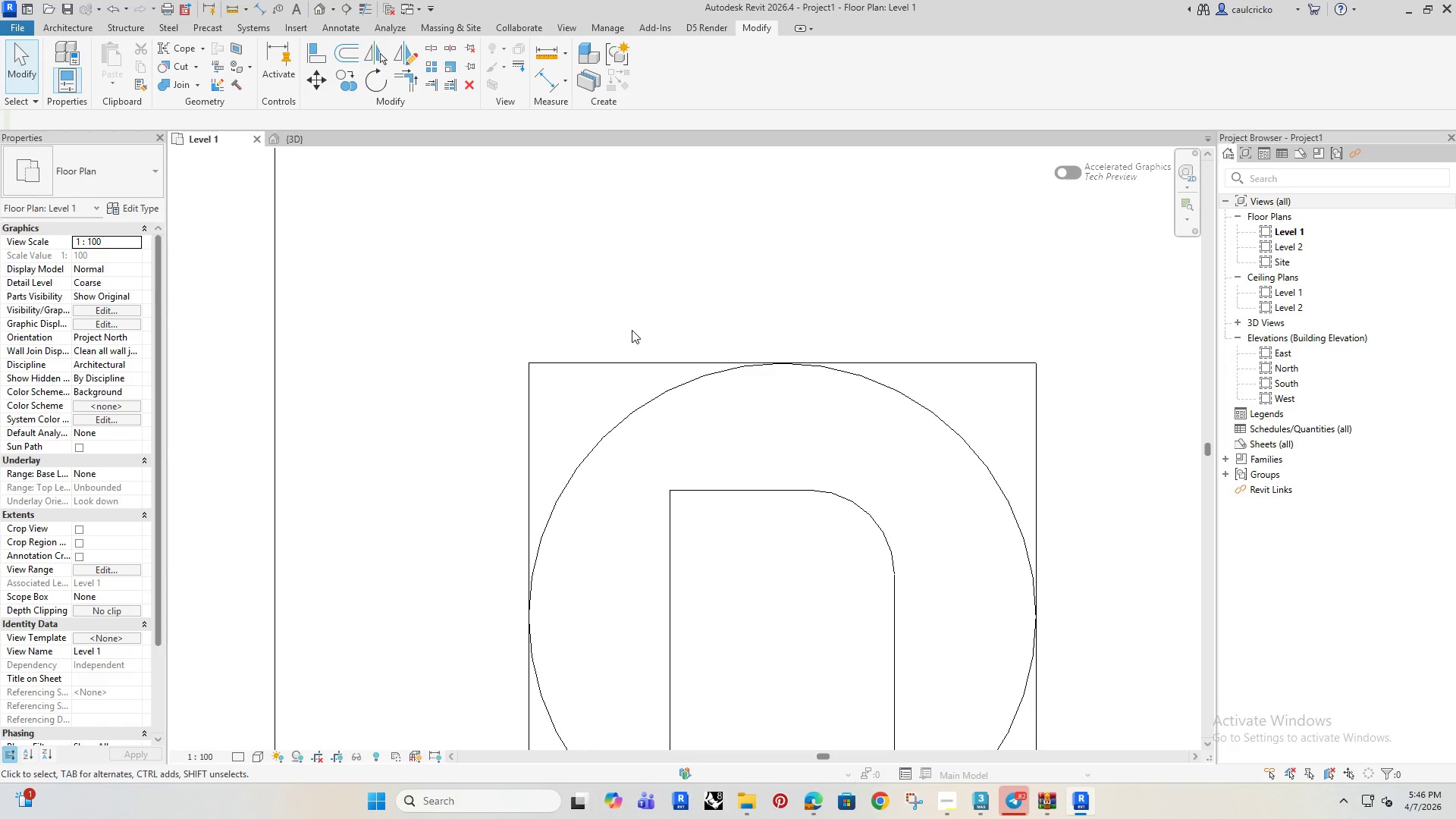 
type(dl)
 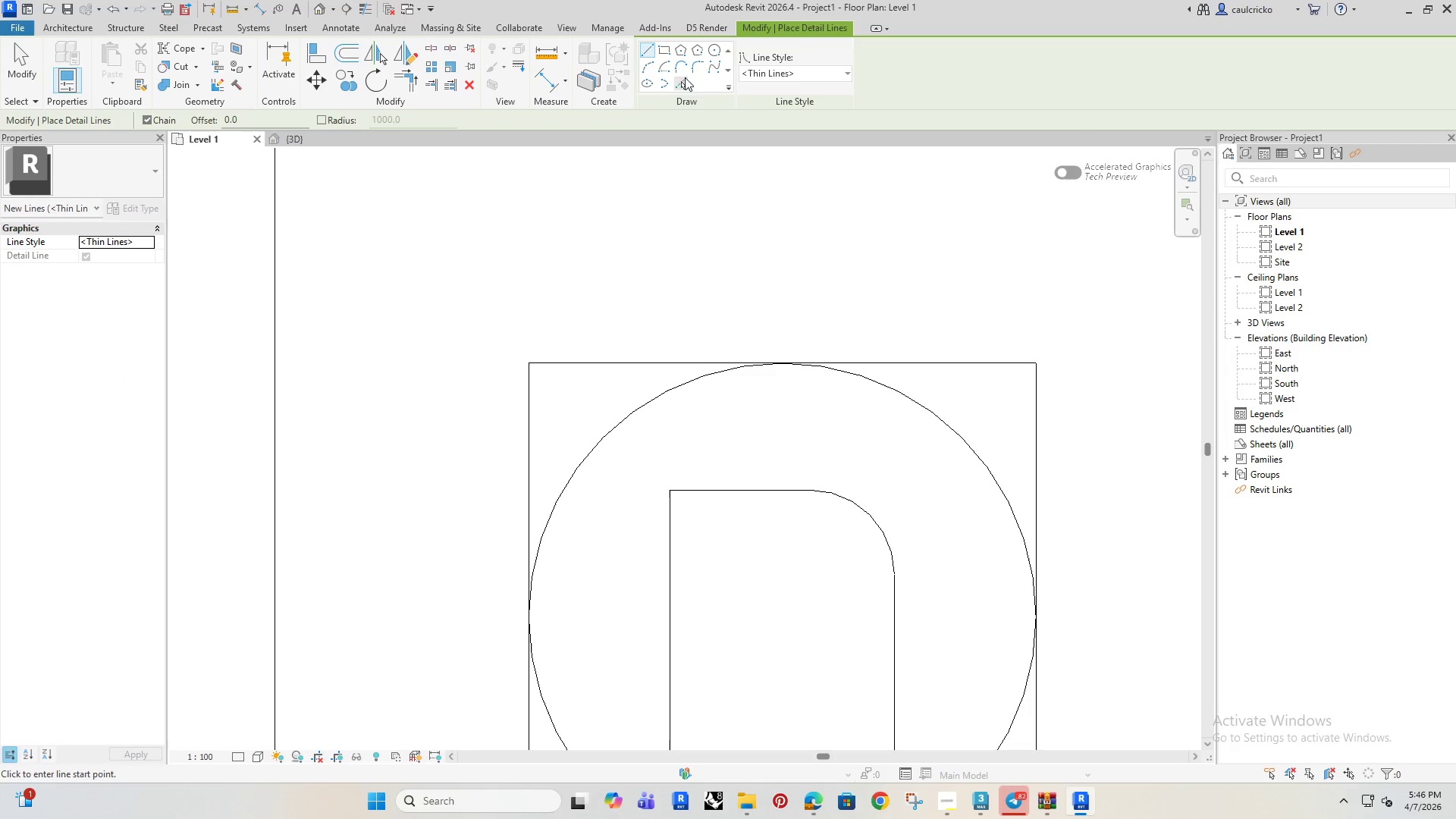 
left_click([697, 64])
 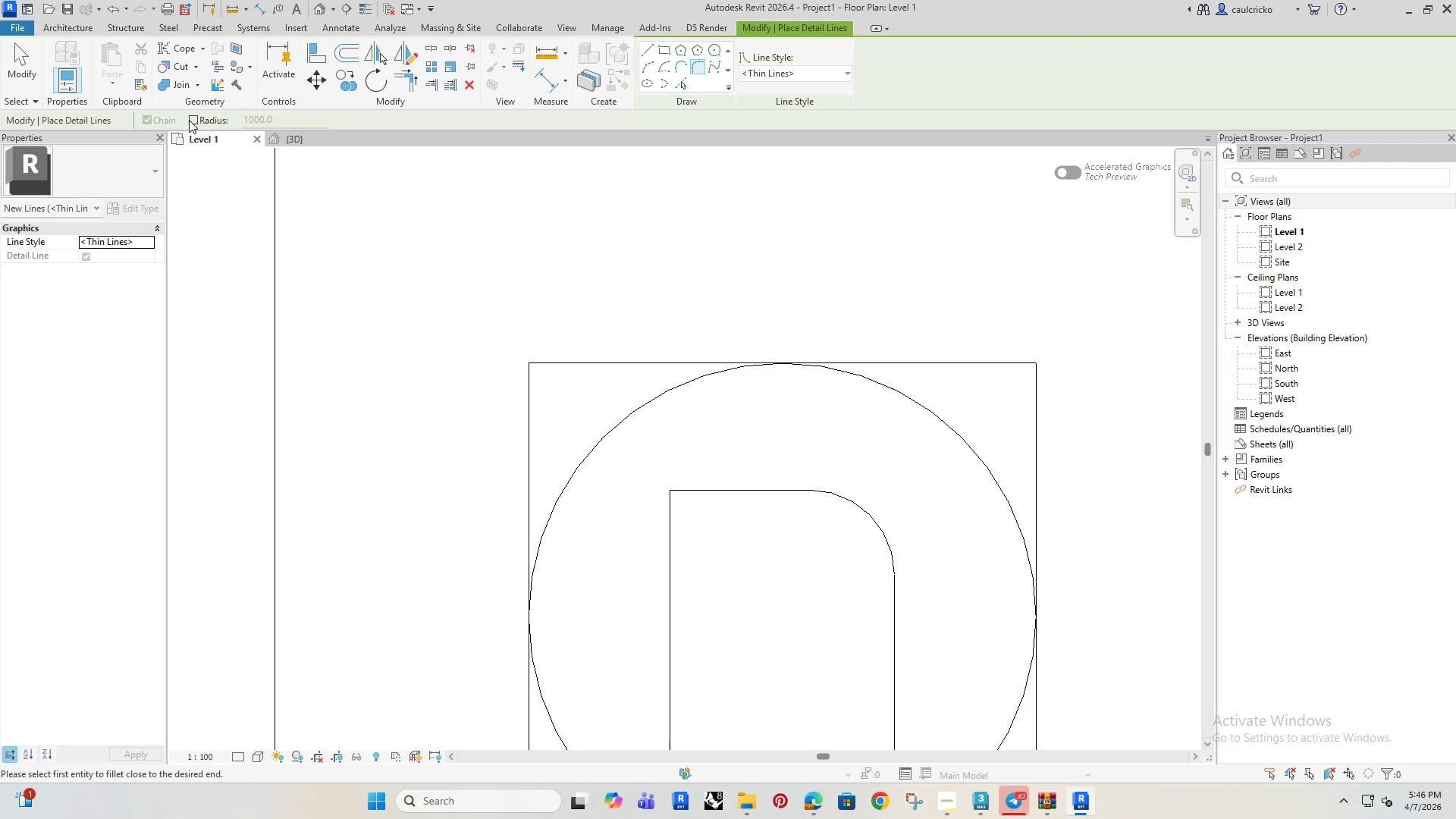 
left_click([195, 121])
 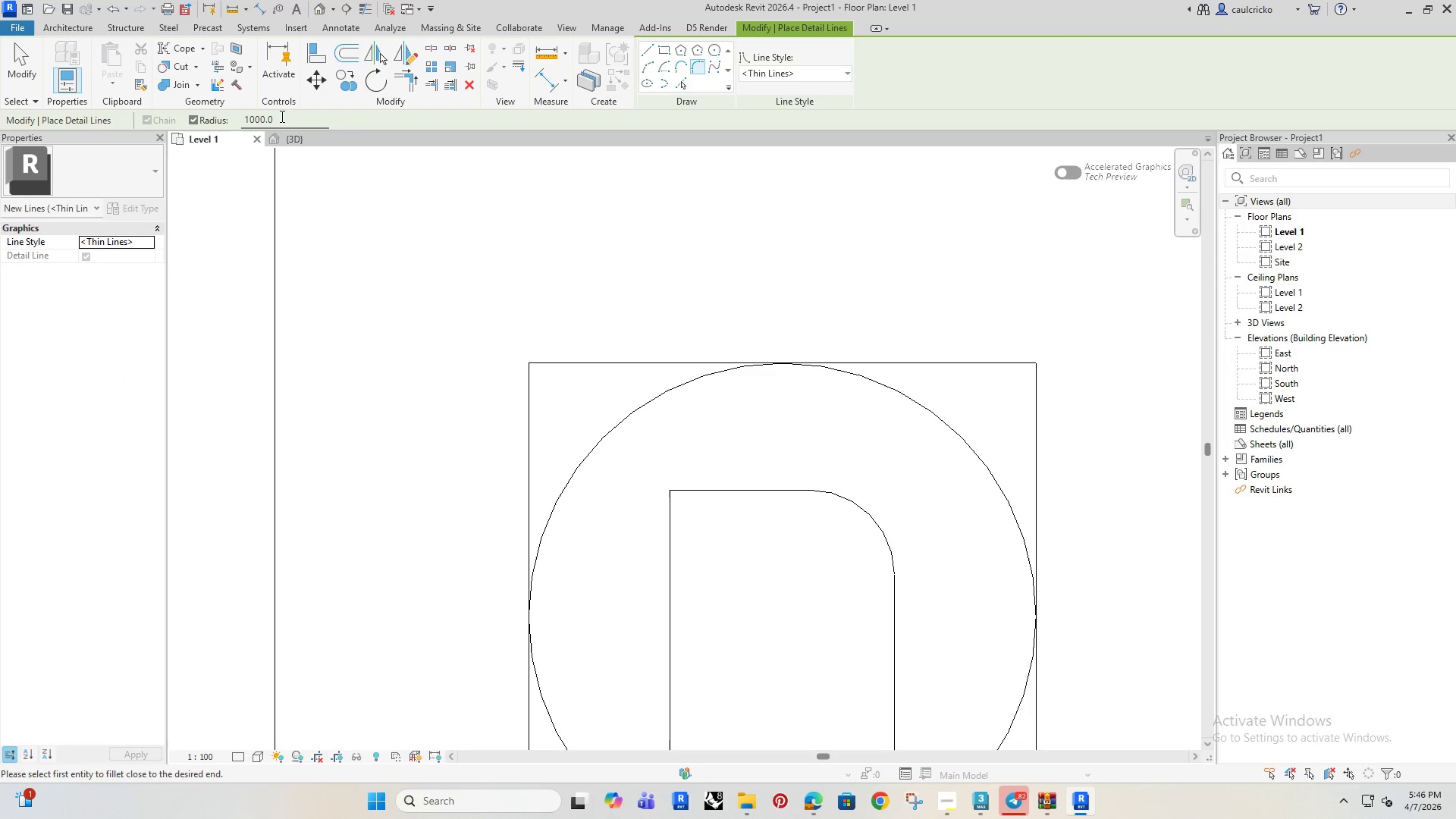 
left_click_drag(start_coordinate=[281, 116], to_coordinate=[236, 133])
 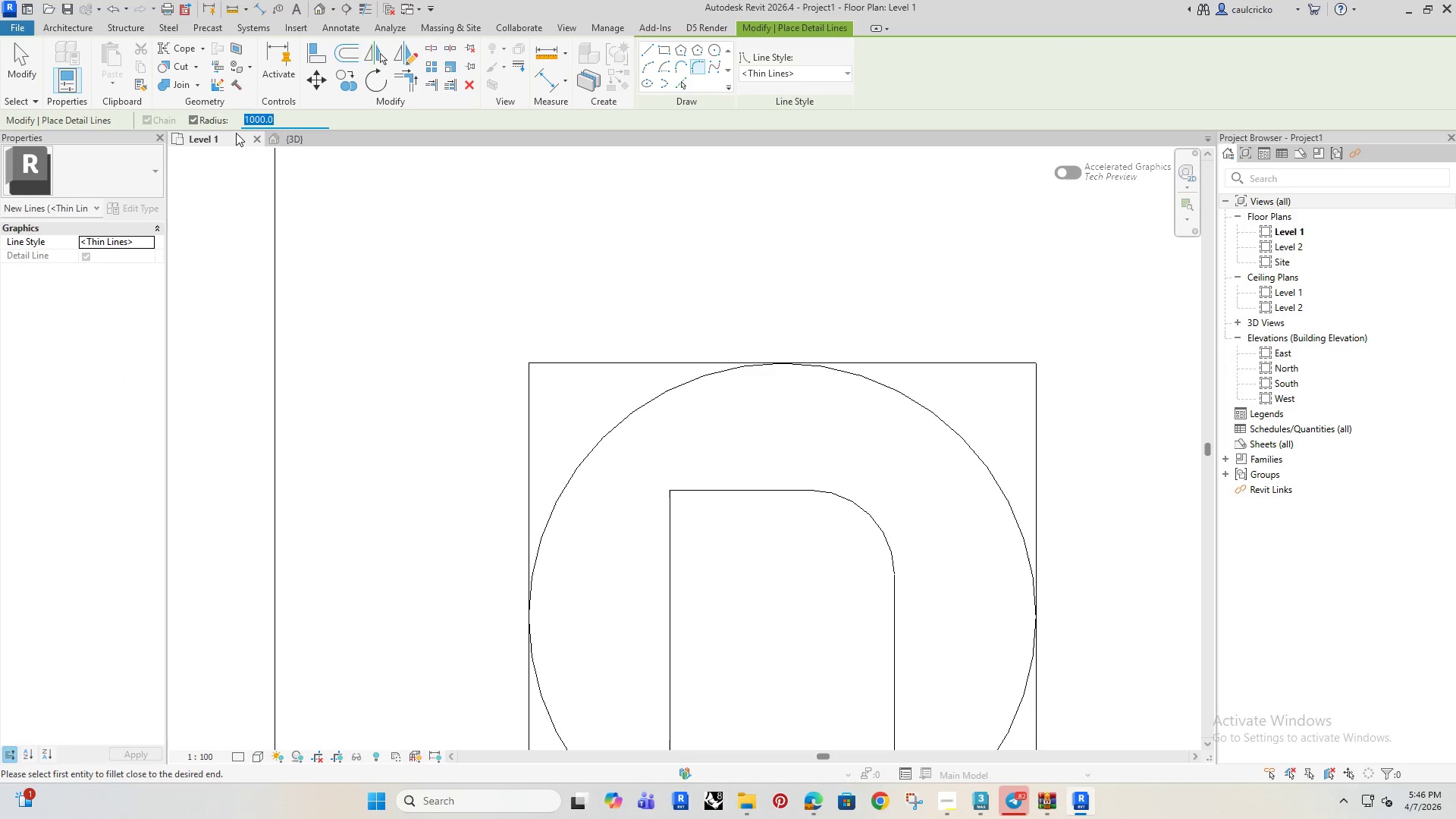 
type(2000)
 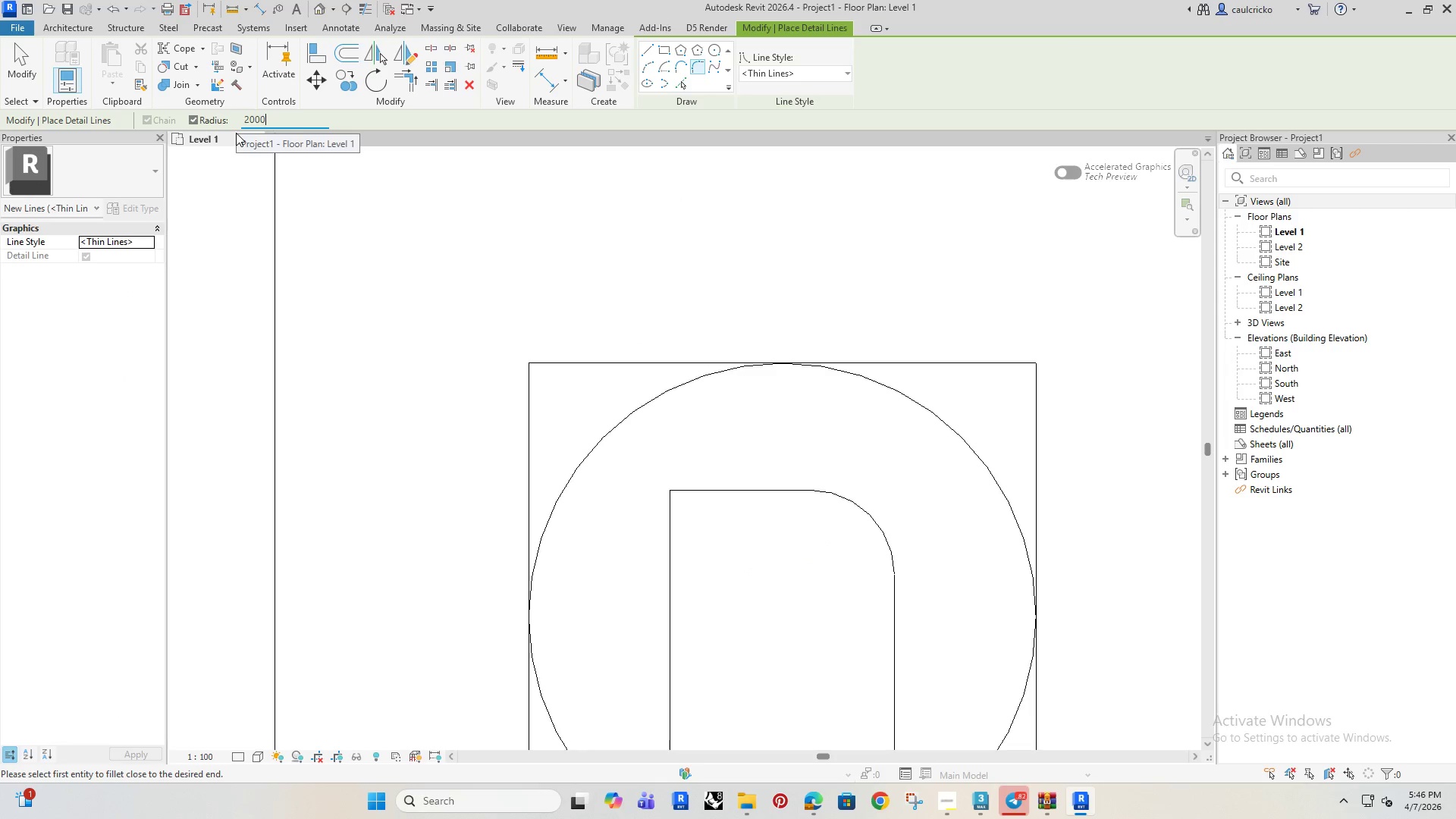 
key(Enter)
 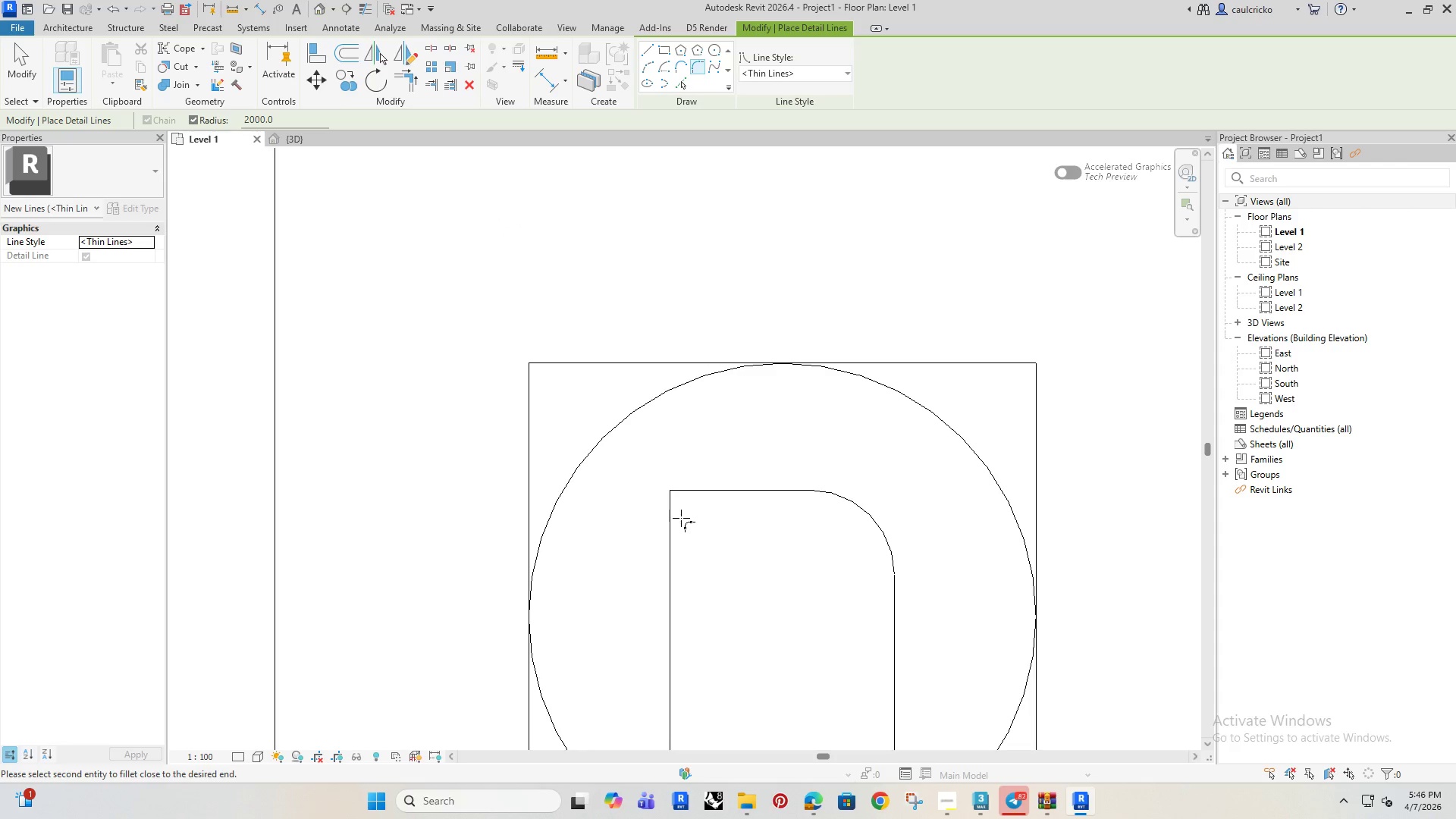 
left_click([673, 523])
 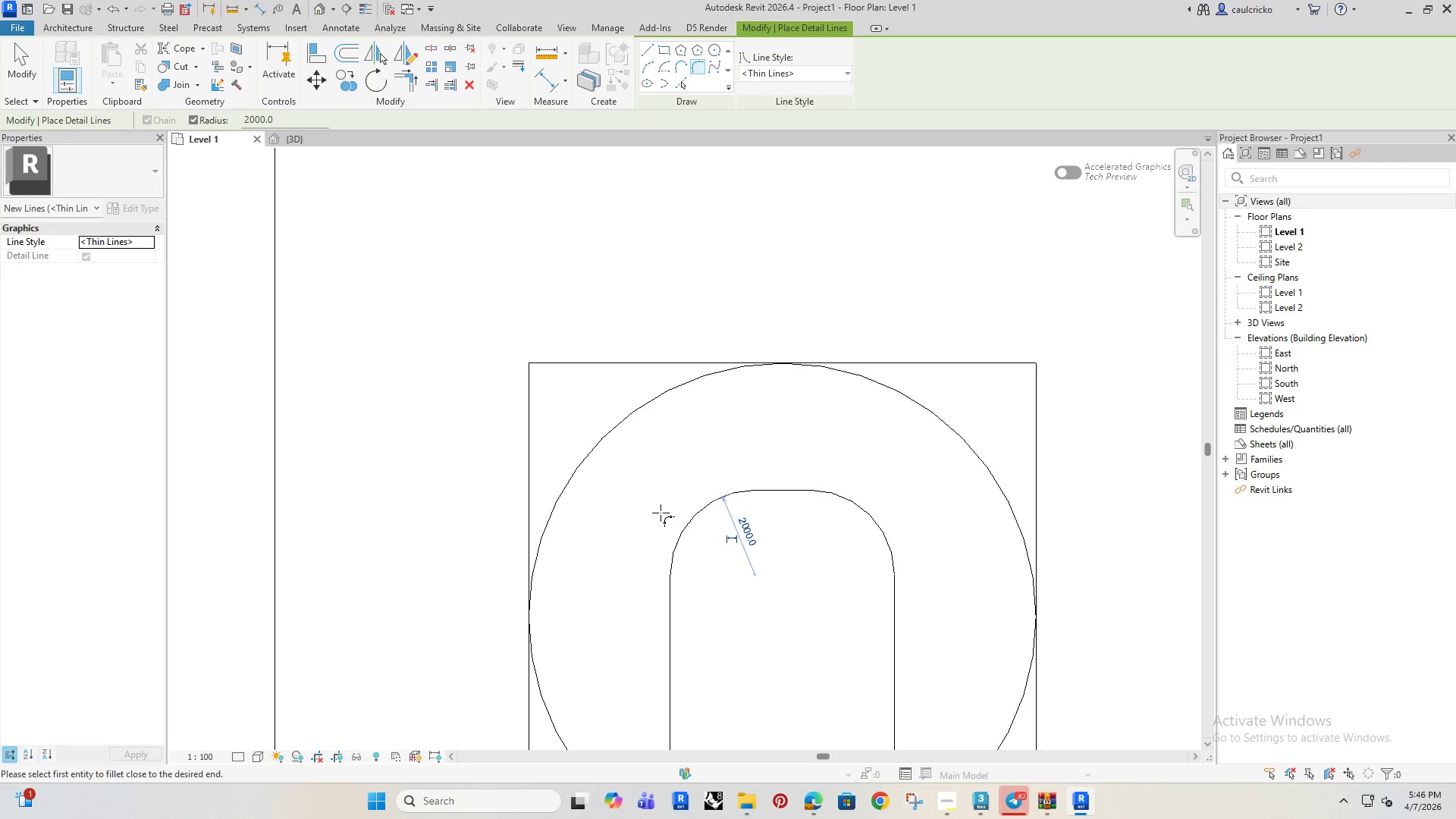 
scroll: coordinate [661, 509], scroll_direction: down, amount: 2.0
 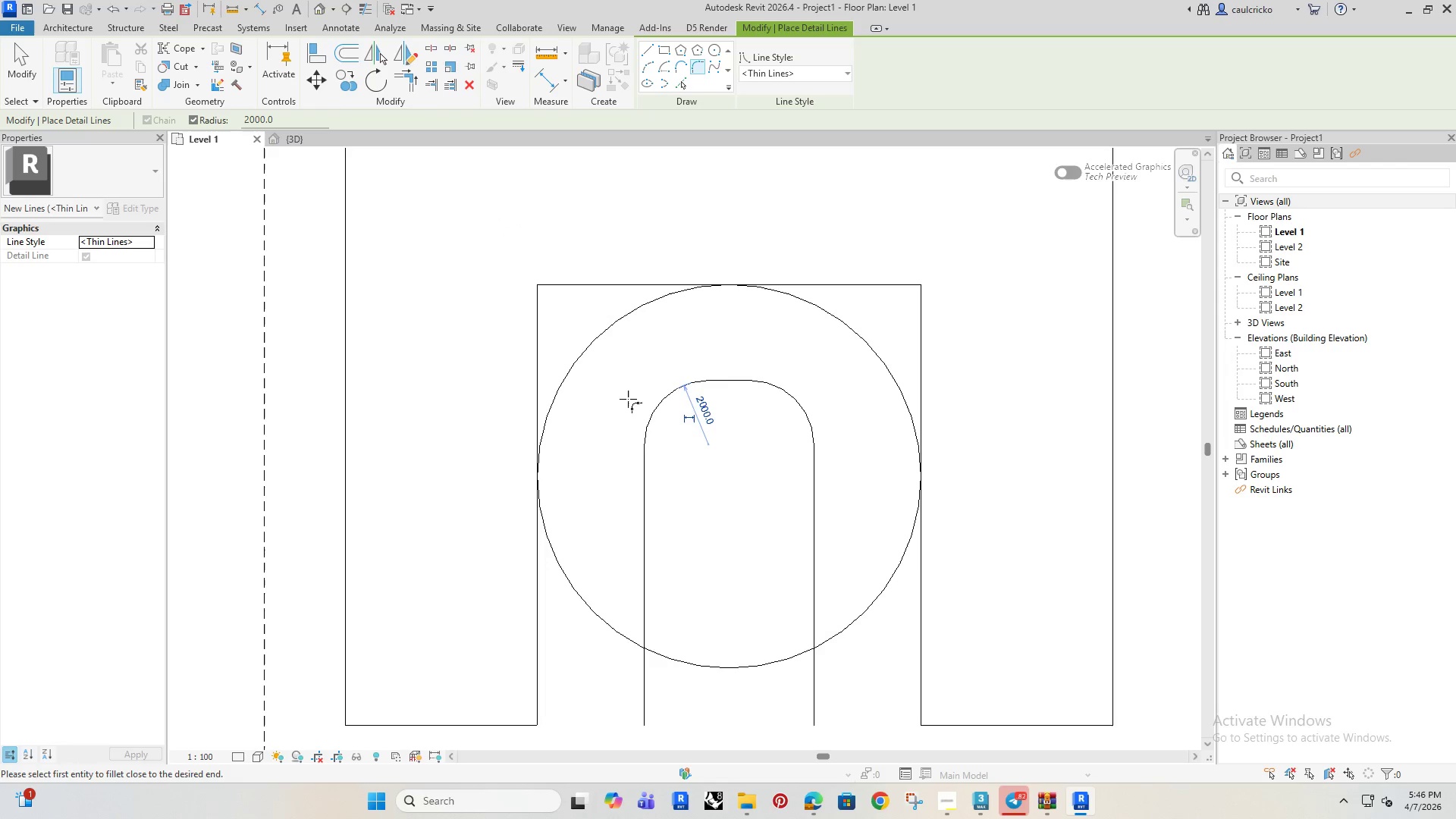 
key(Escape)
 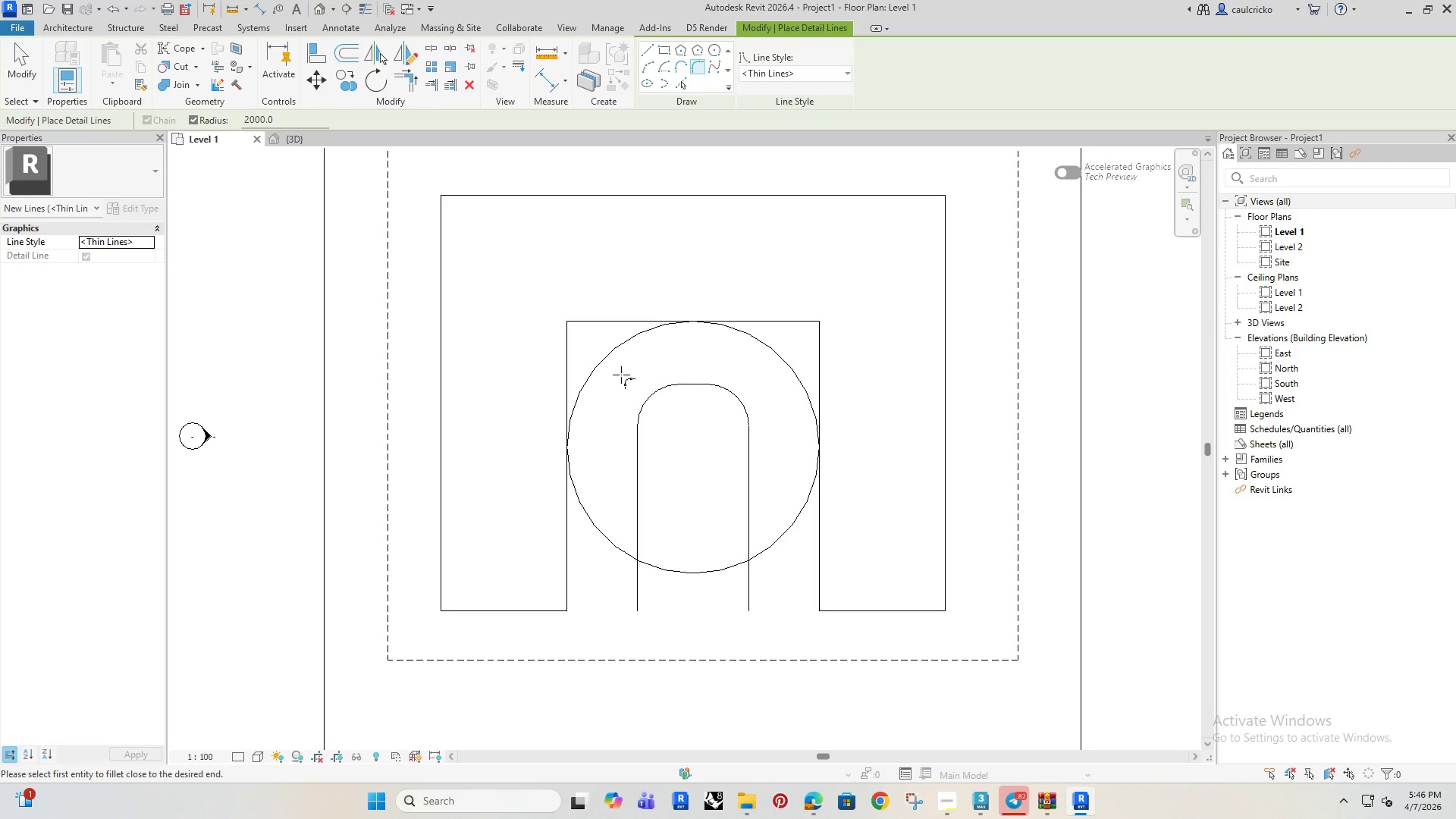 
key(Escape)
 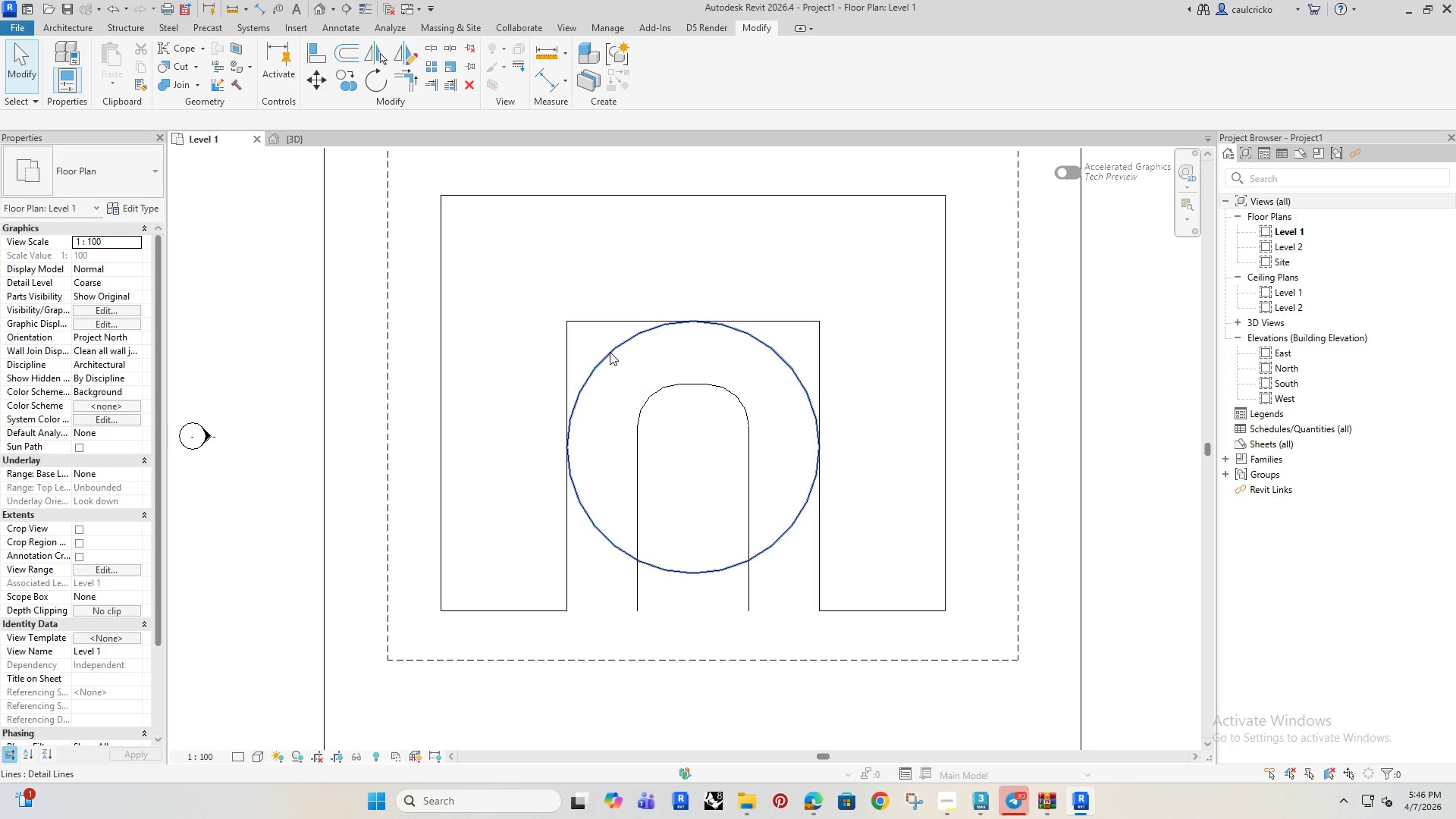 
scroll: coordinate [624, 391], scroll_direction: down, amount: 3.0
 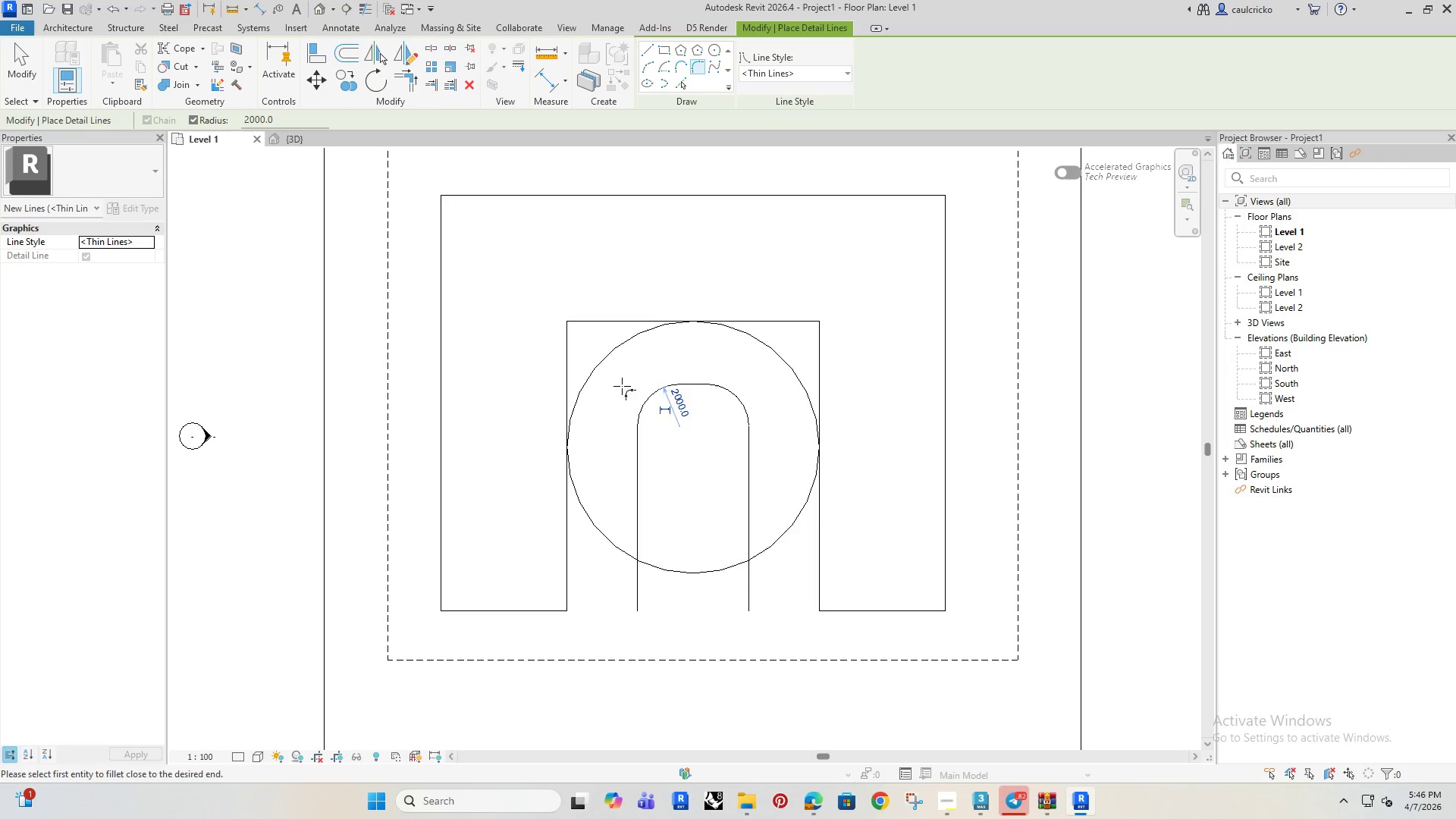 
left_click([610, 352])
 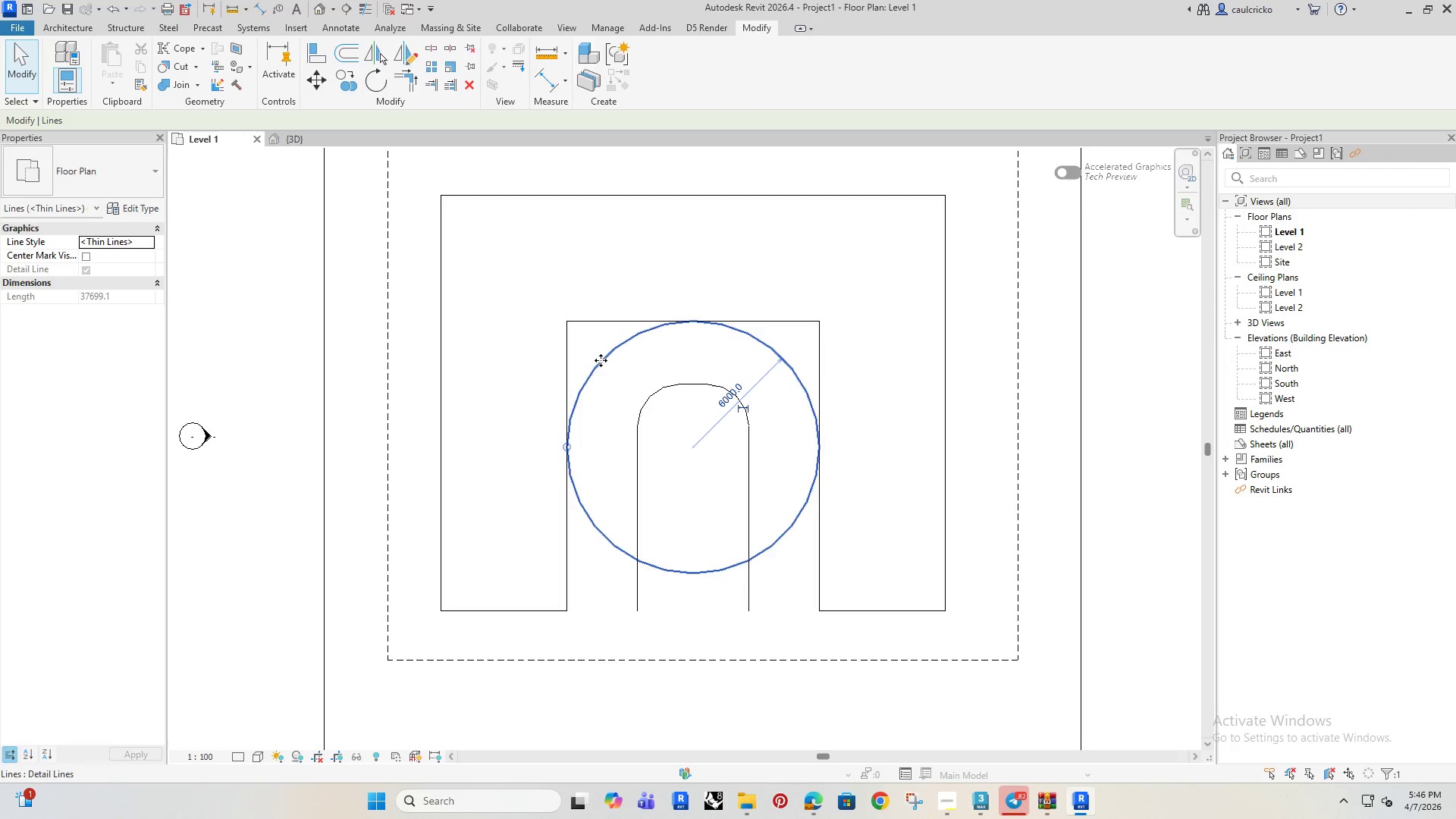 
scroll: coordinate [603, 362], scroll_direction: down, amount: 4.0
 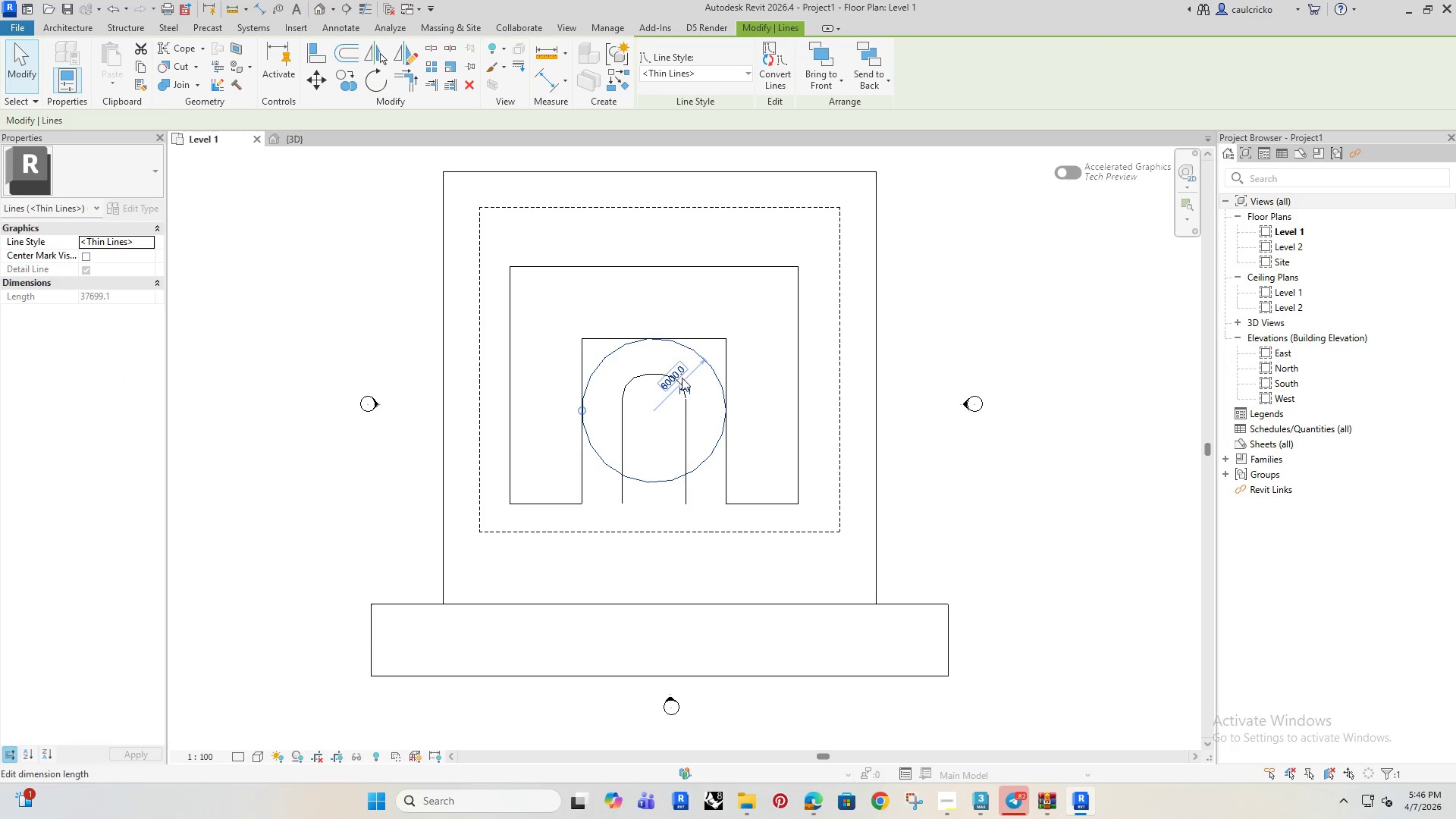 
key(Delete)
 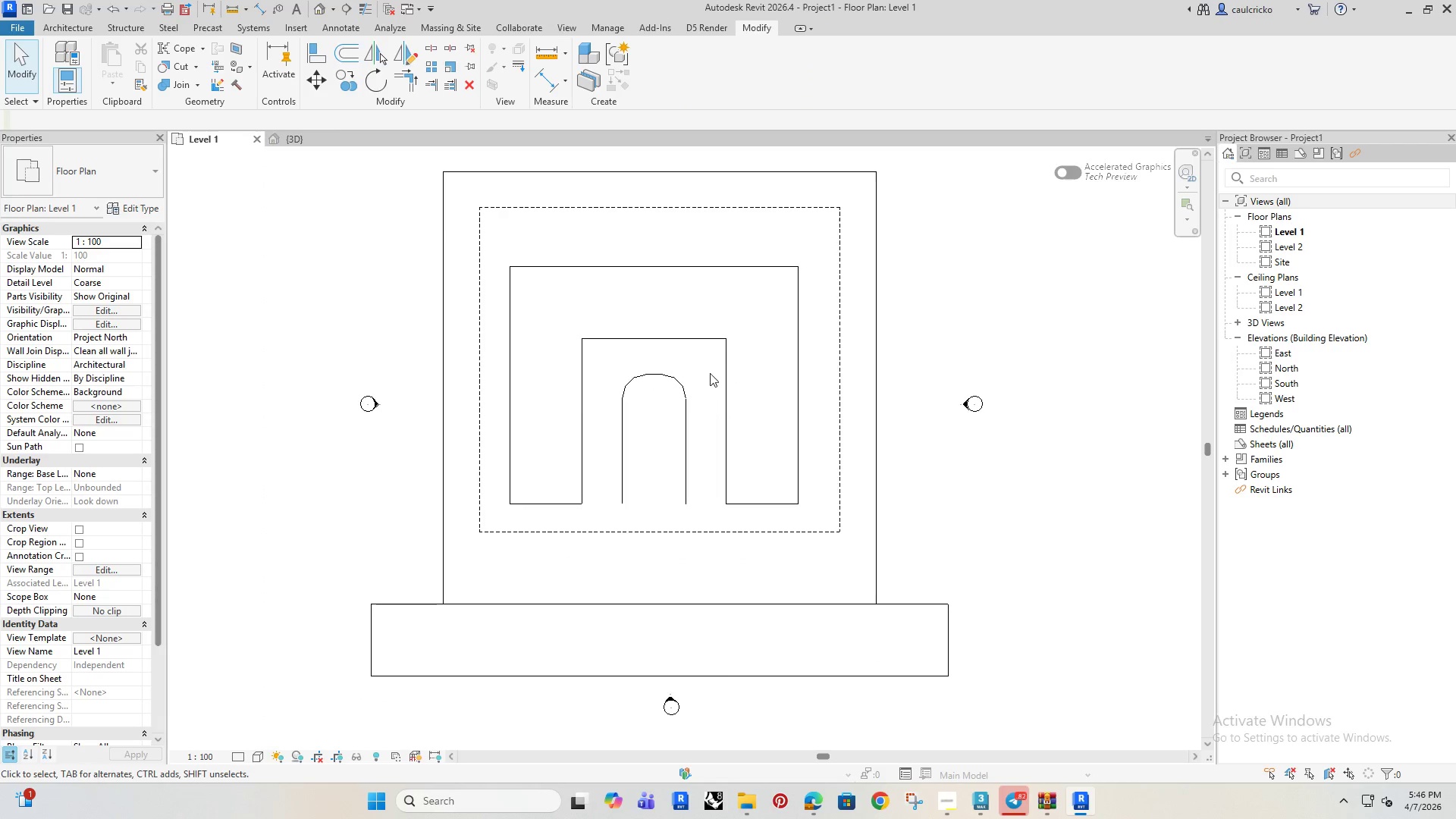 
scroll: coordinate [710, 369], scroll_direction: up, amount: 3.0
 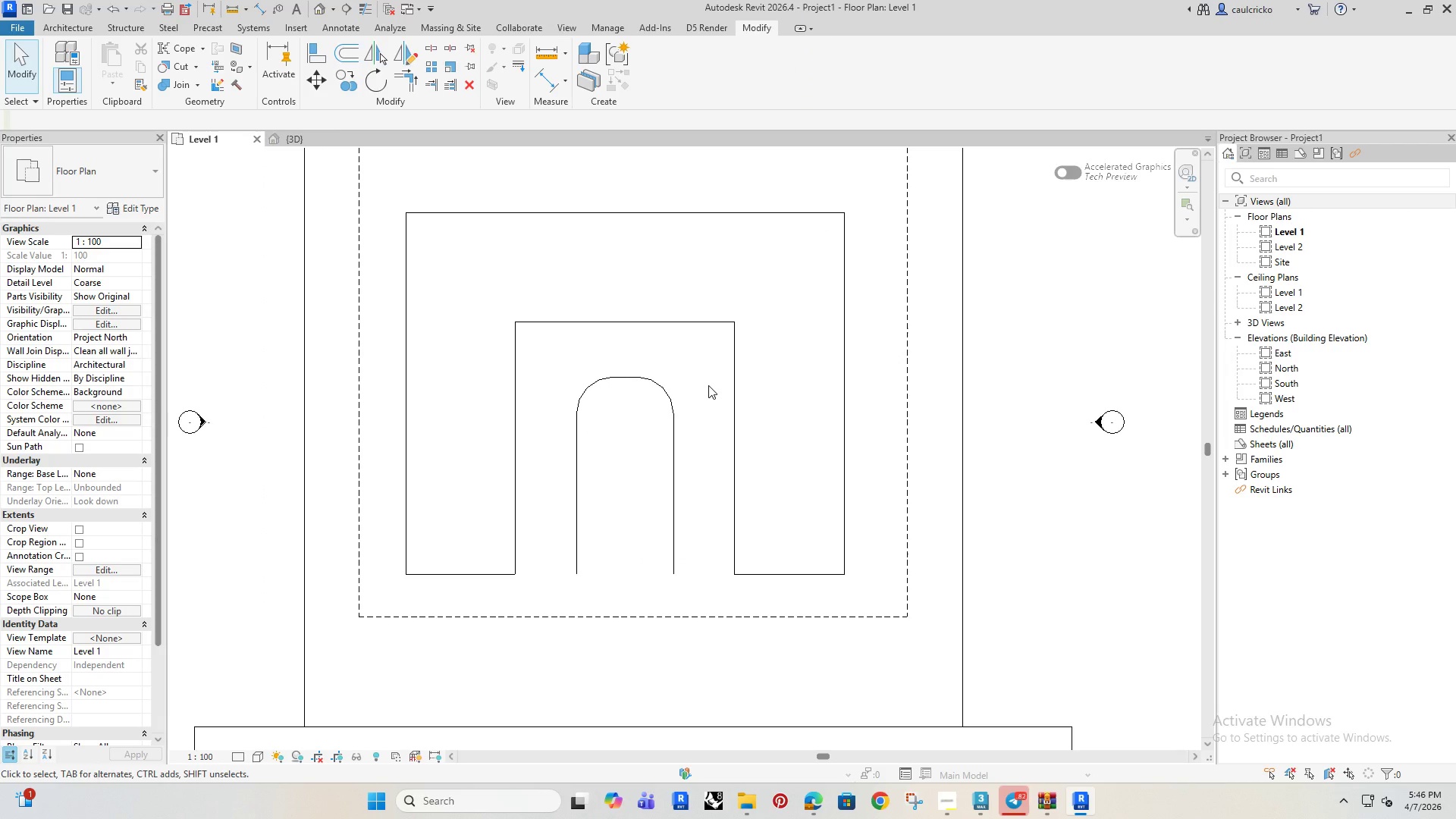 
type(tr)
 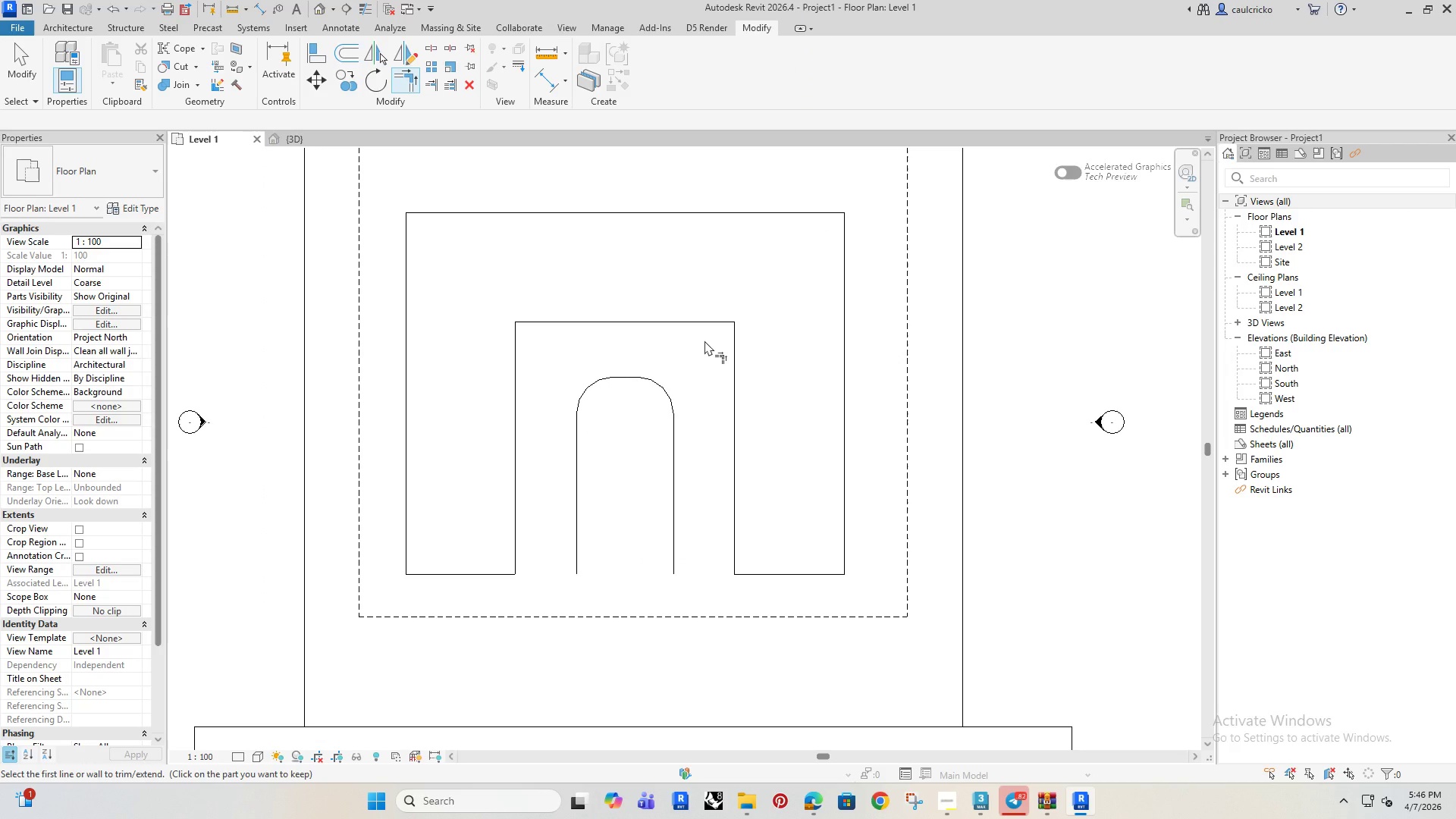 
key(Escape)
key(Escape)
type(dl)
 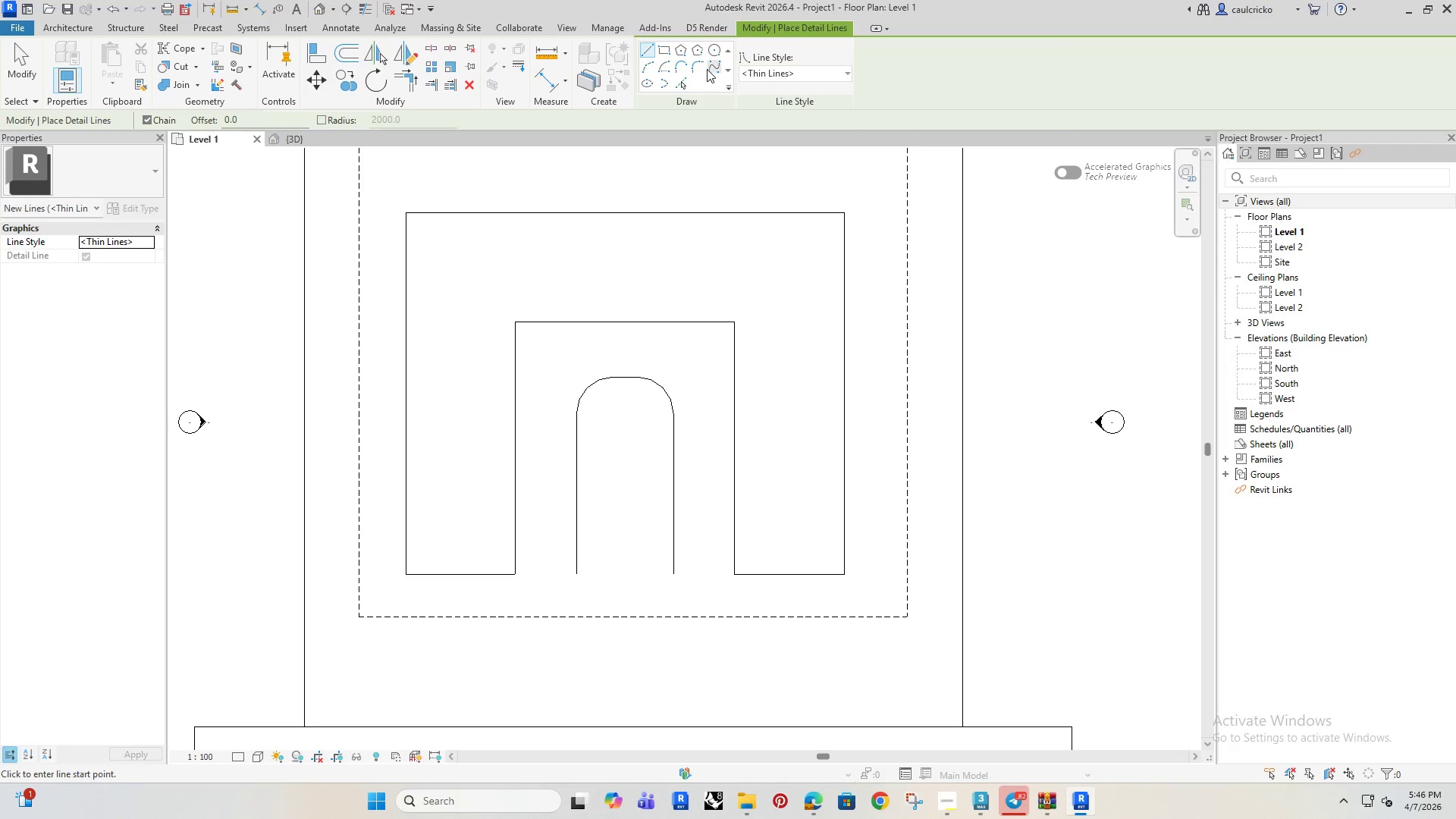 
left_click([693, 68])
 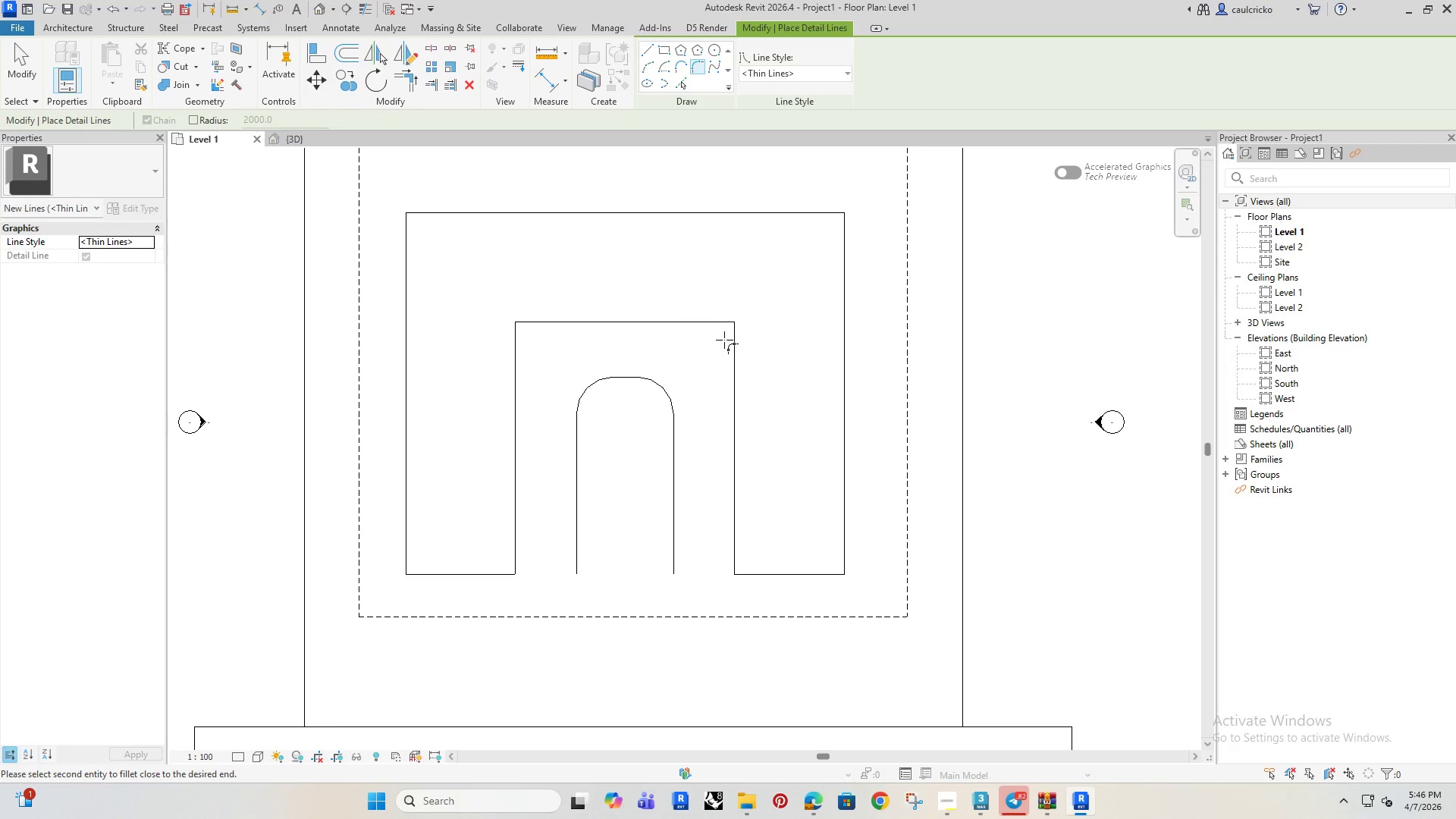 
double_click([735, 340])
 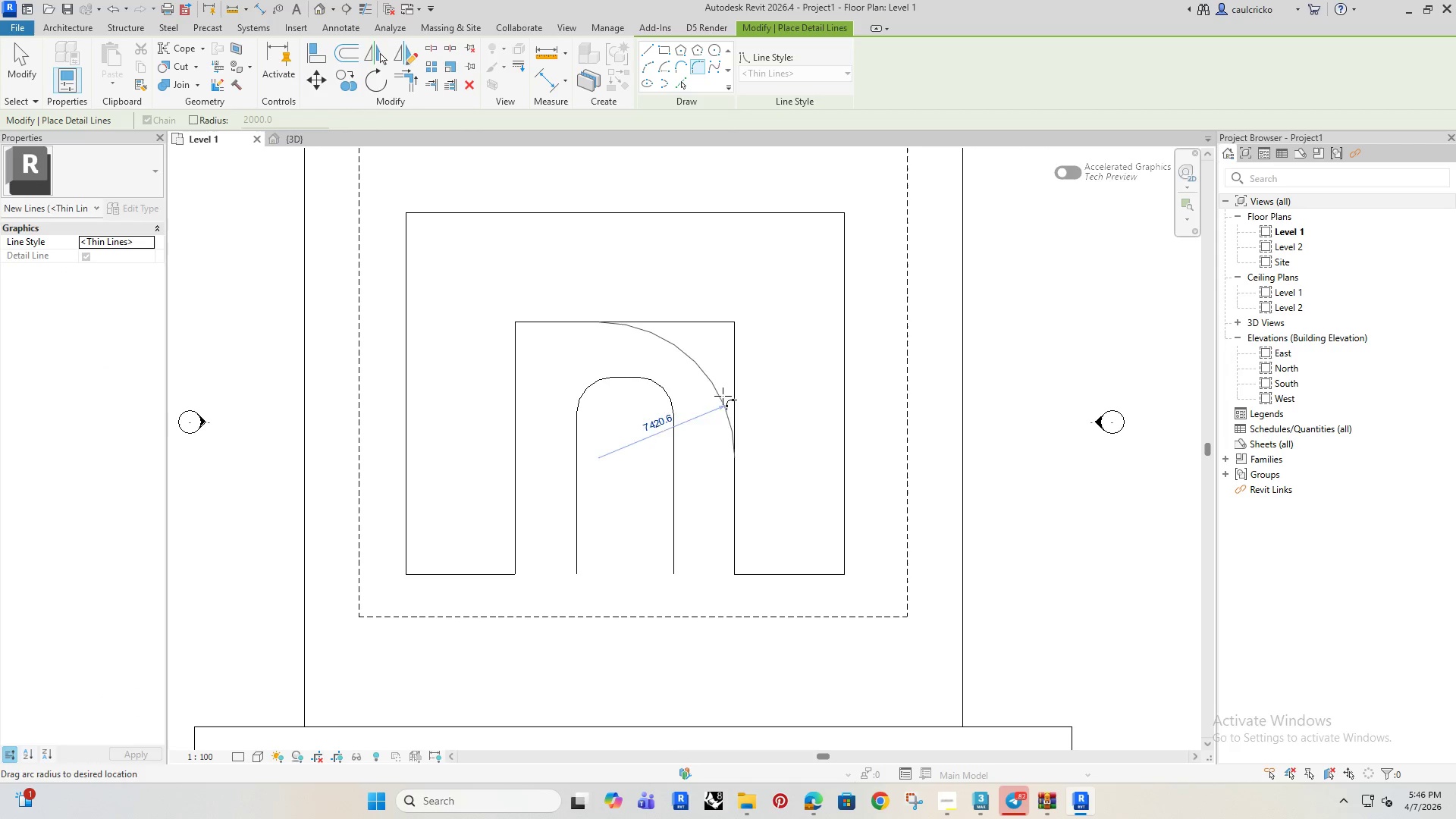 
scroll: coordinate [718, 350], scroll_direction: up, amount: 3.0
 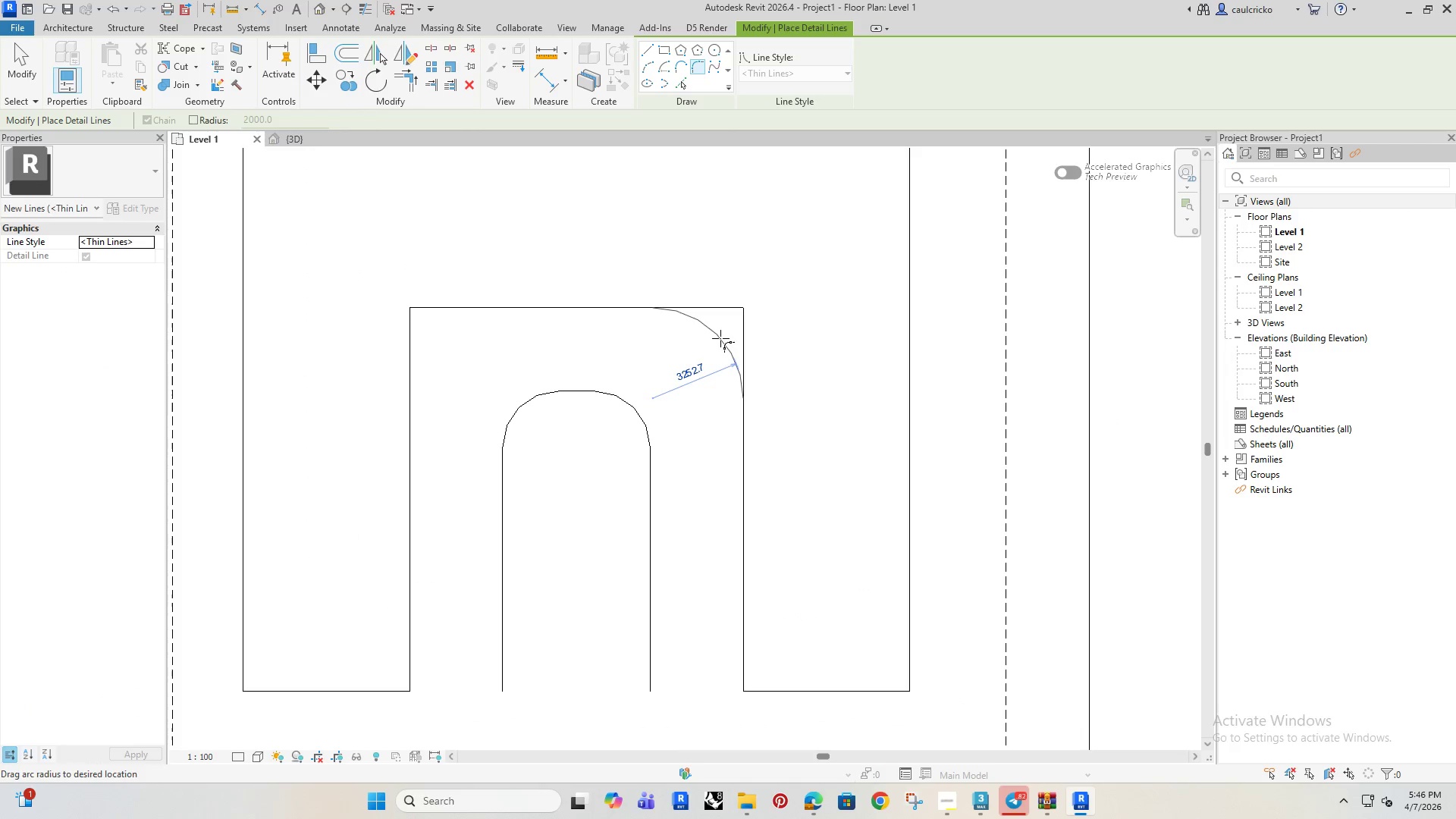 
left_click([720, 338])
 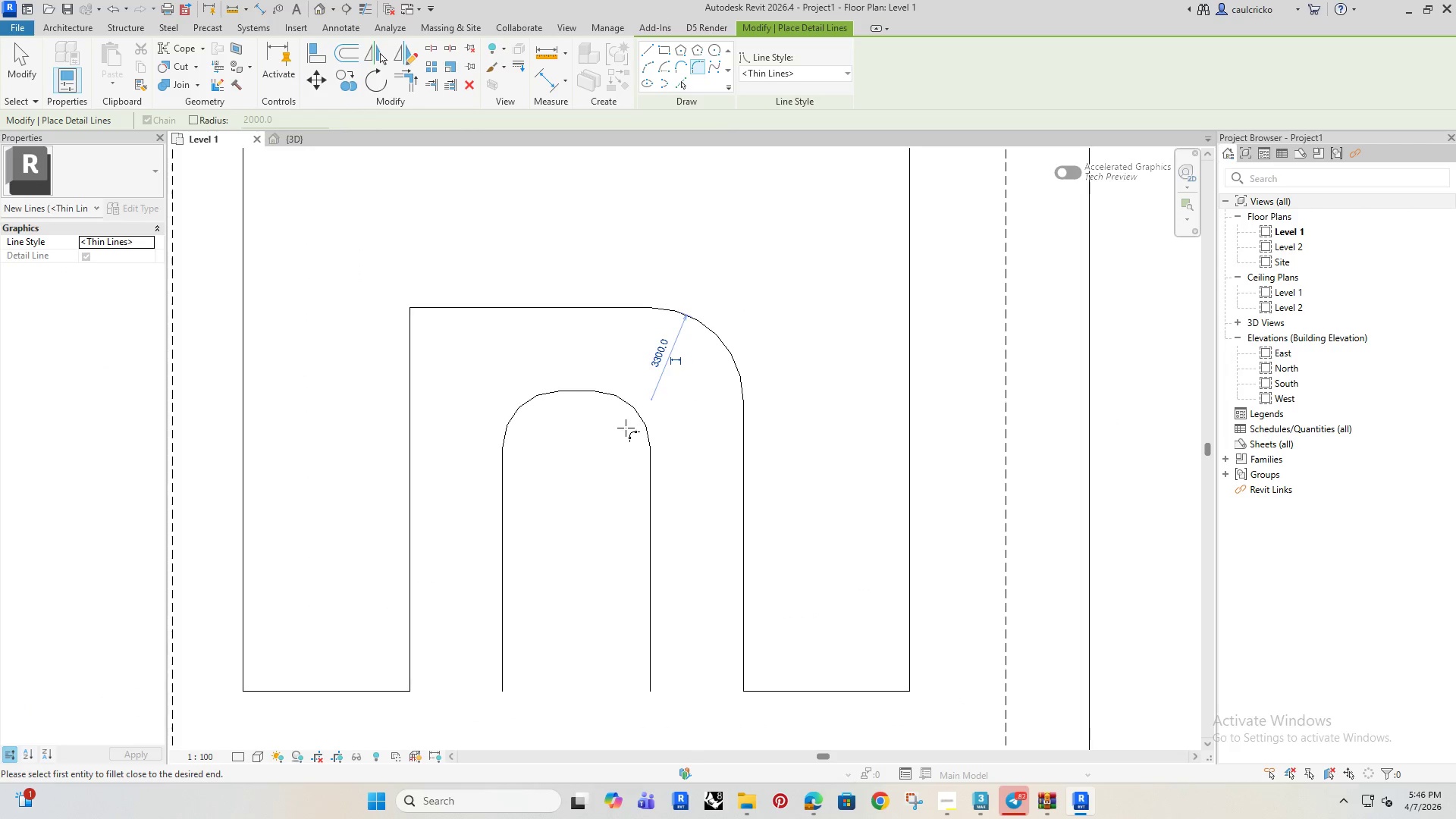 
key(Escape)
 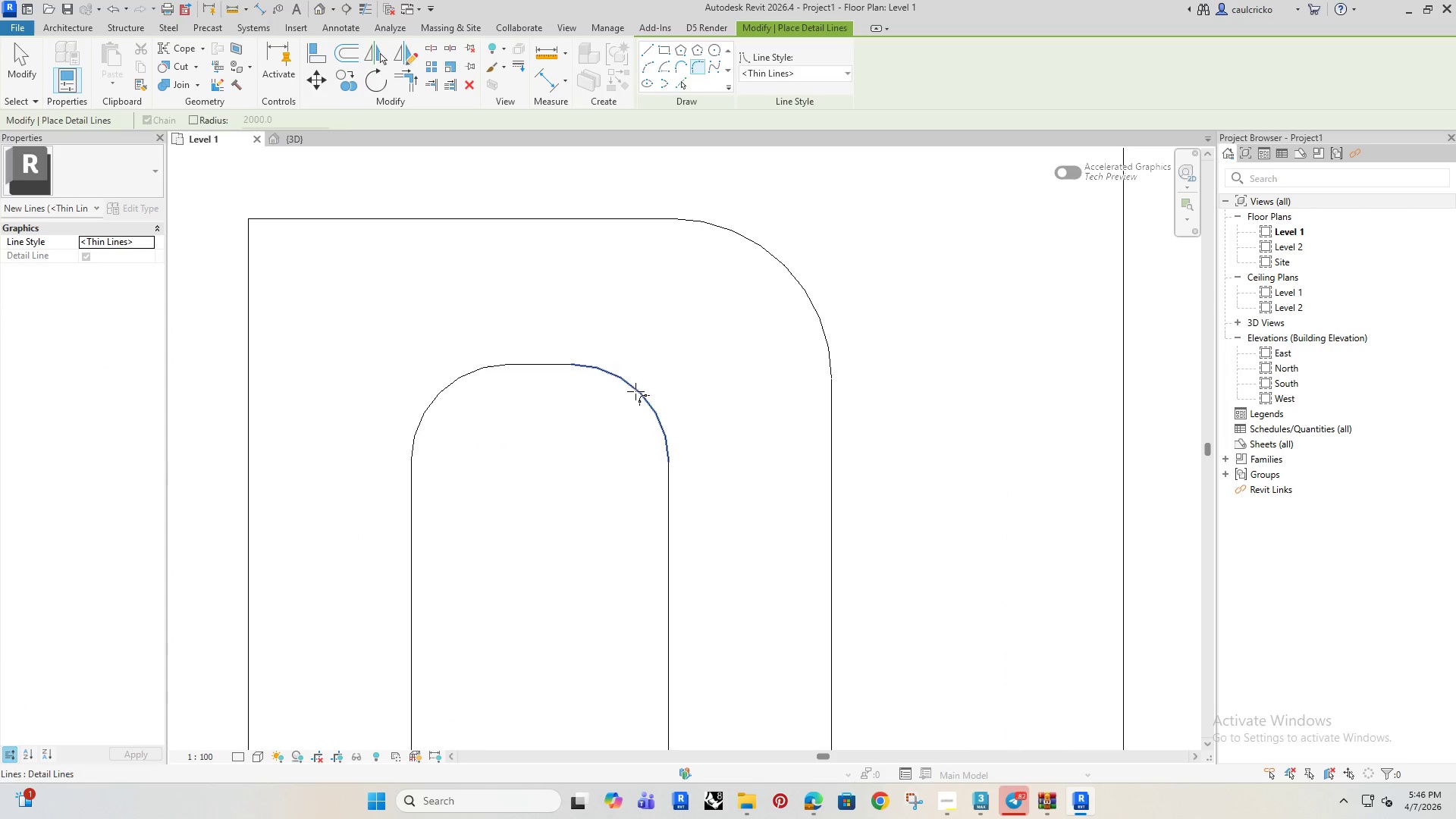 
key(Escape)
 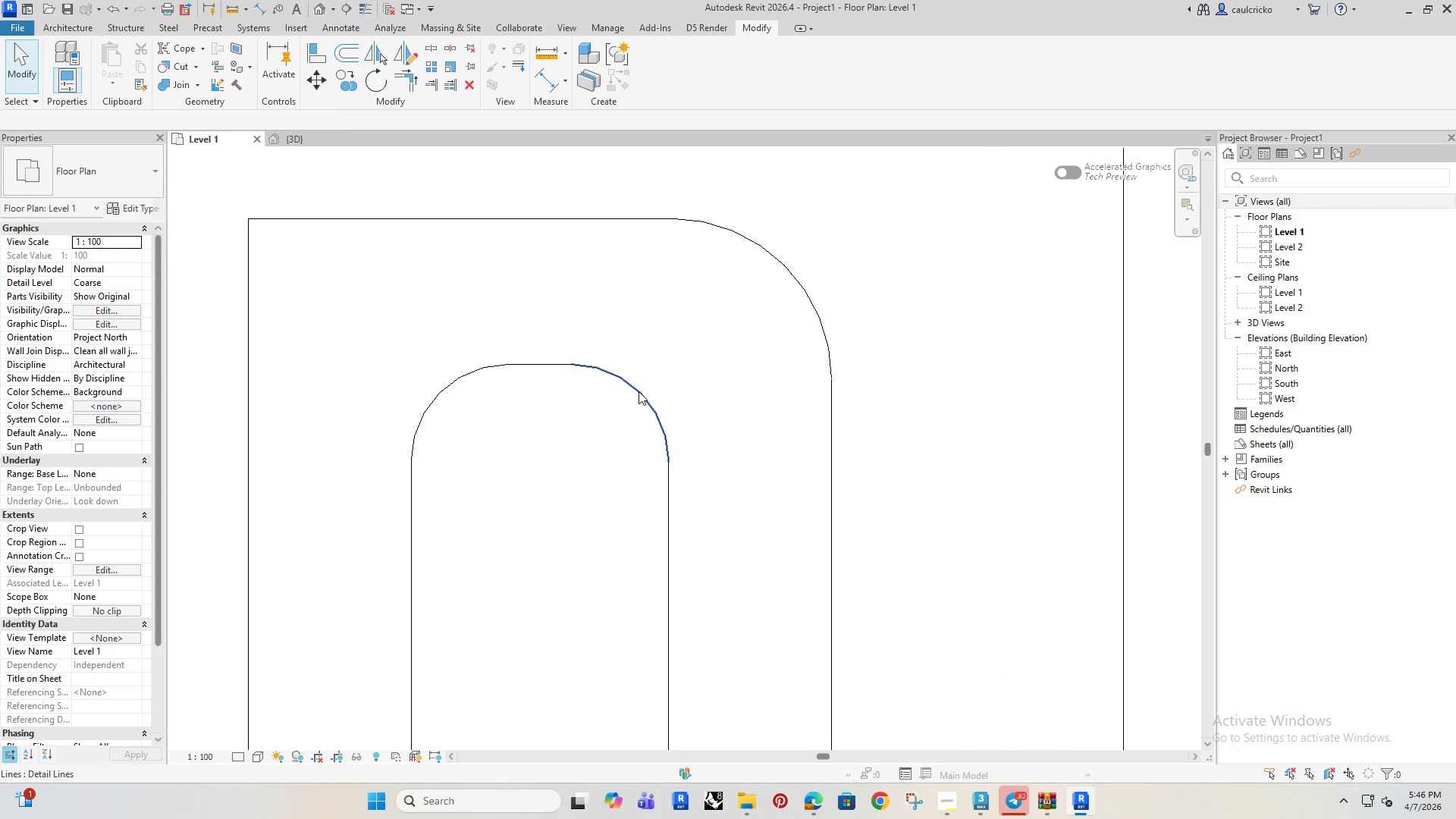 
scroll: coordinate [624, 426], scroll_direction: up, amount: 4.0
 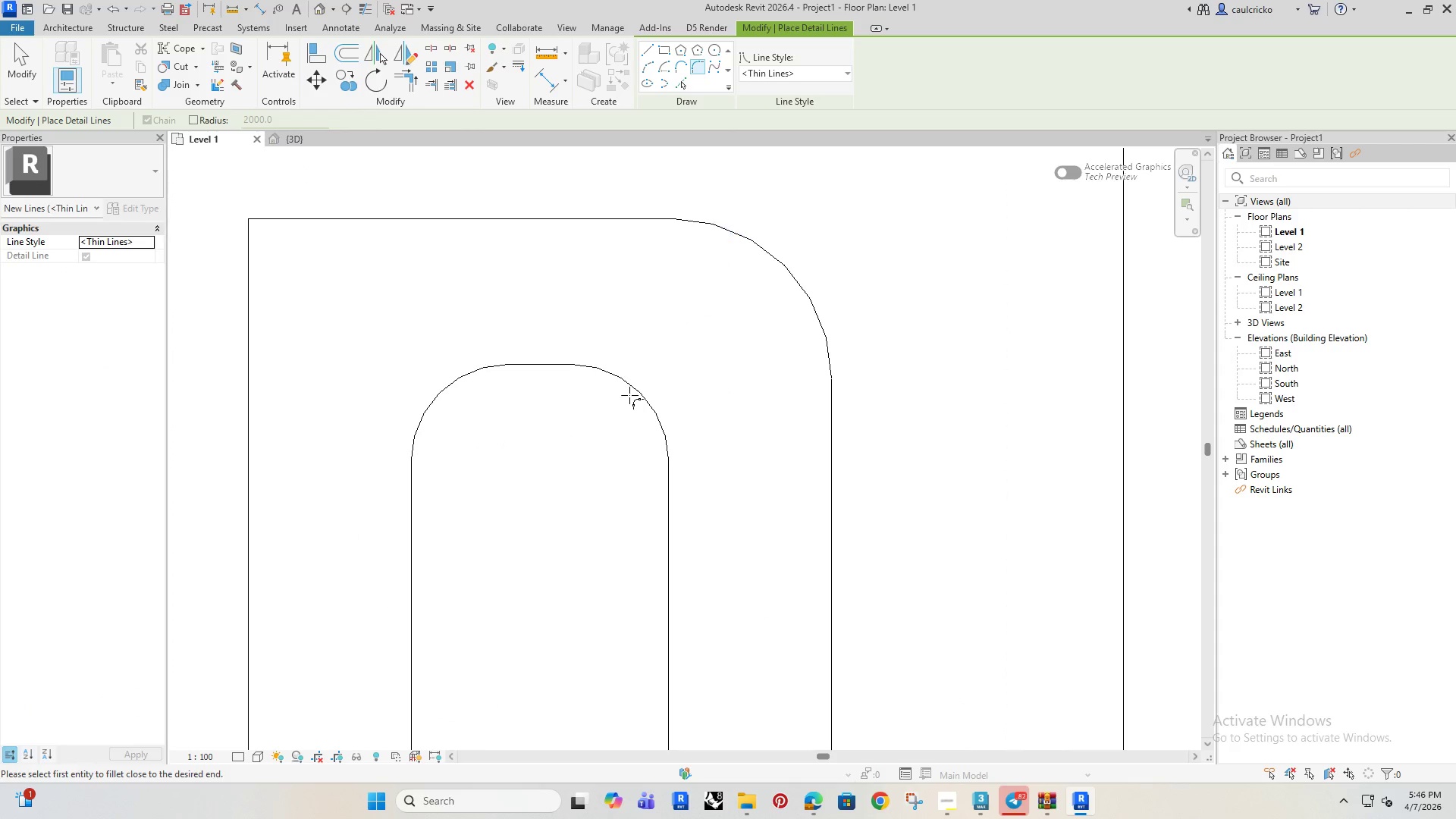 
left_click([639, 391])
 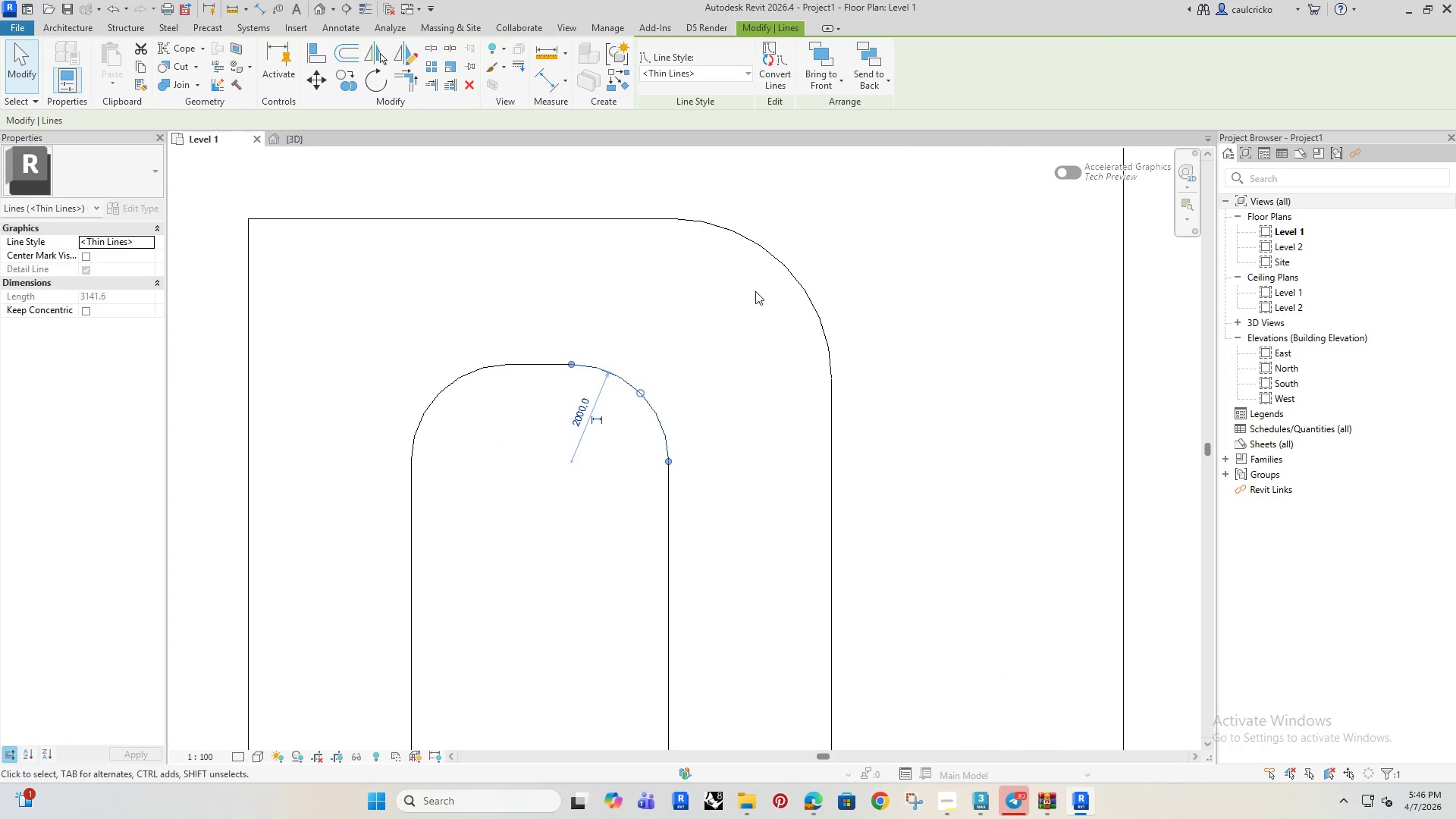 
left_click([787, 264])
 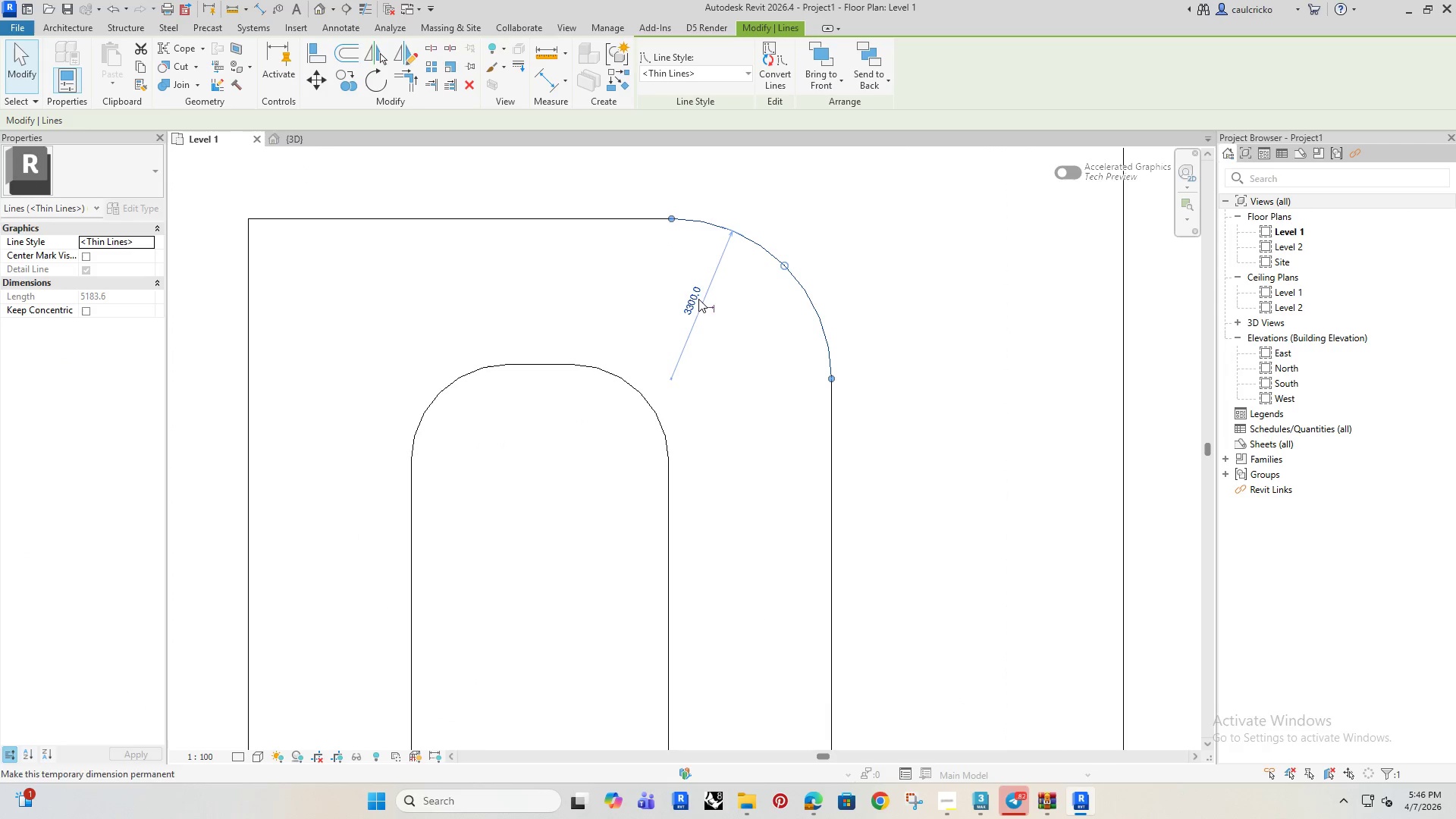 
left_click([696, 299])
 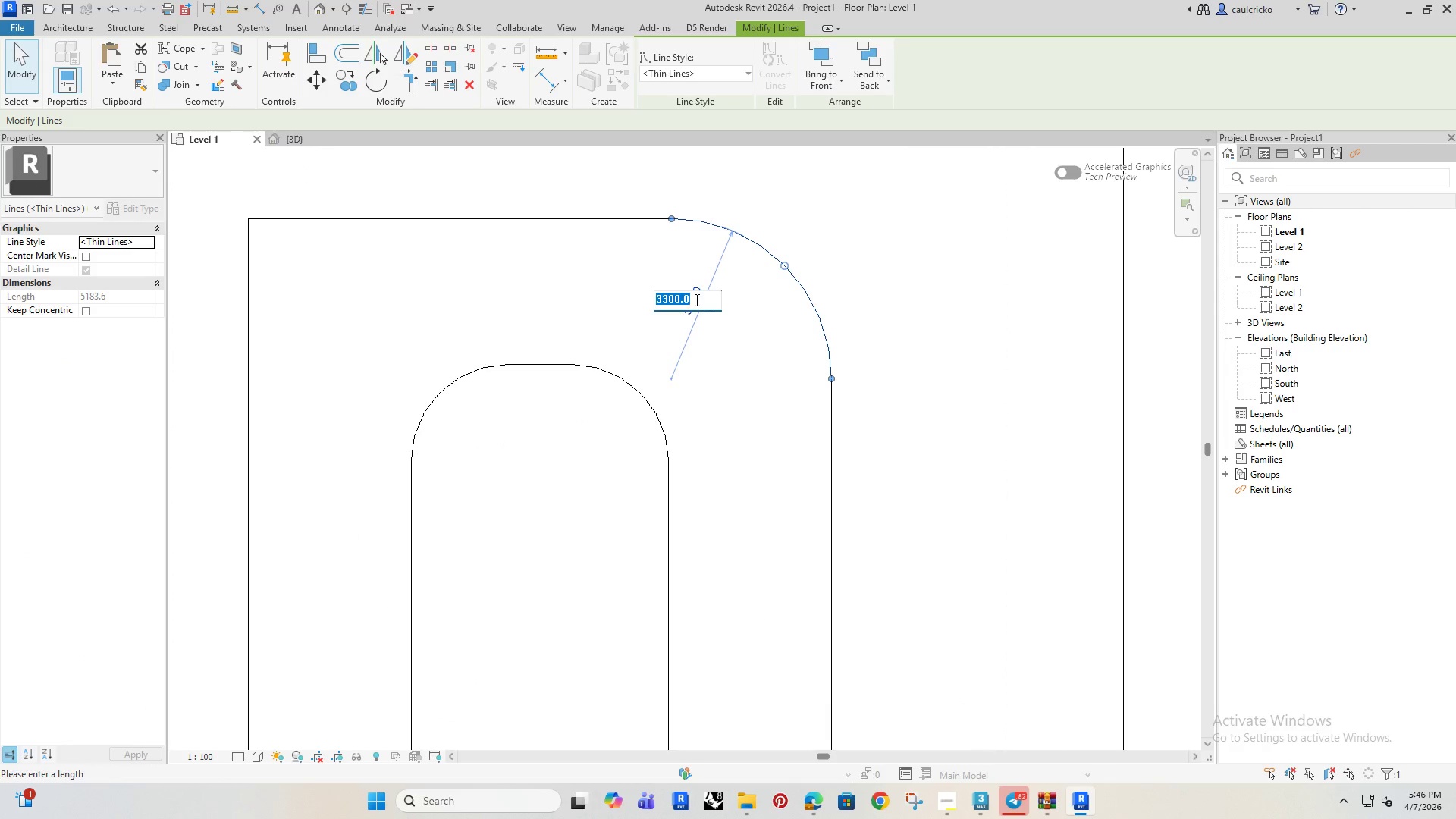 
type(5000)
 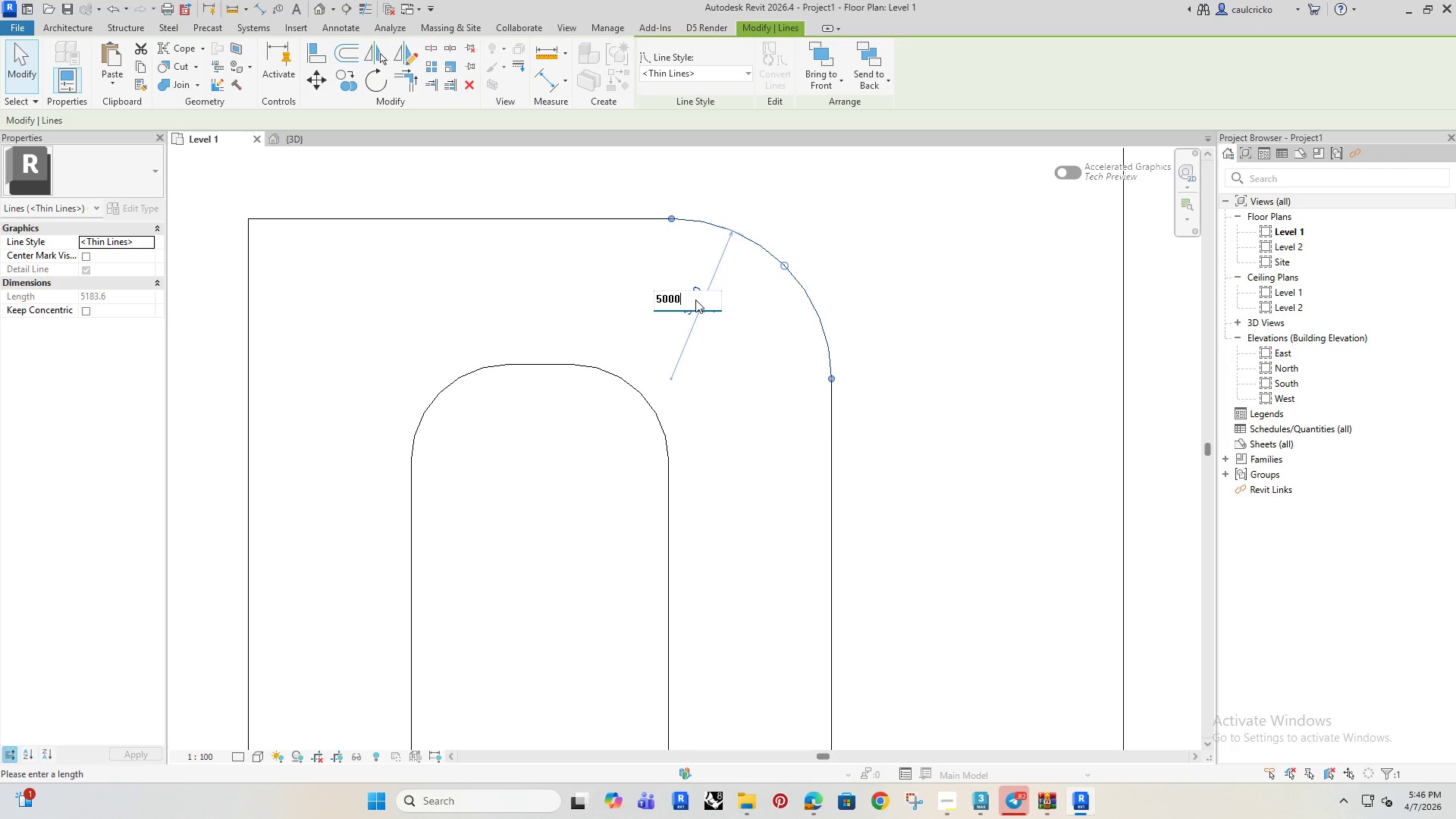 
key(Enter)
 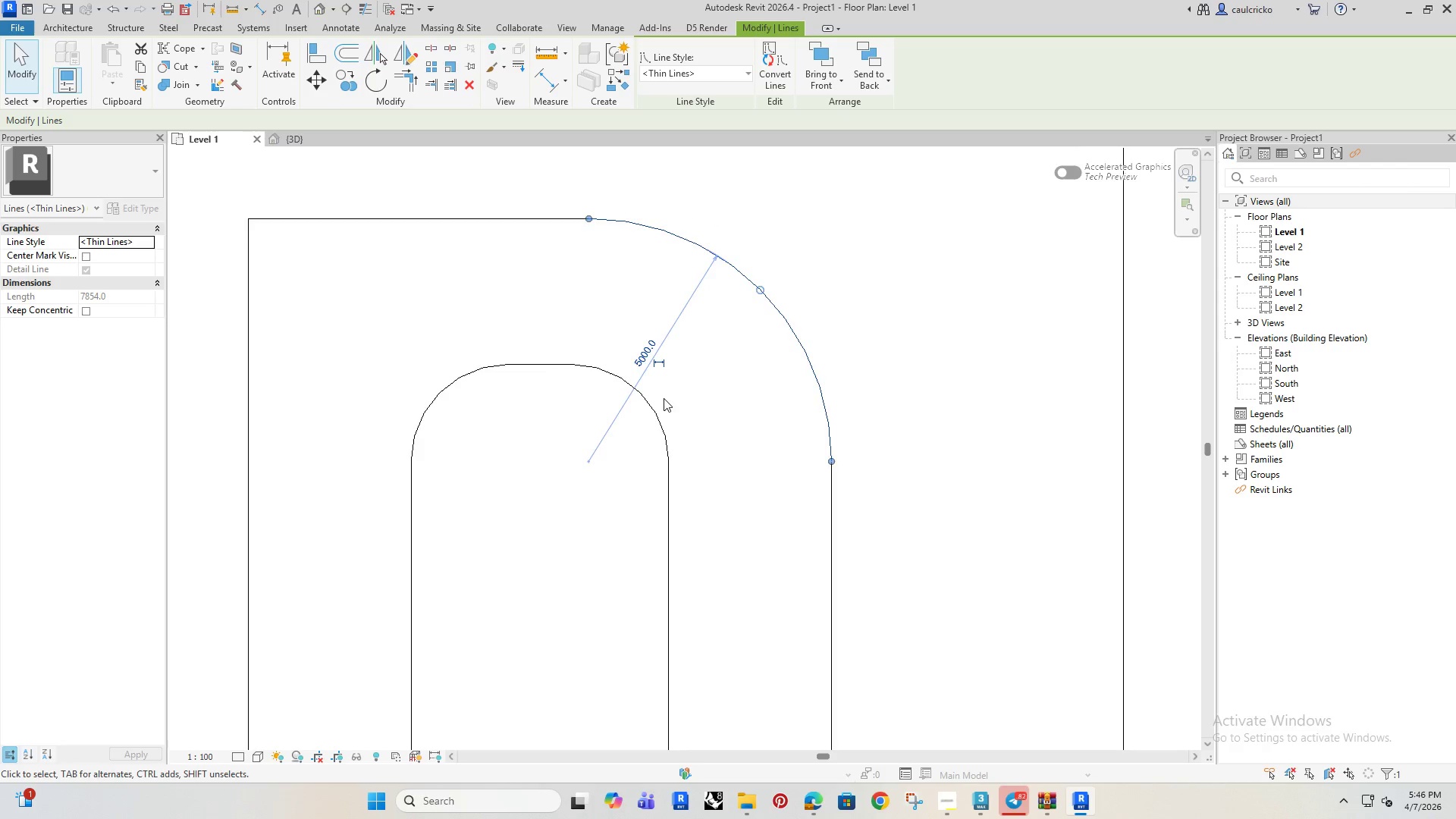 
scroll: coordinate [632, 476], scroll_direction: down, amount: 5.0
 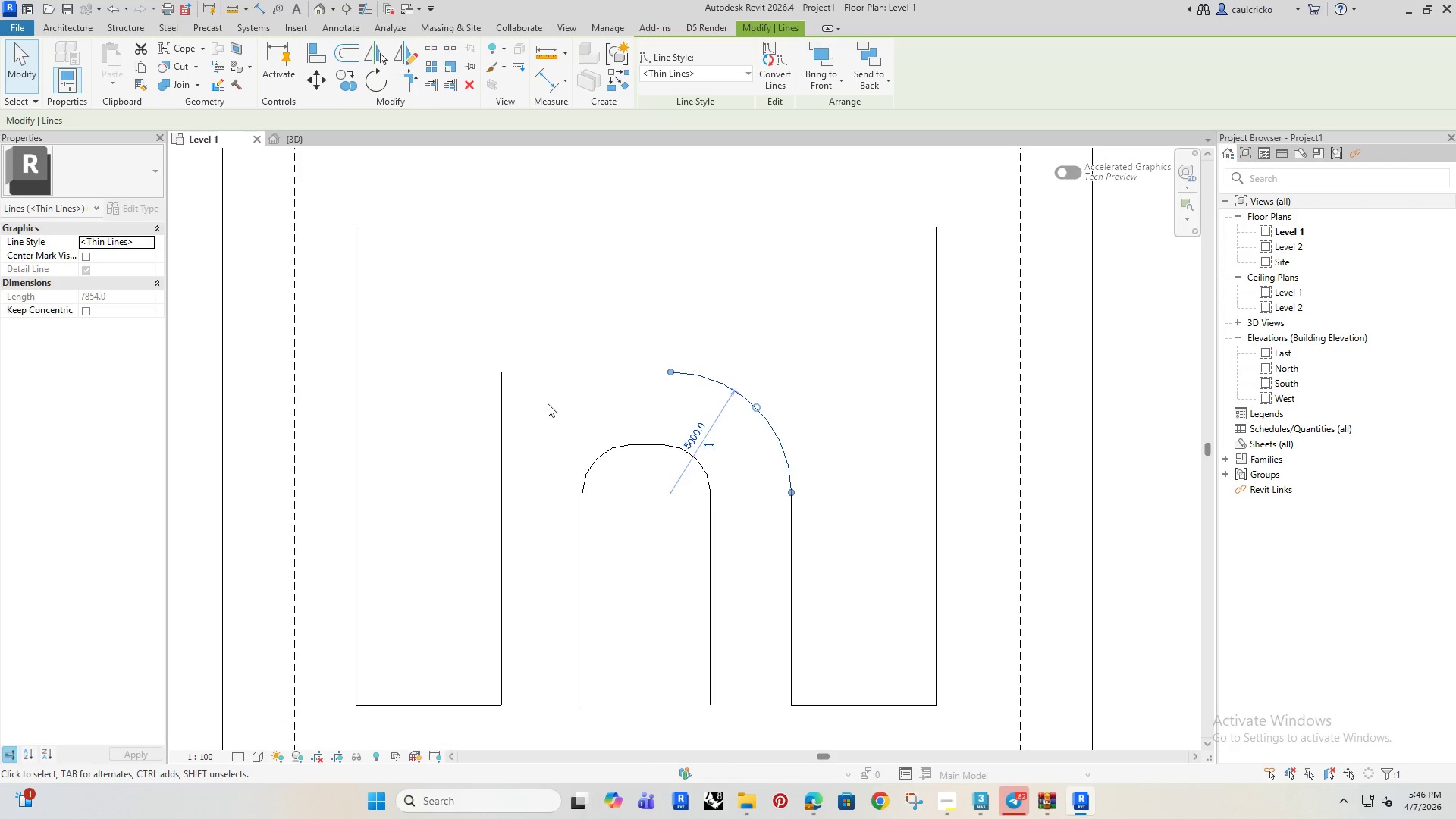 
left_click([545, 413])
 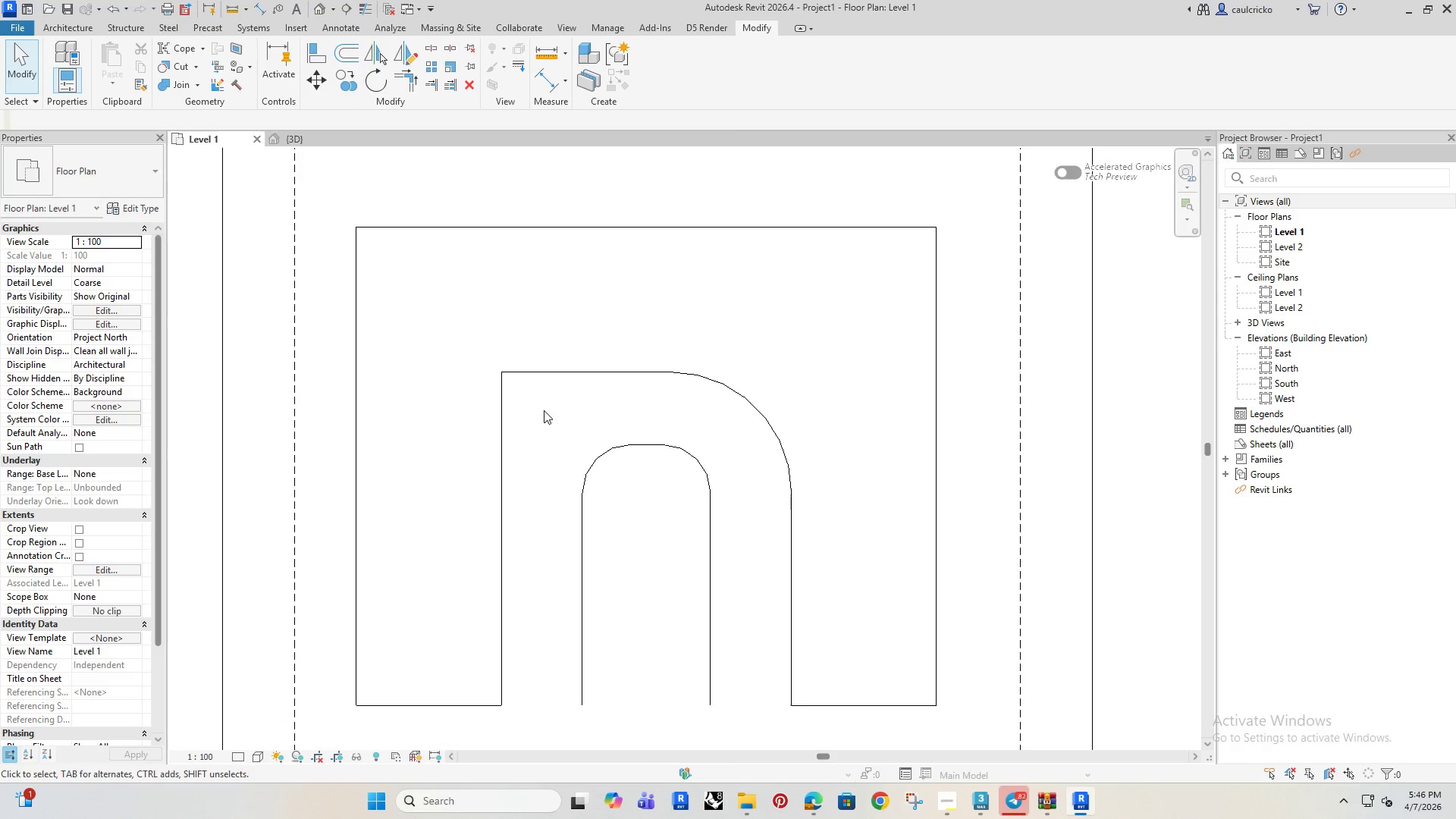 
type(dl)
 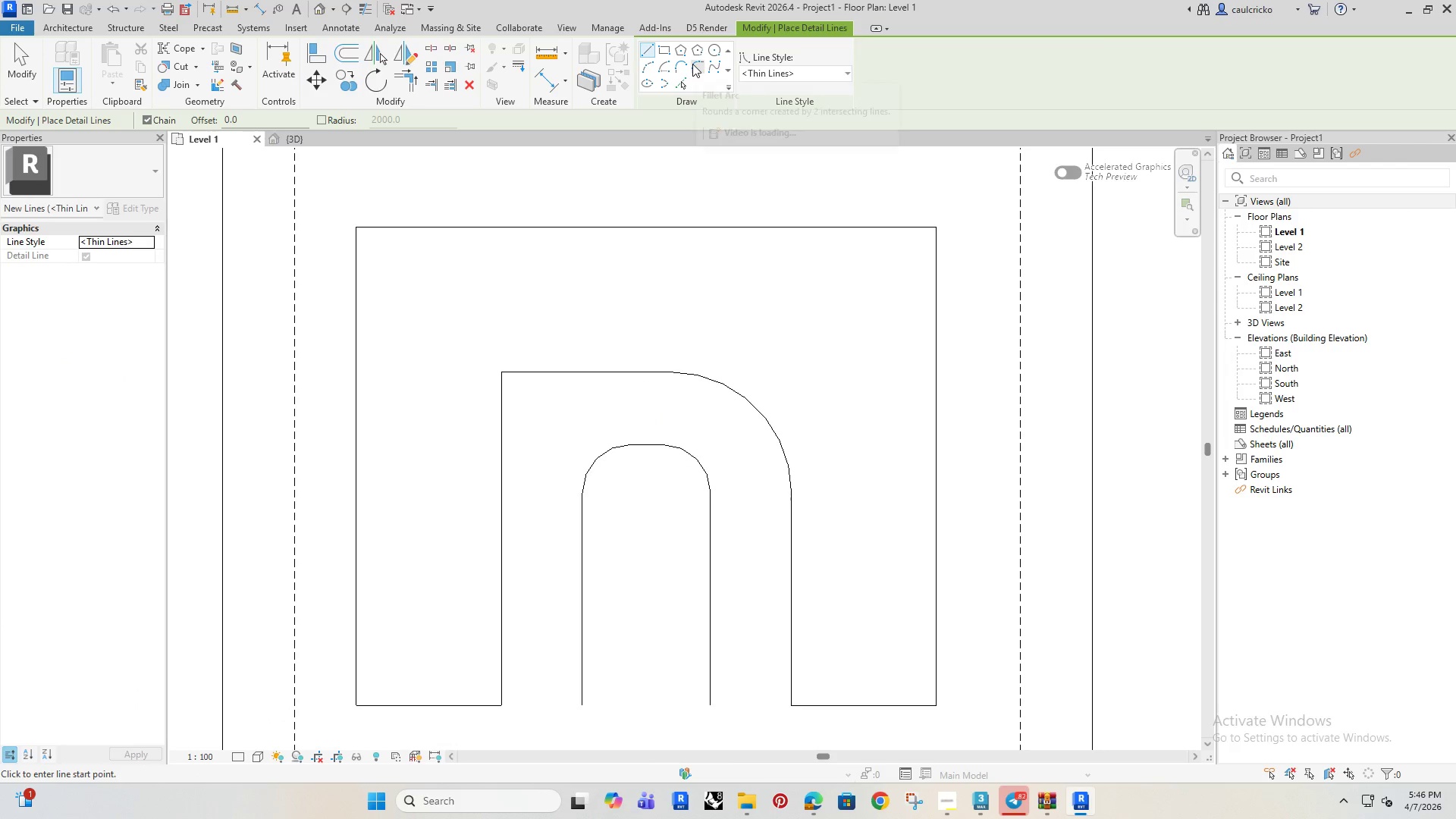 
left_click([694, 64])
 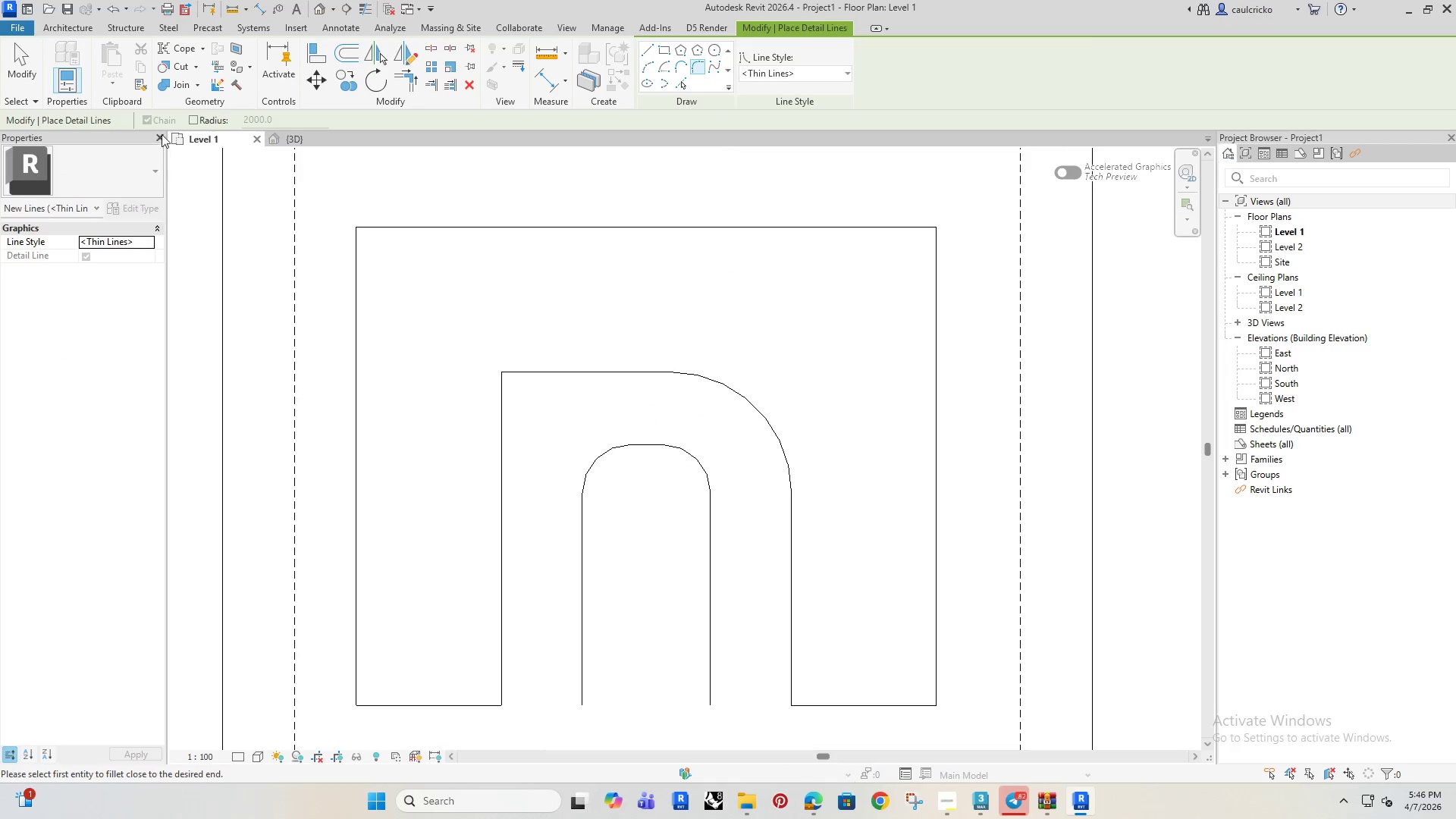 
left_click([191, 122])
 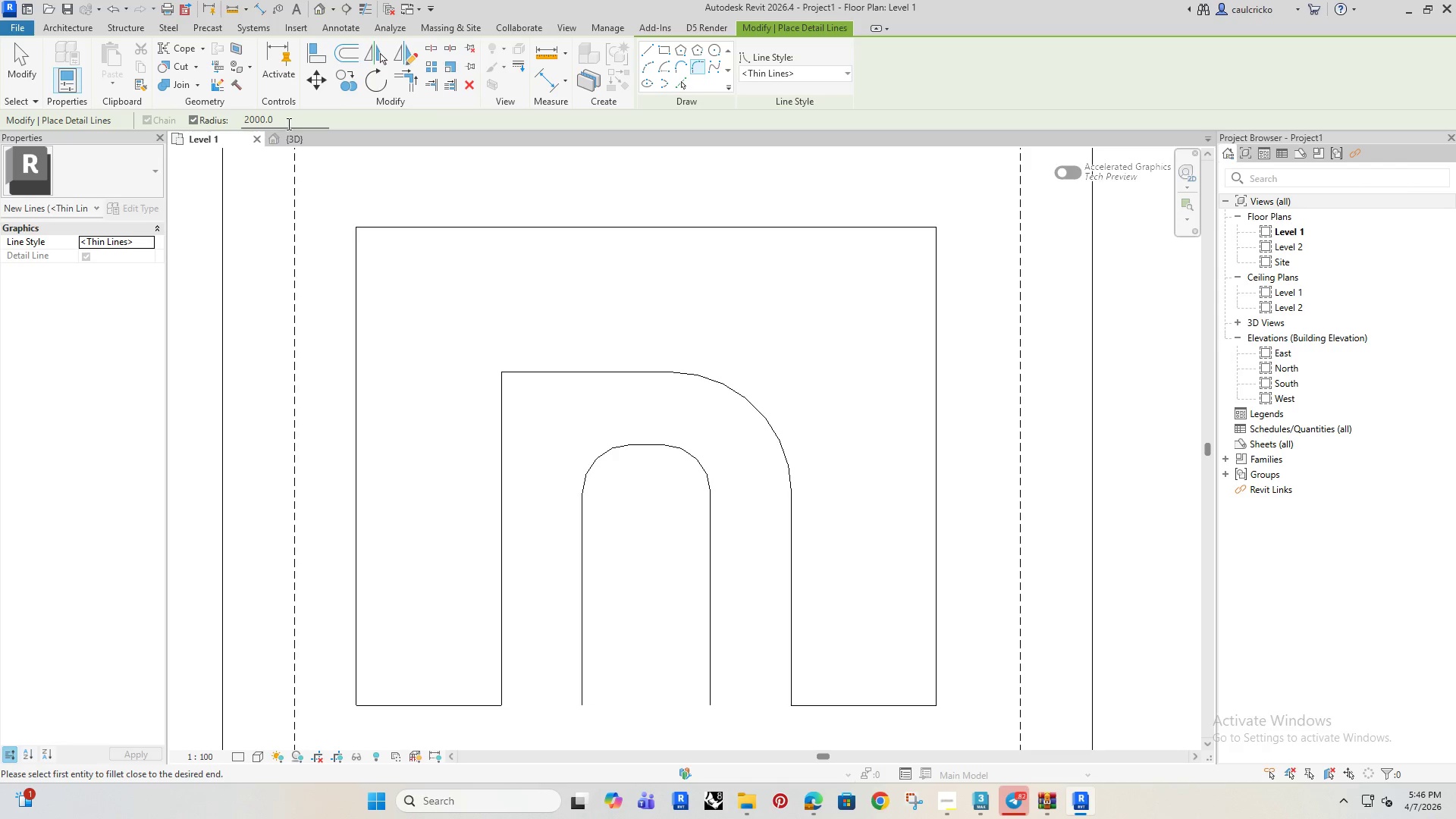 
left_click_drag(start_coordinate=[284, 121], to_coordinate=[229, 136])
 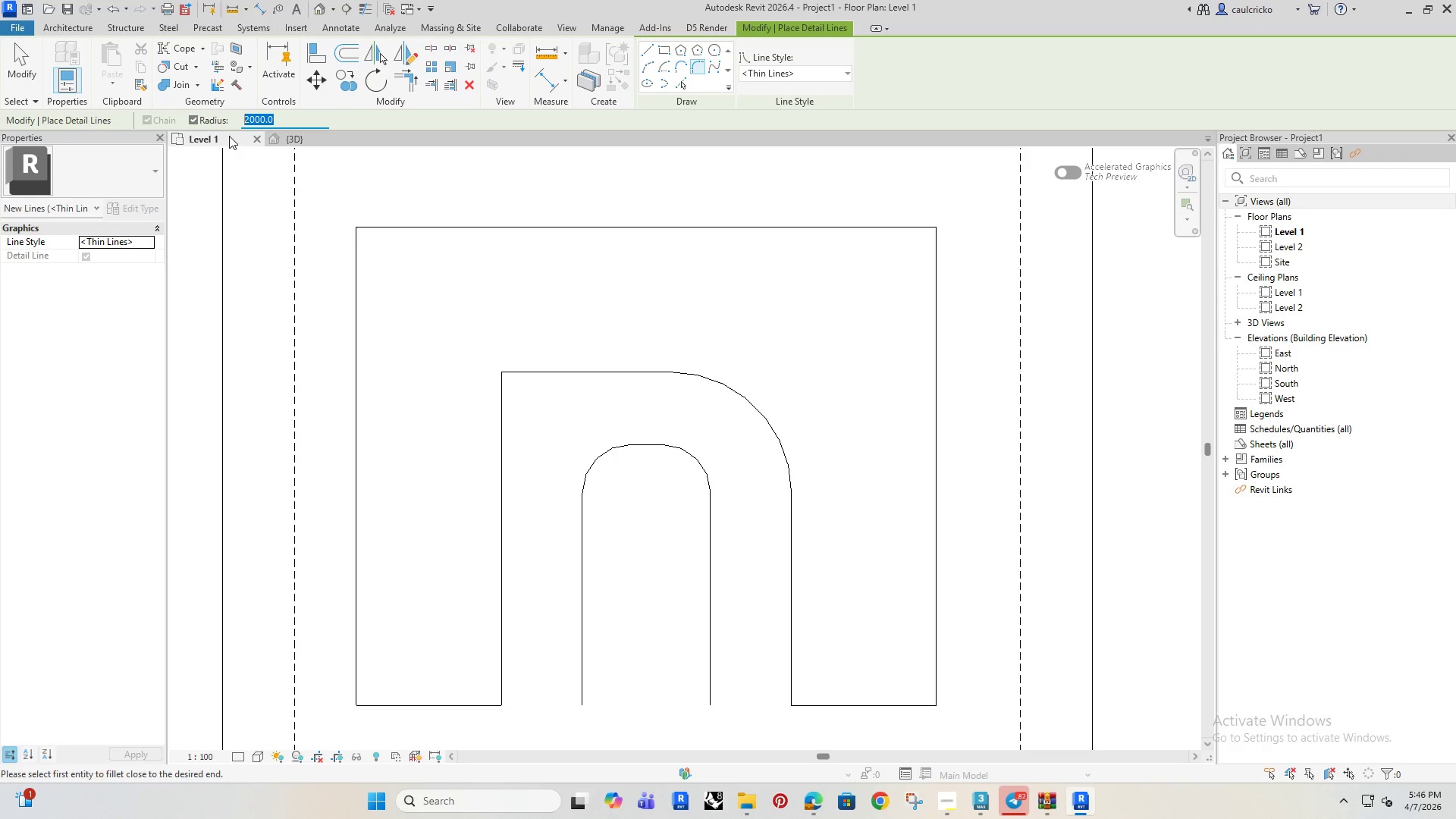 
type(5000)
 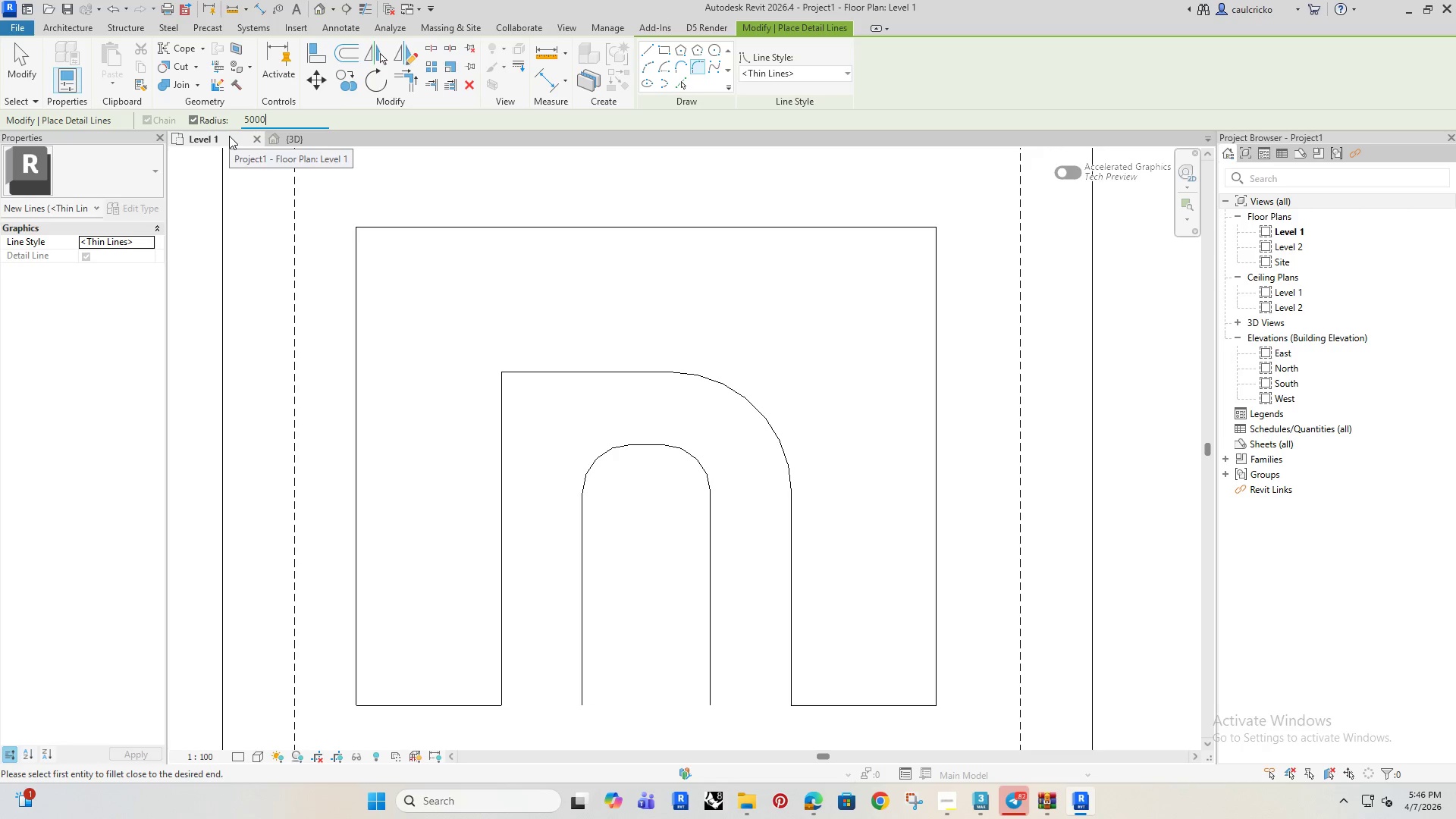 
key(Enter)
 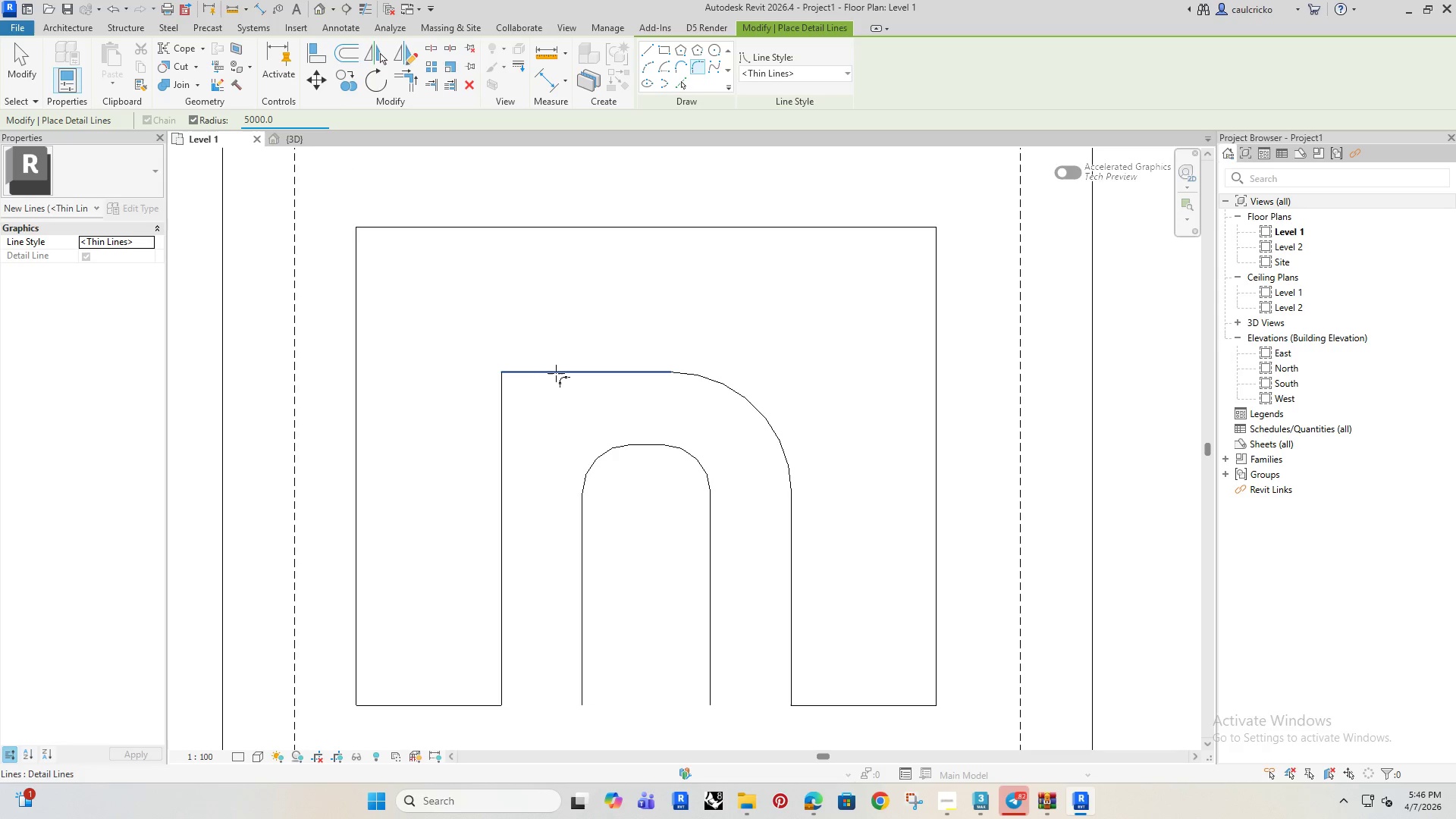 
left_click([556, 373])
 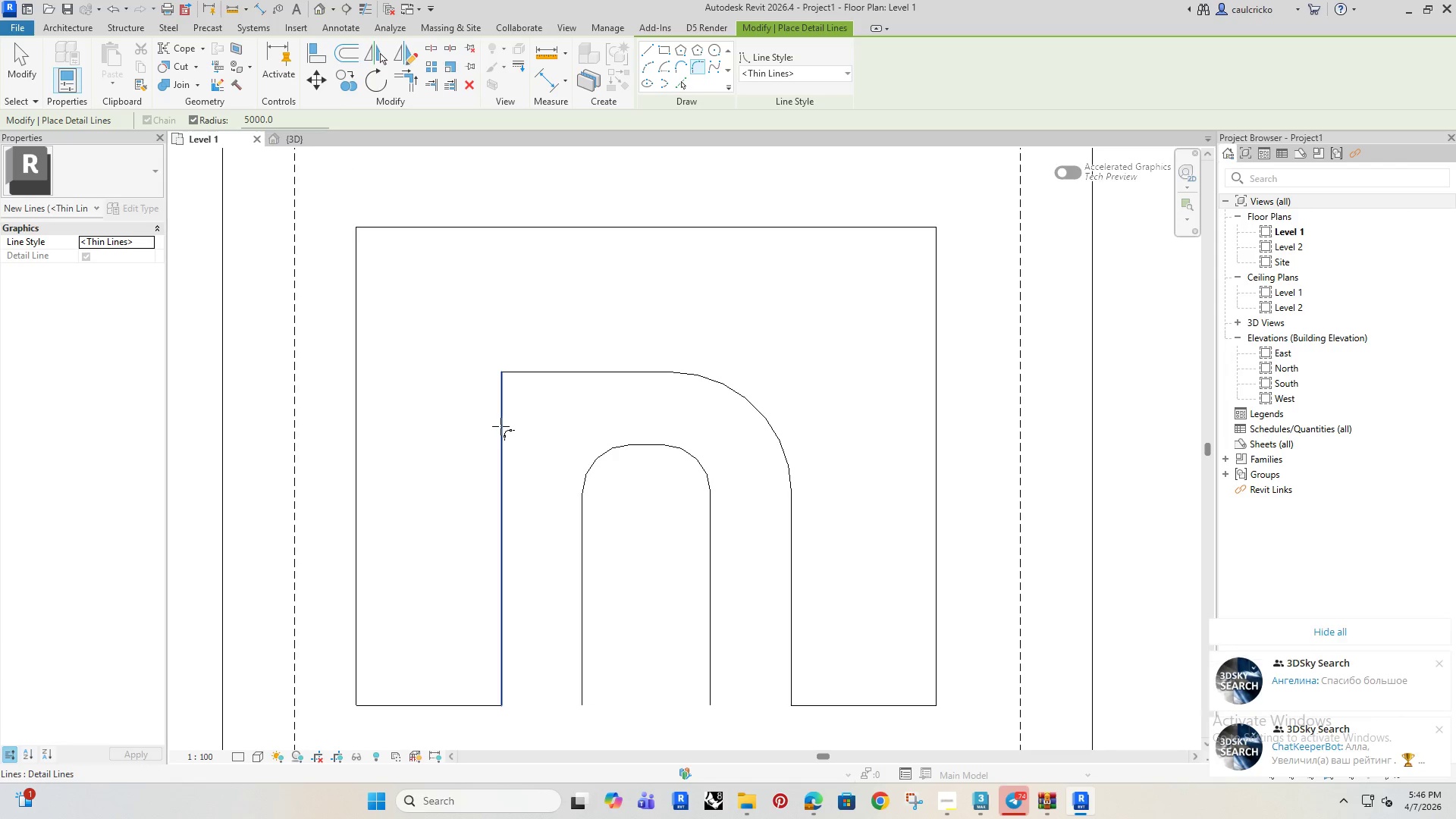 
left_click([500, 426])
 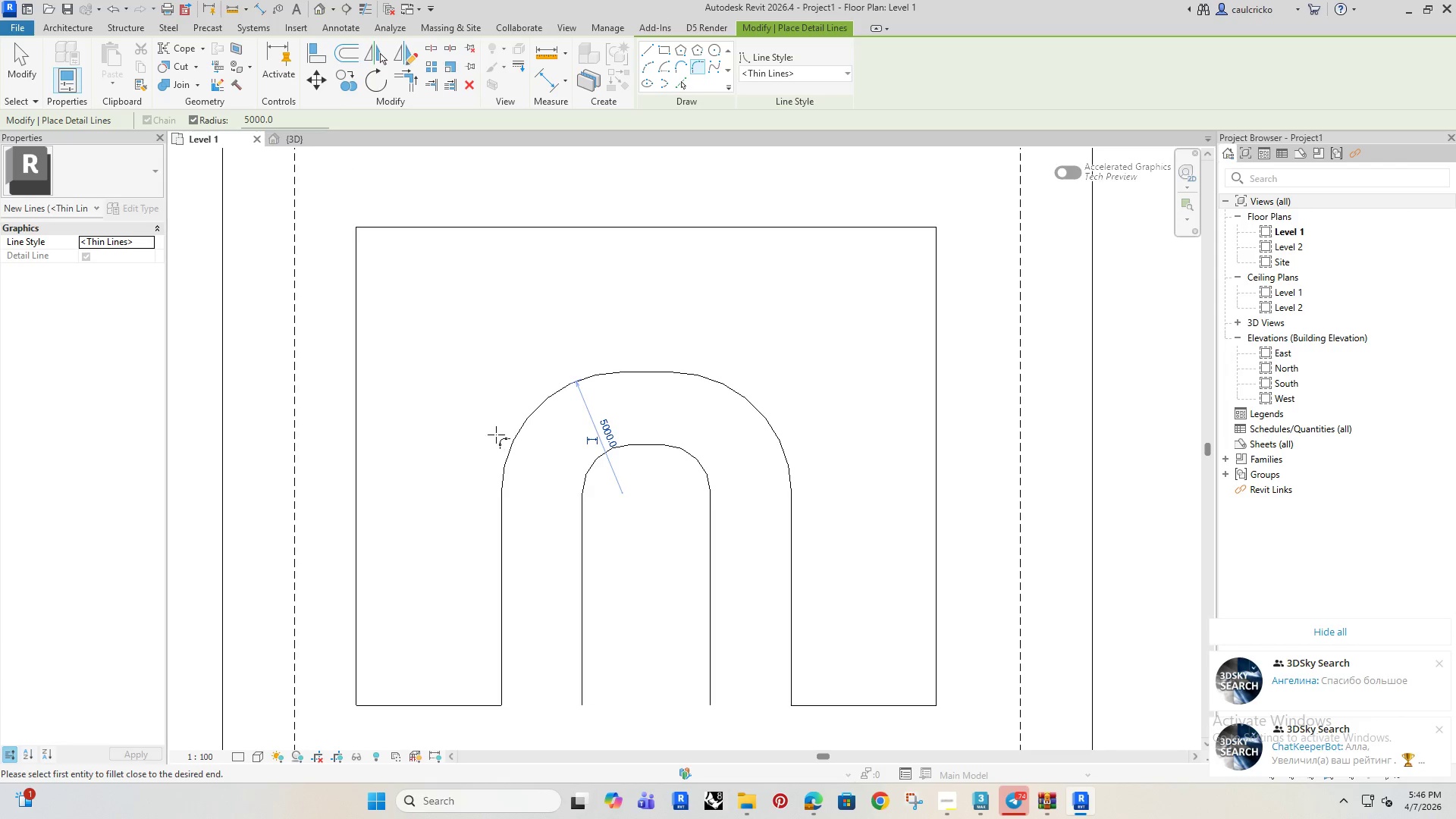 
scroll: coordinate [495, 431], scroll_direction: down, amount: 5.0
 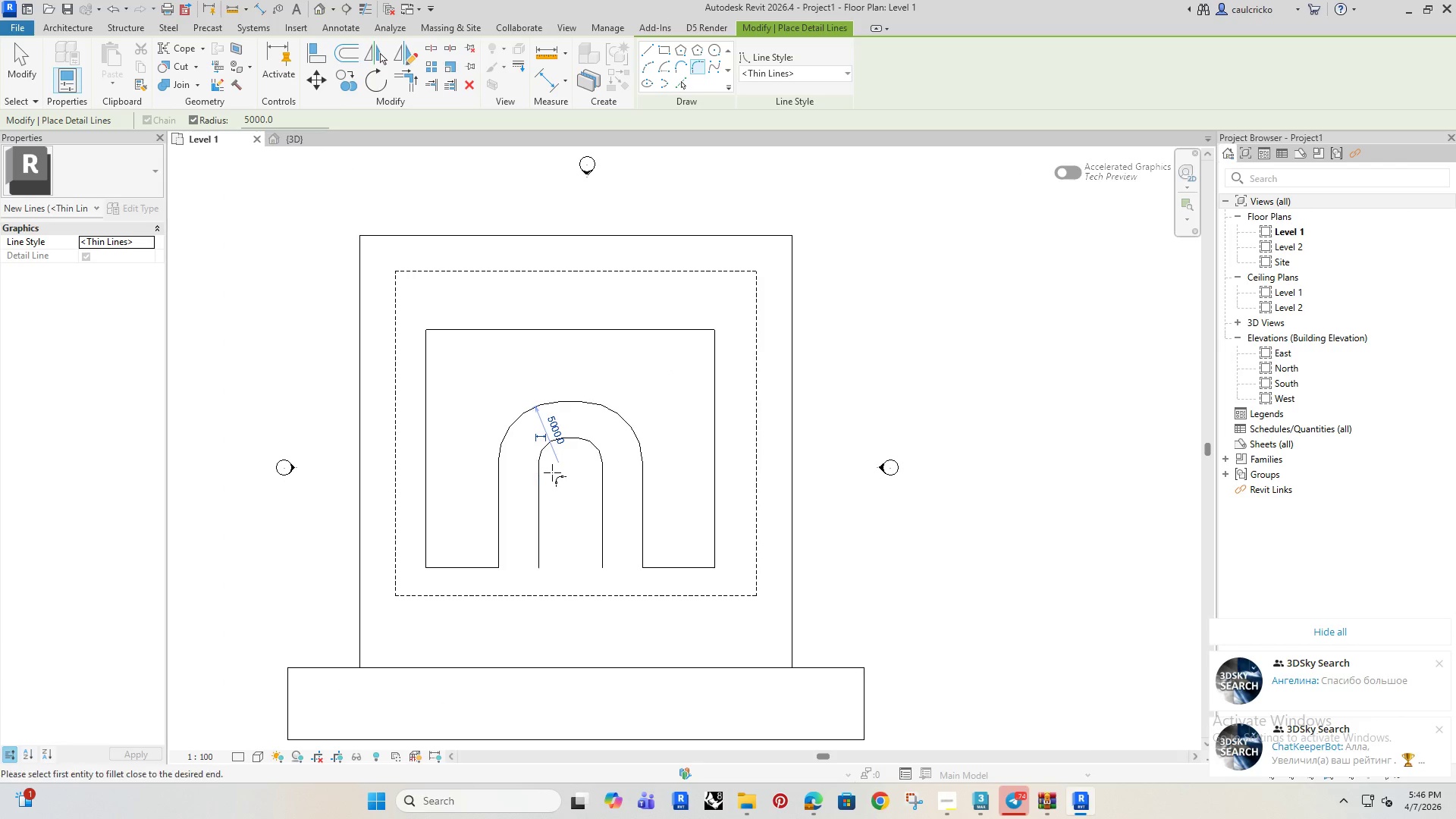 
key(Escape)
 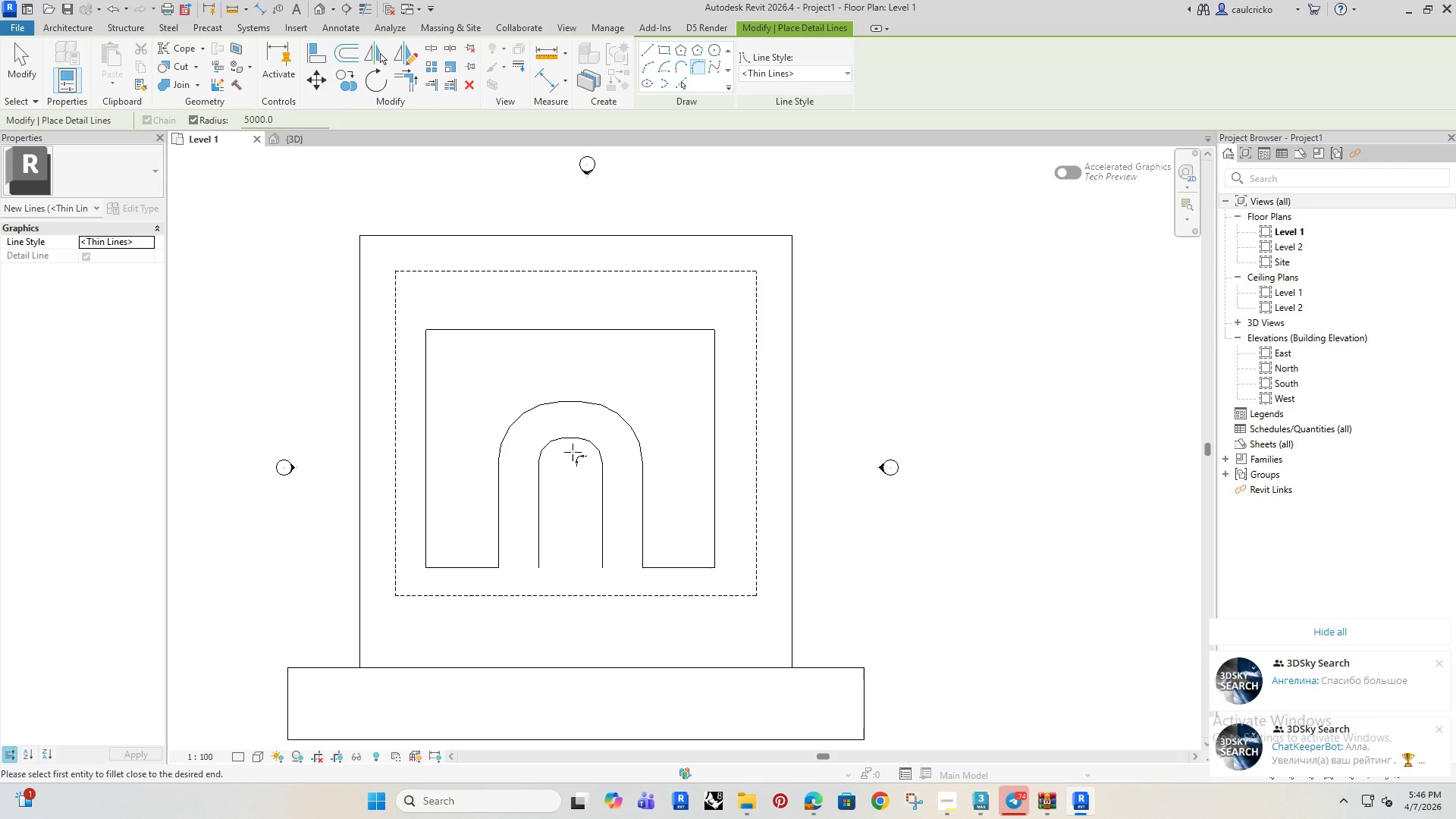 
key(Escape)
 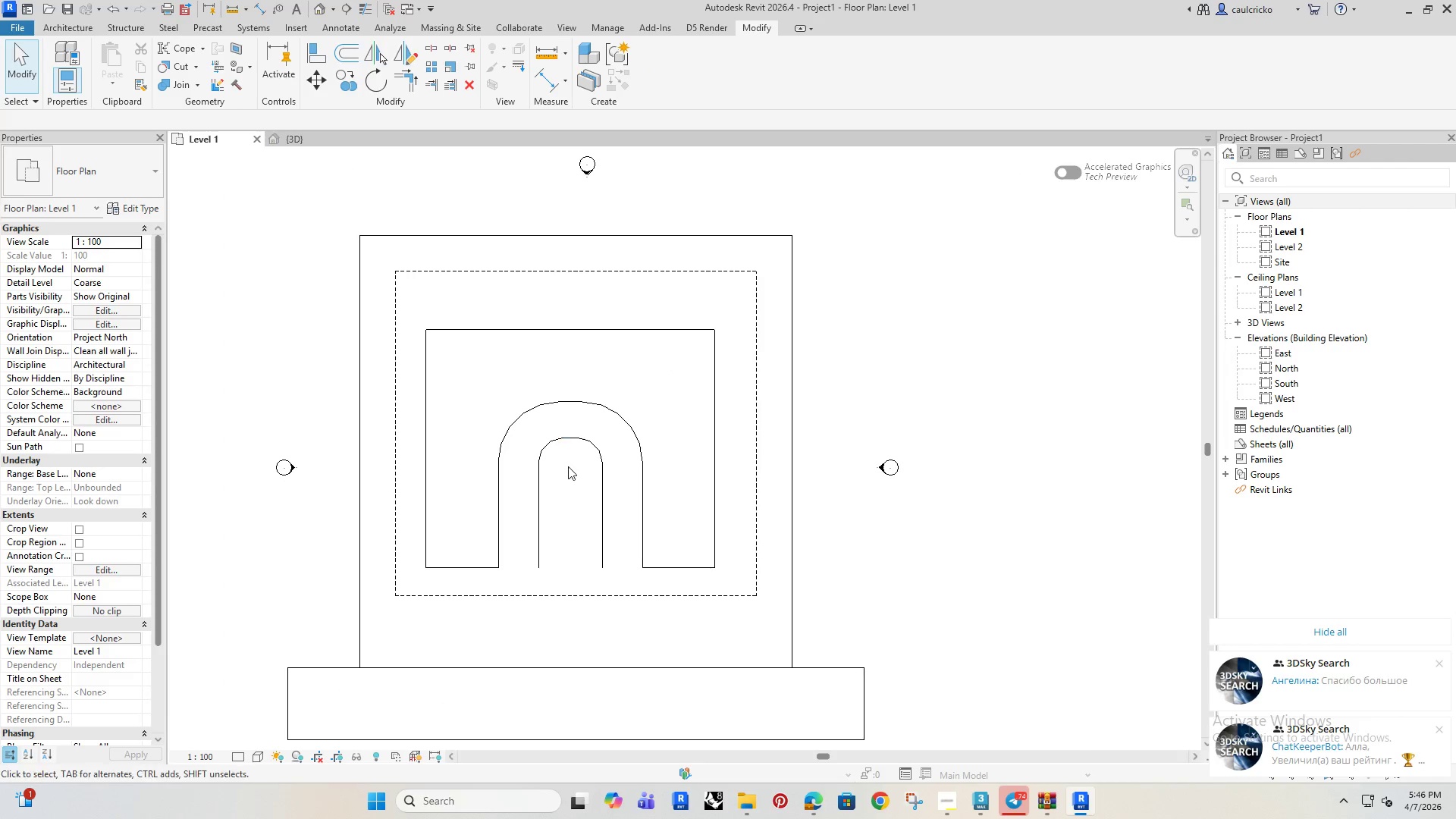 
scroll: coordinate [567, 467], scroll_direction: up, amount: 3.0
 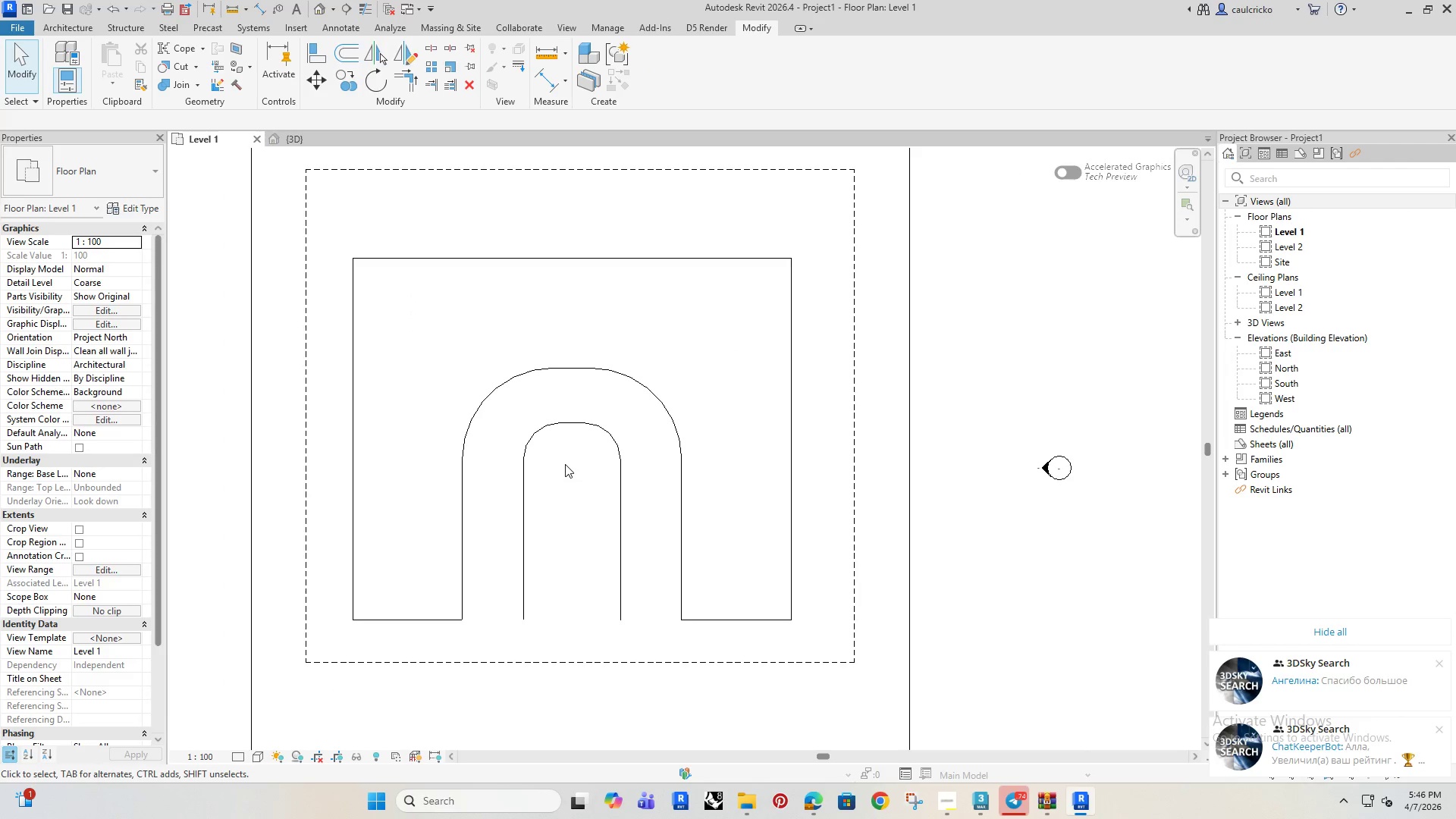 
type(c)
key(Escape)
key(Escape)
type(dl)
 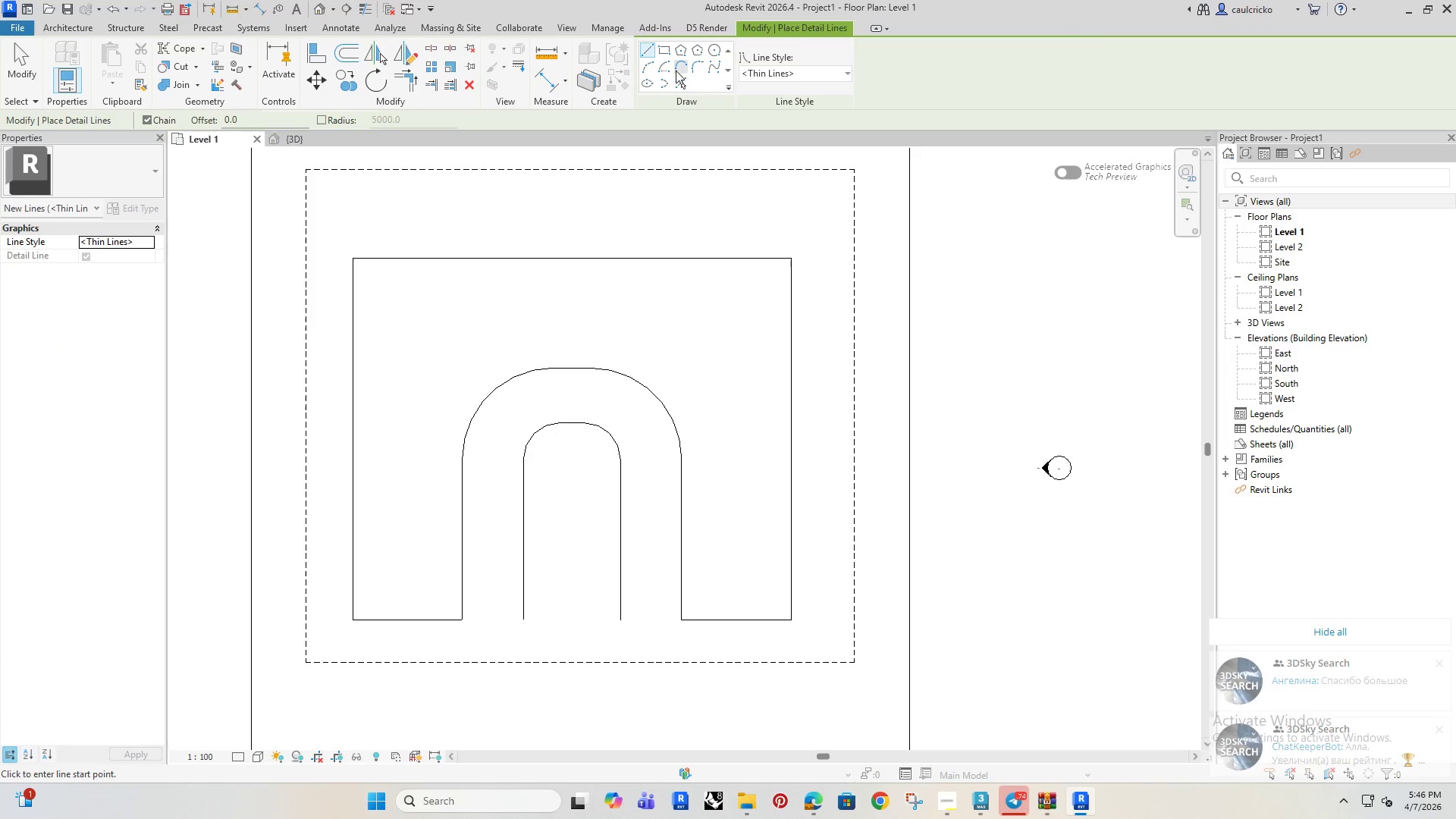 
left_click([714, 49])
 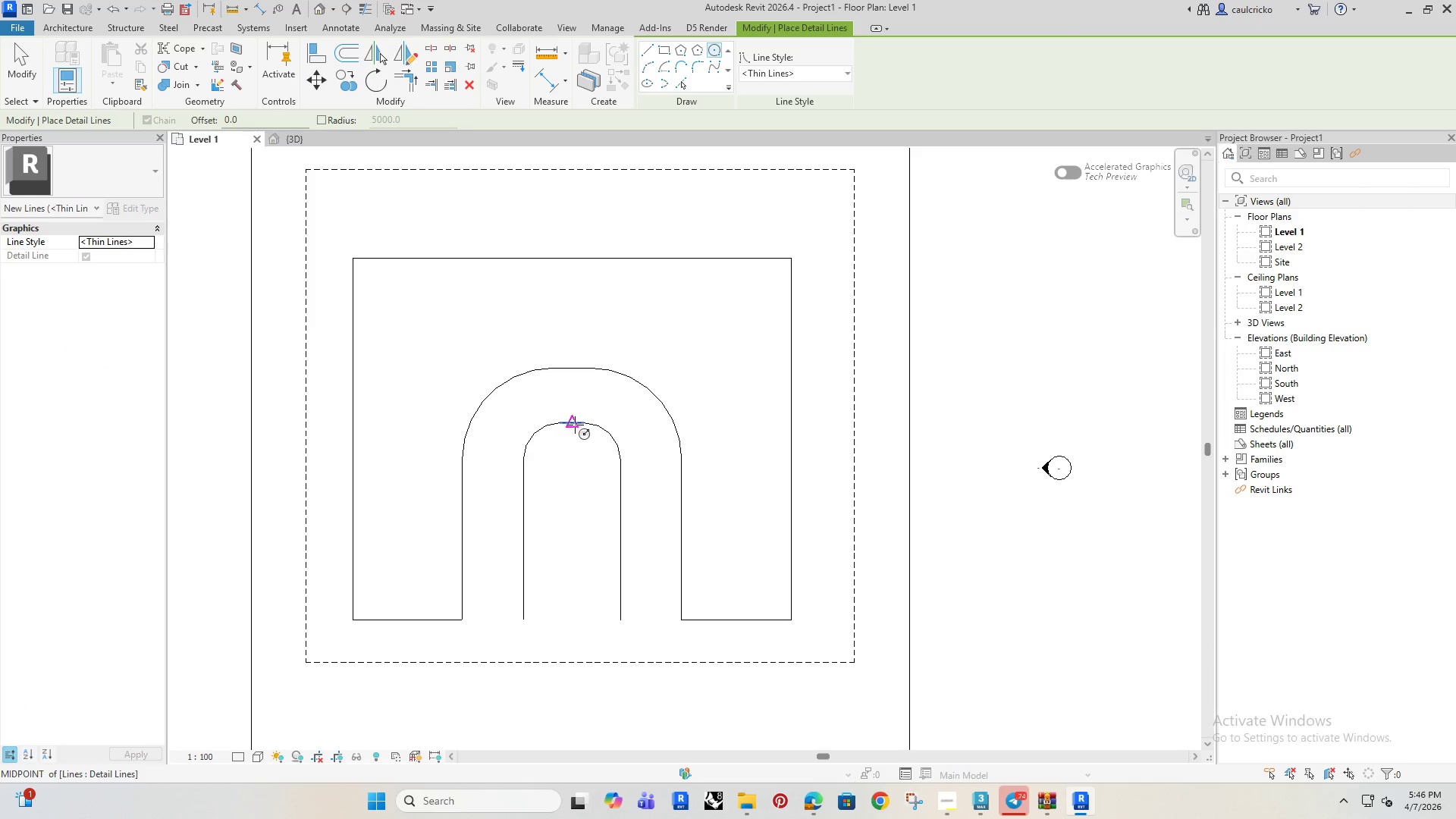 
left_click([575, 425])
 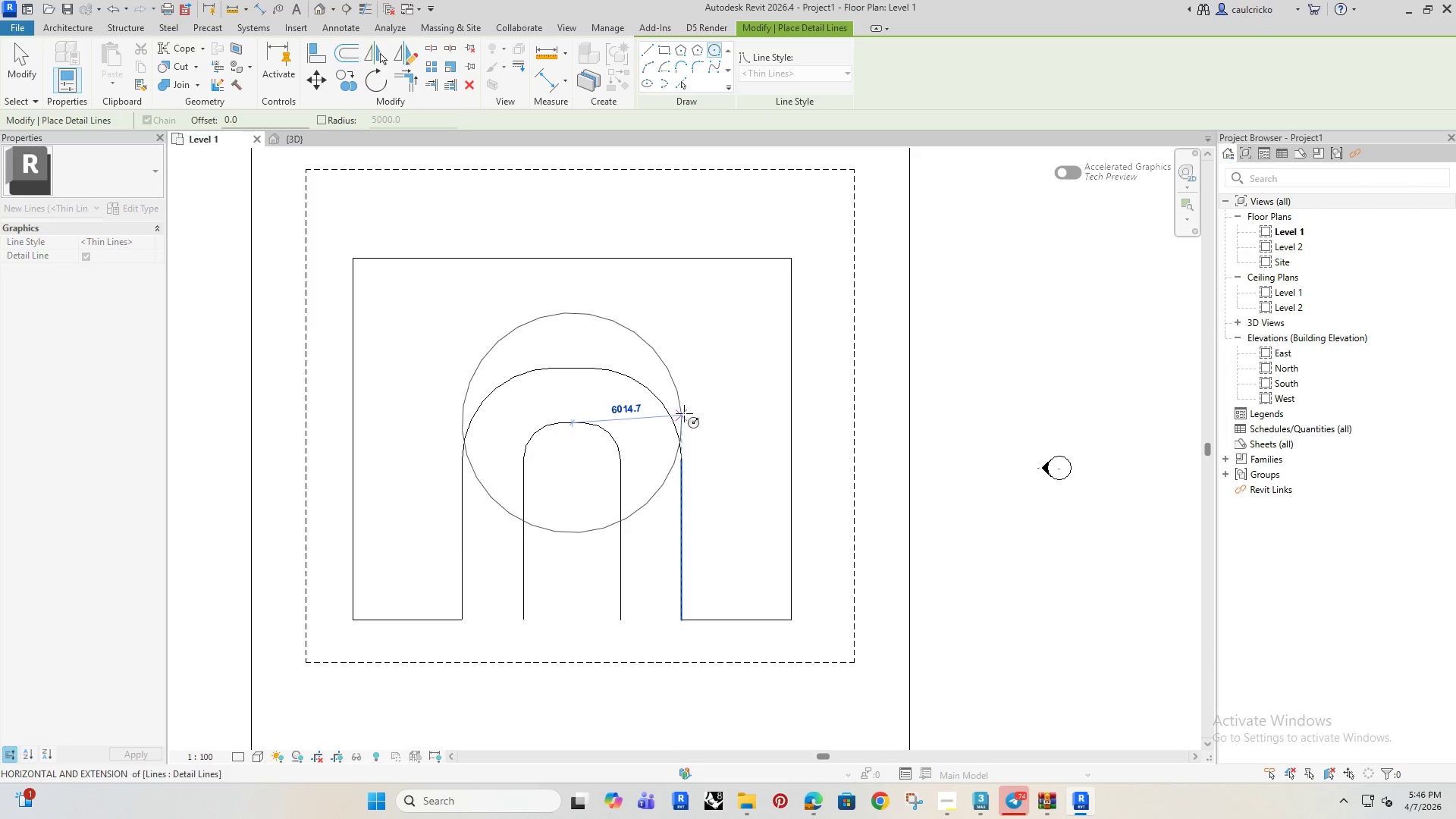 
left_click([683, 421])
 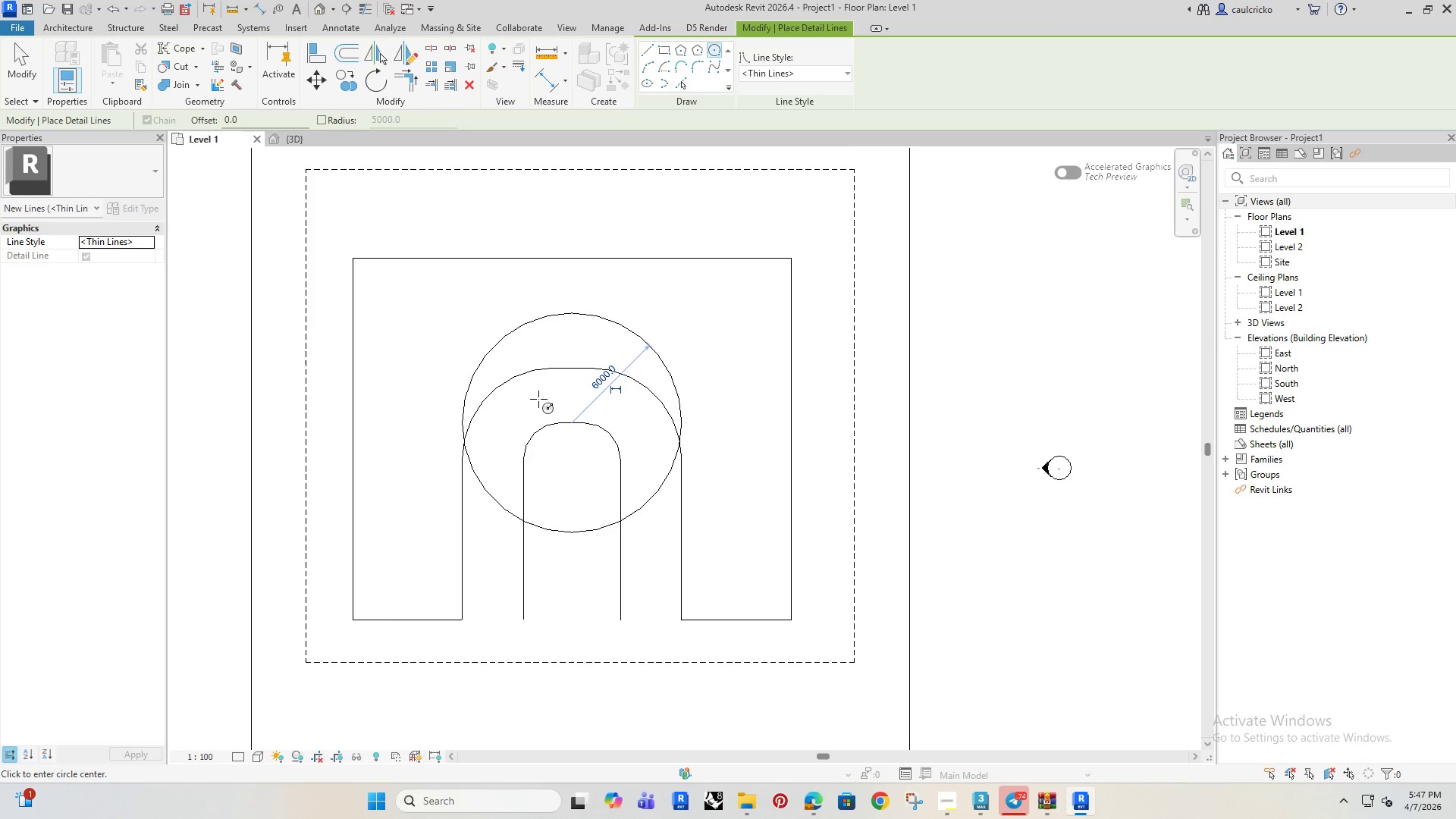 
scroll: coordinate [538, 399], scroll_direction: down, amount: 3.0
 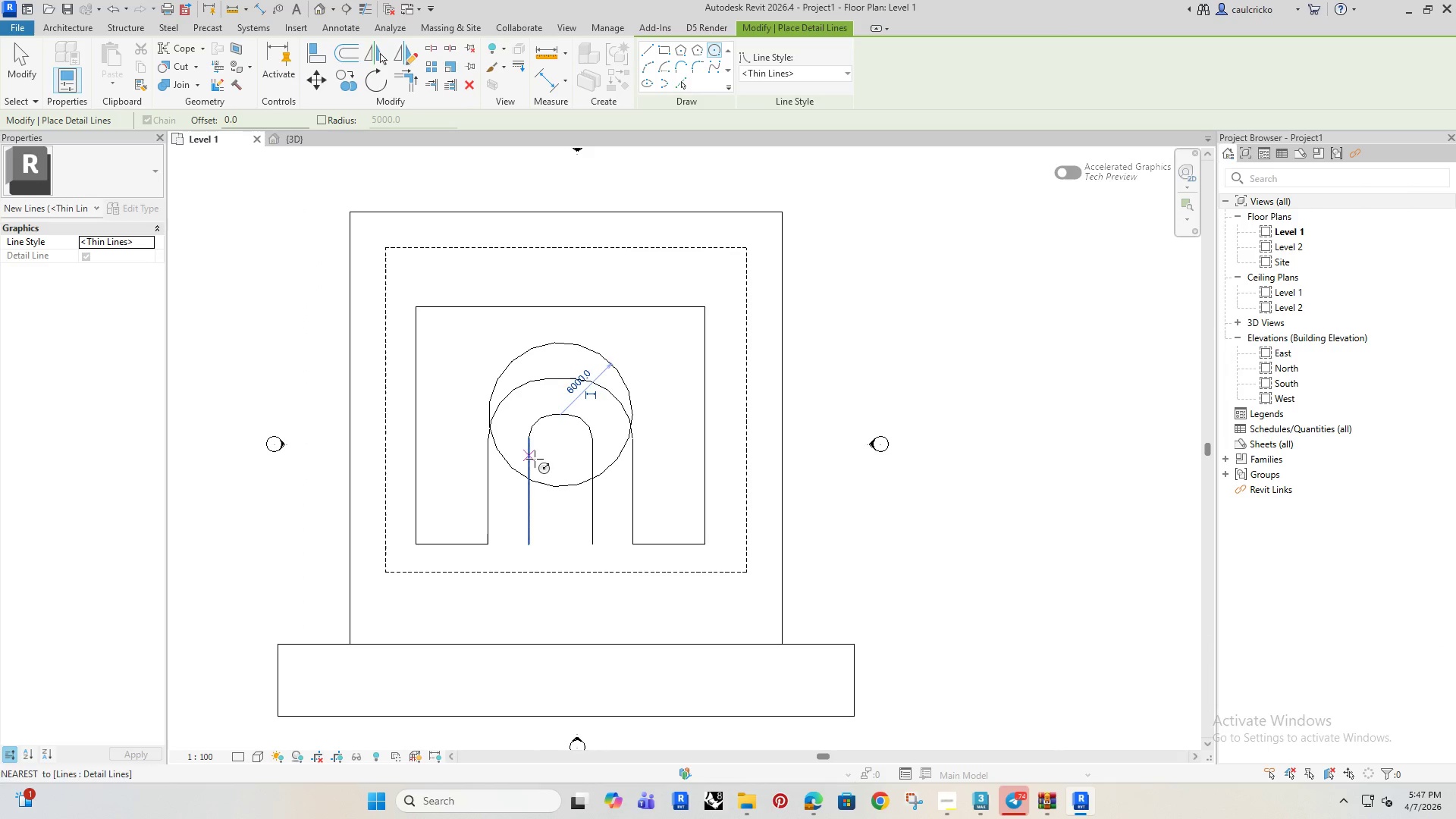 
key(Escape)
 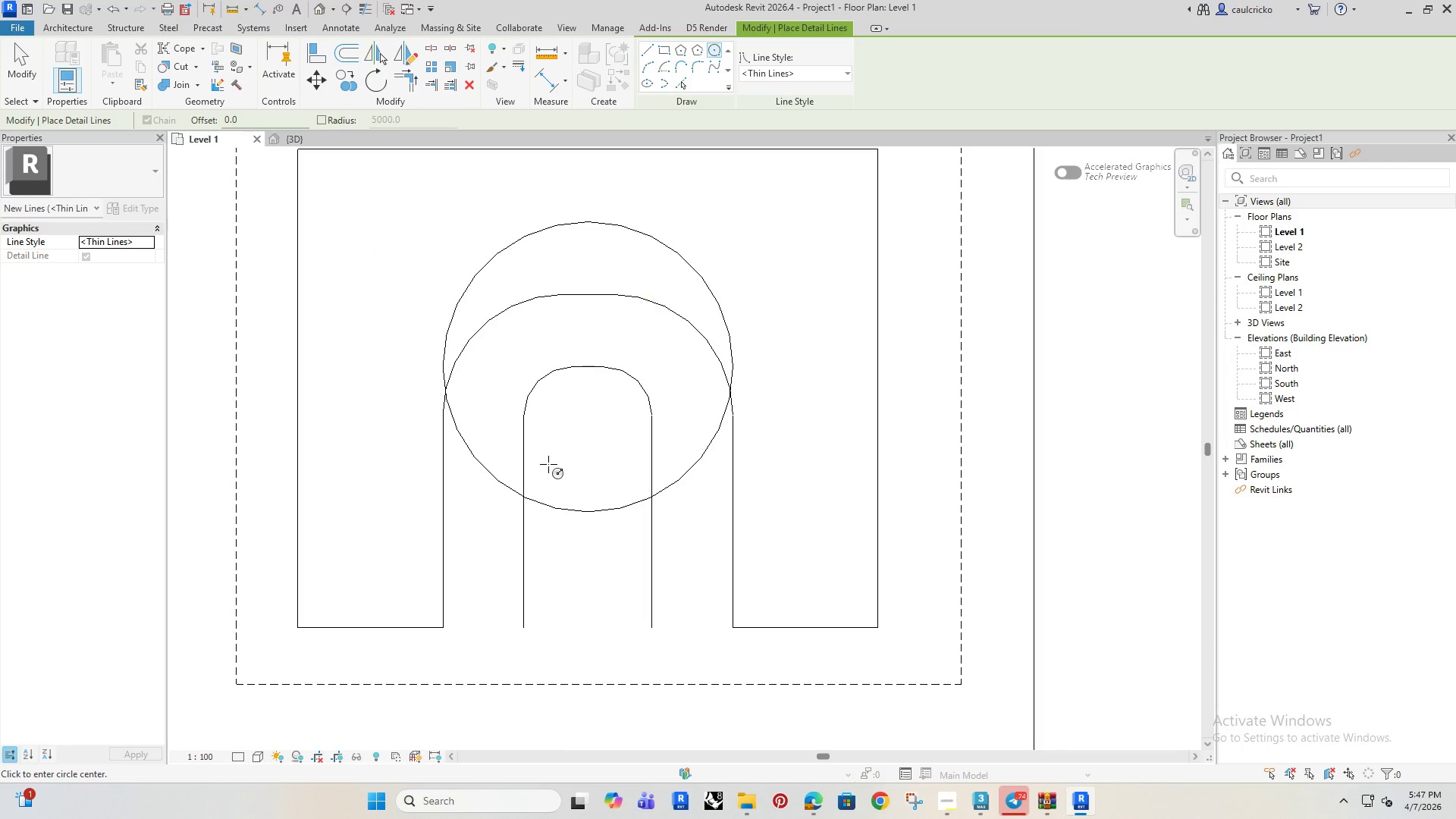 
key(Escape)
 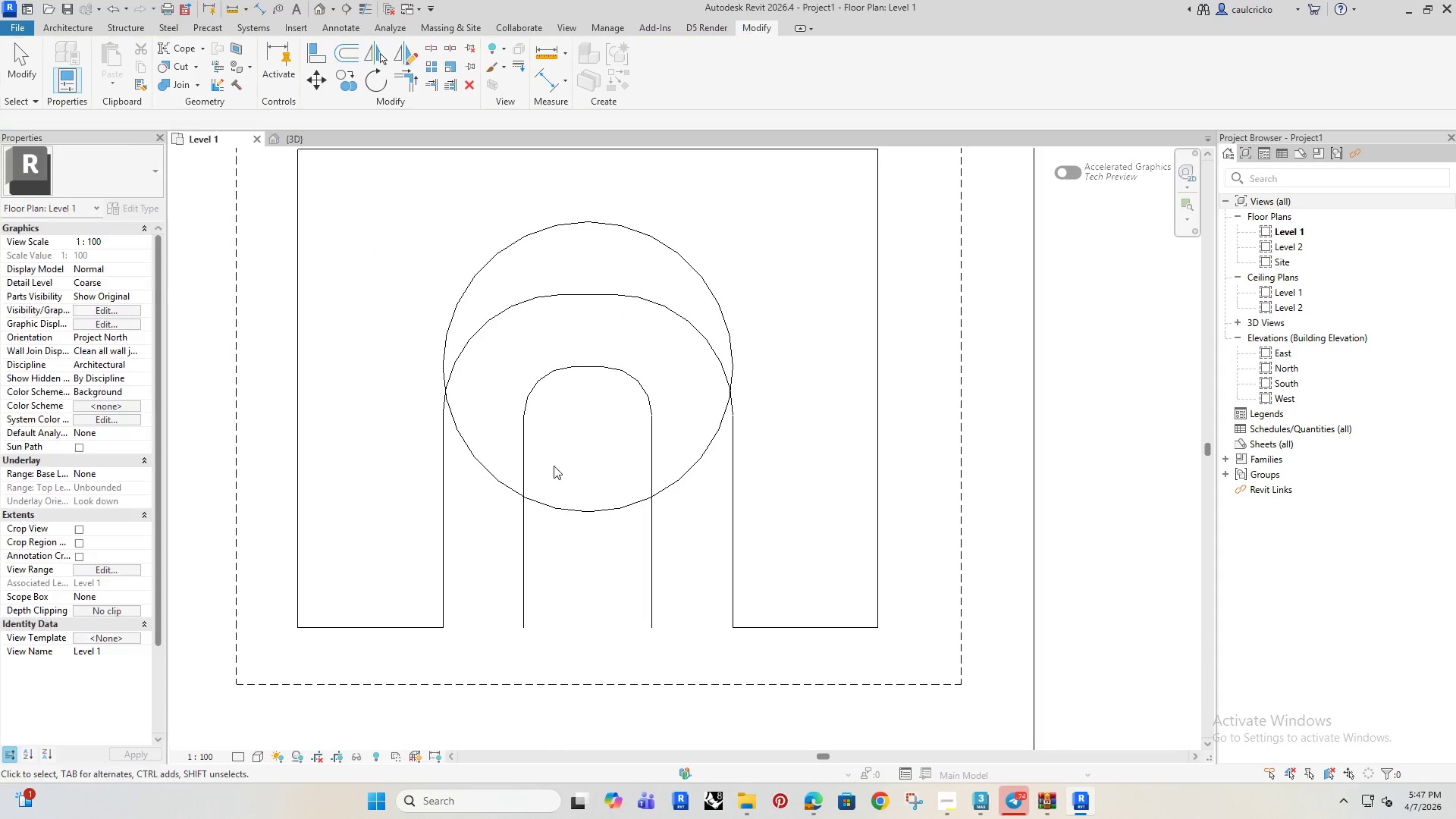 
key(Escape)
 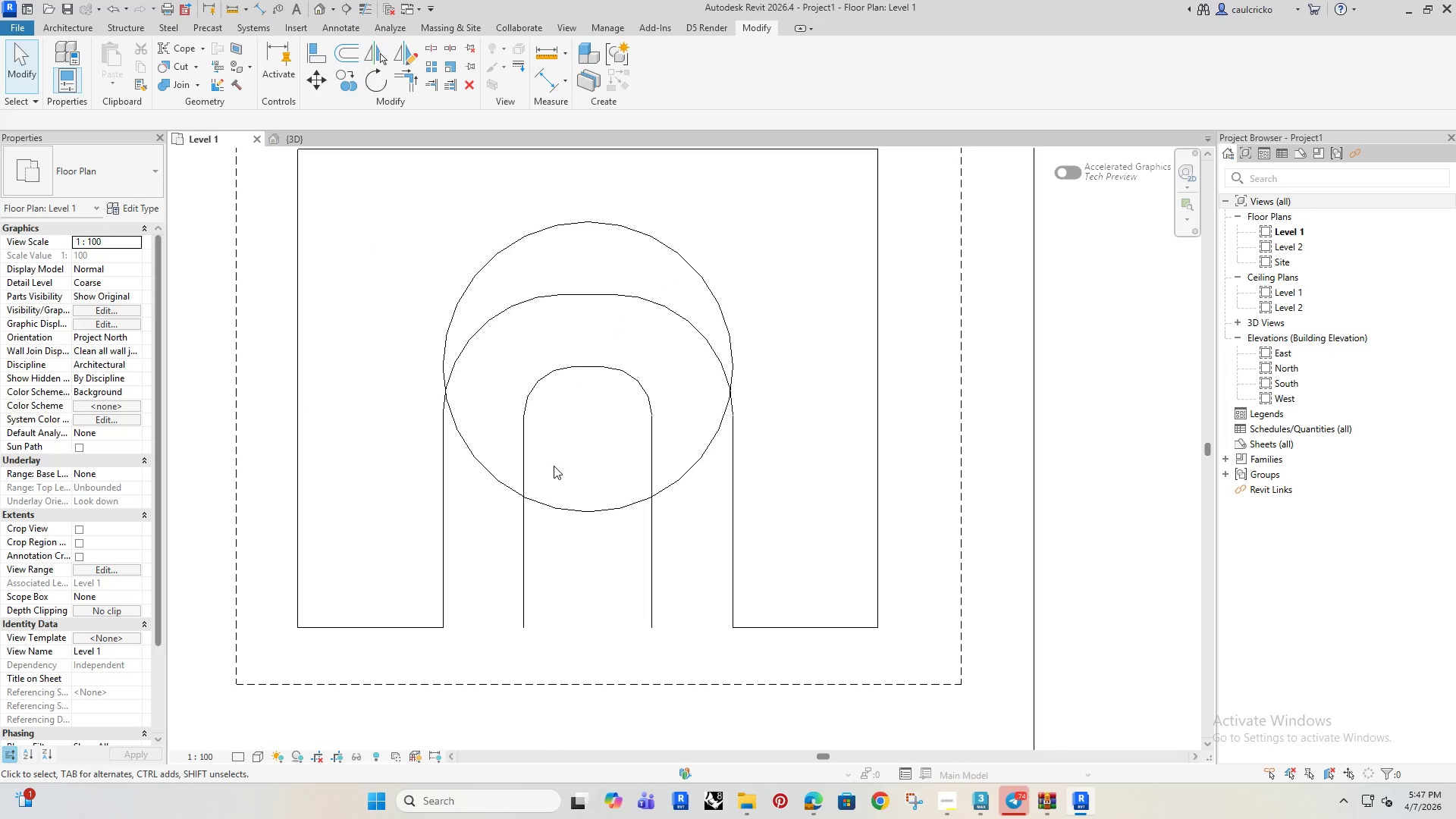 
scroll: coordinate [533, 462], scroll_direction: up, amount: 5.0
 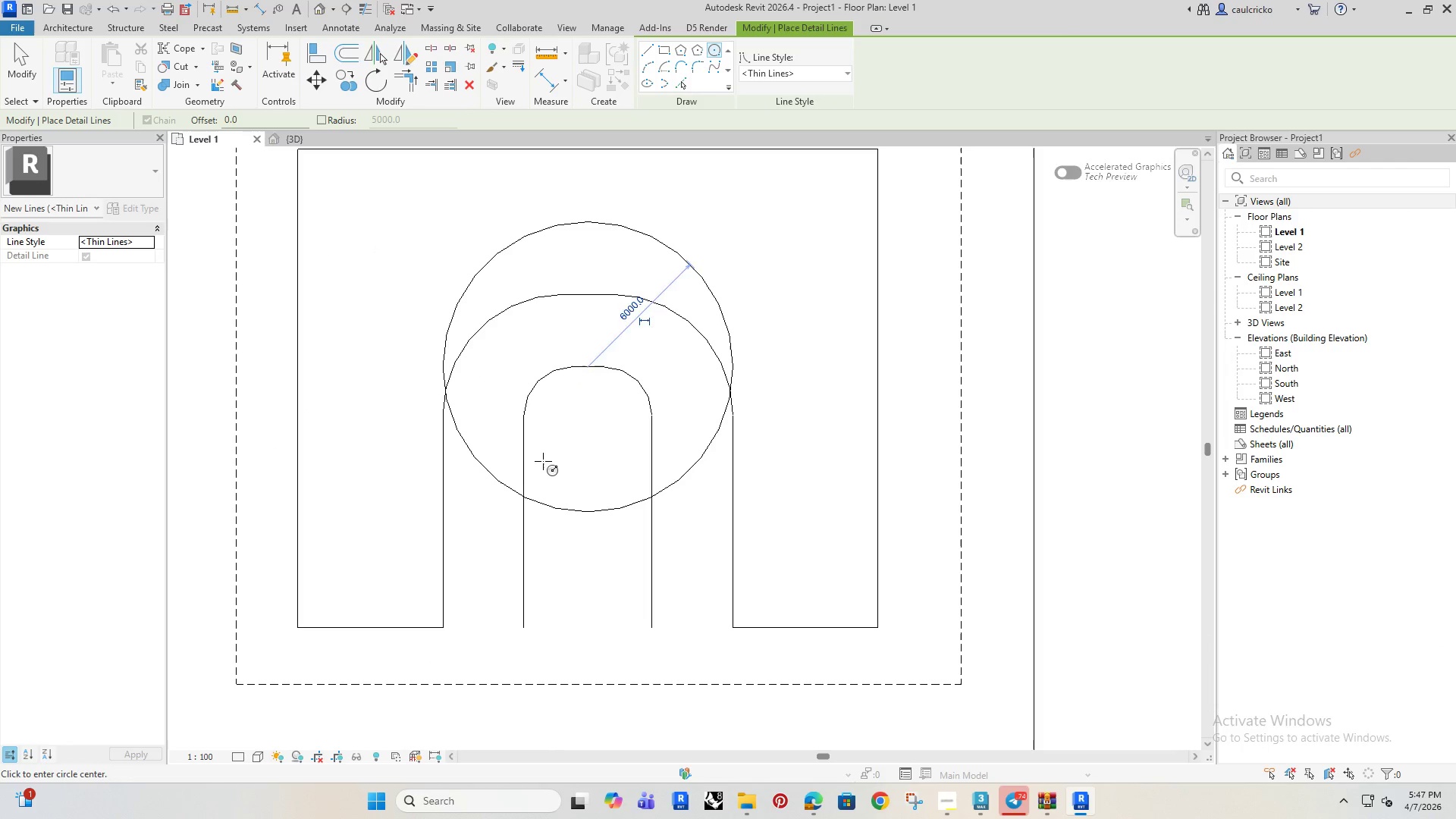 
key(Escape)
 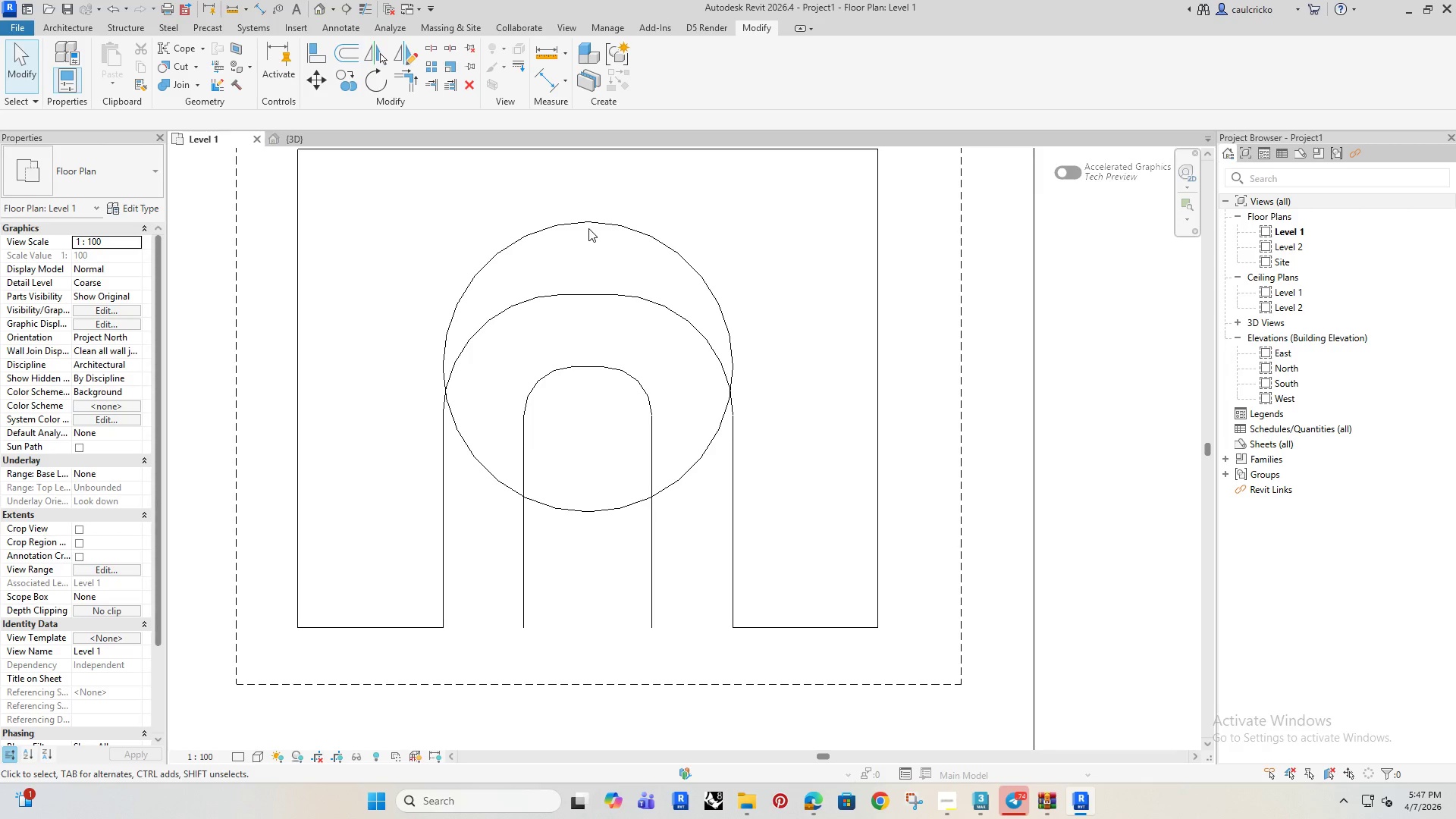 
left_click([588, 226])
 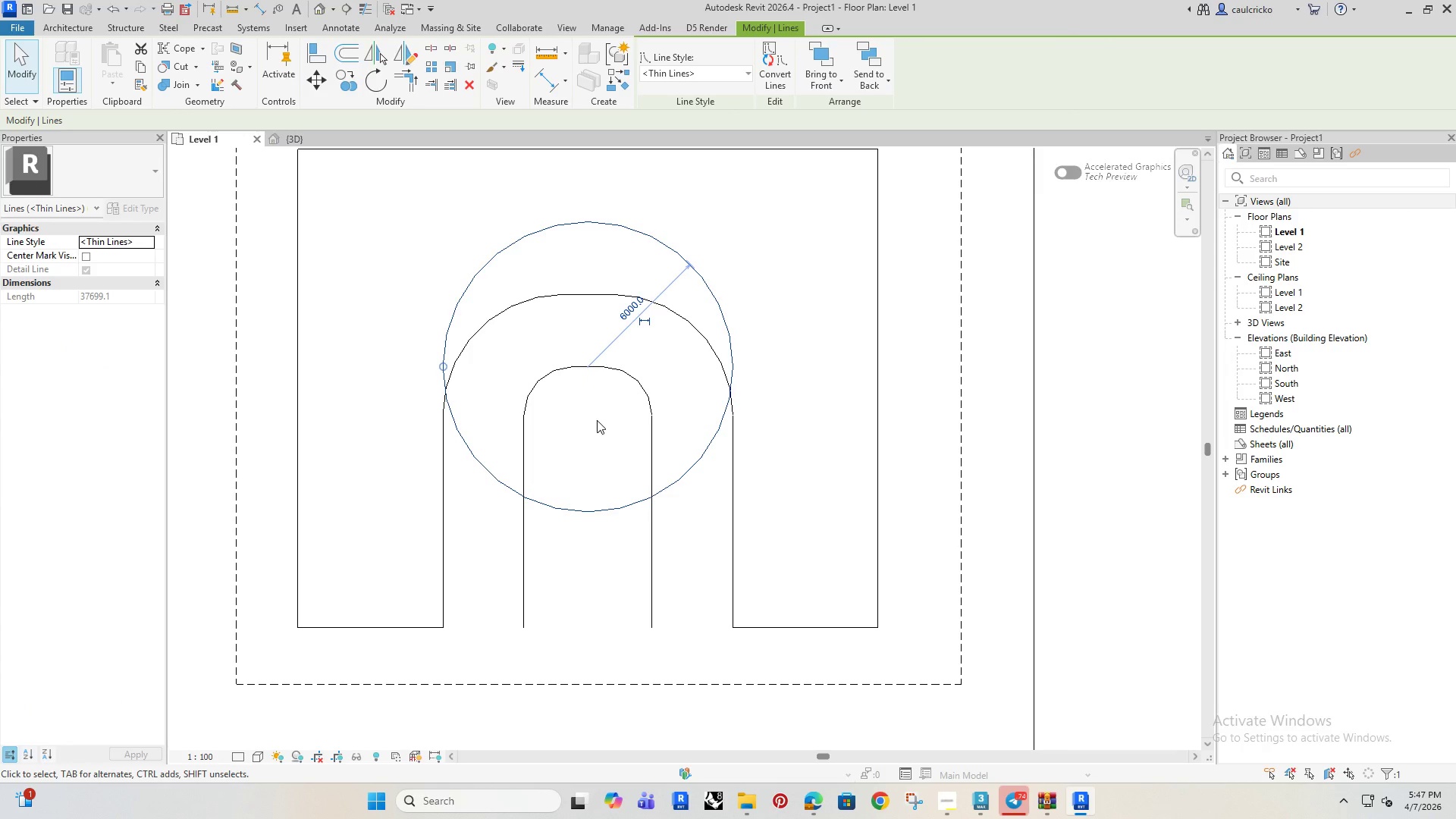 
key(M)
 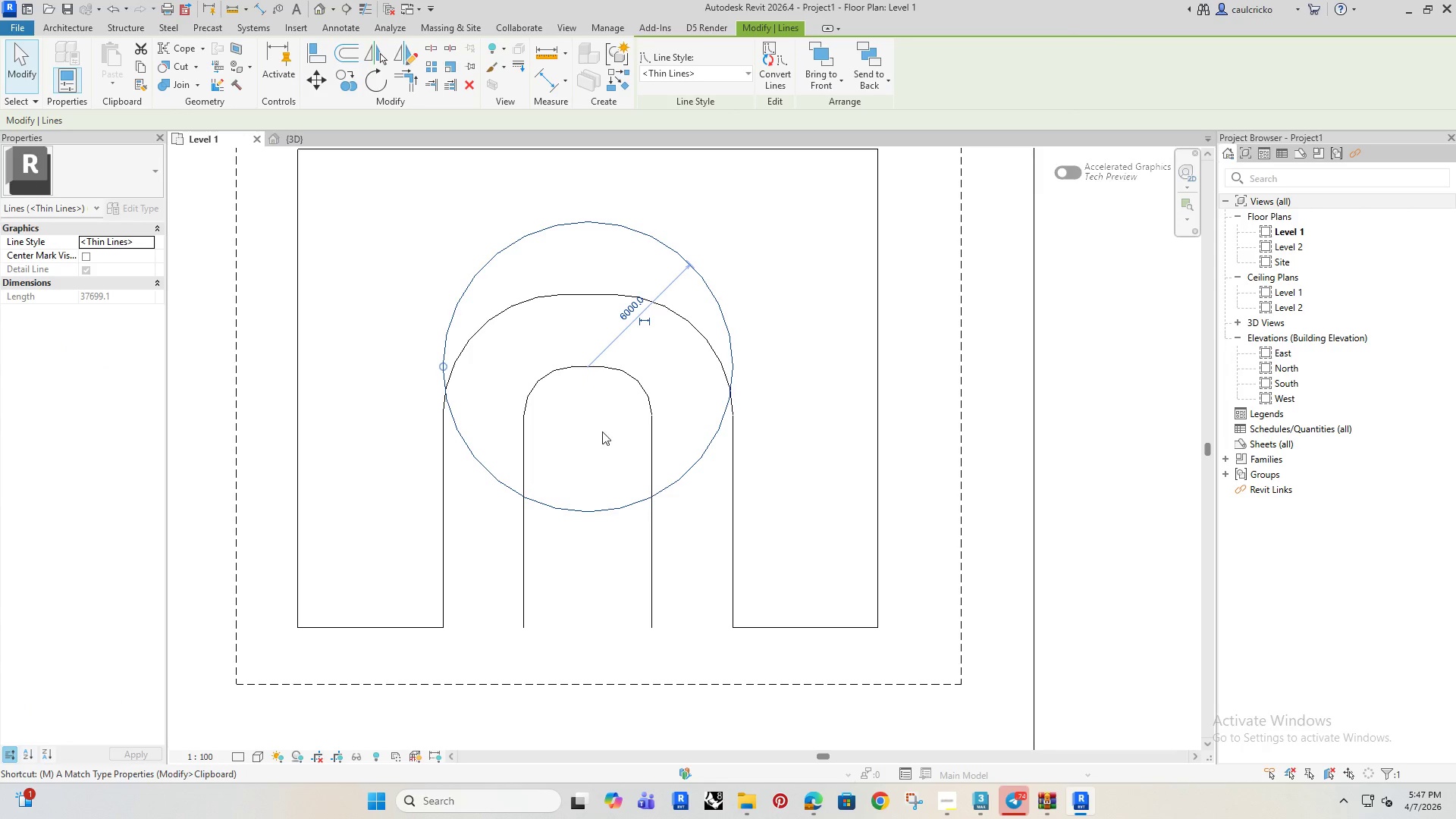 
key(V)
 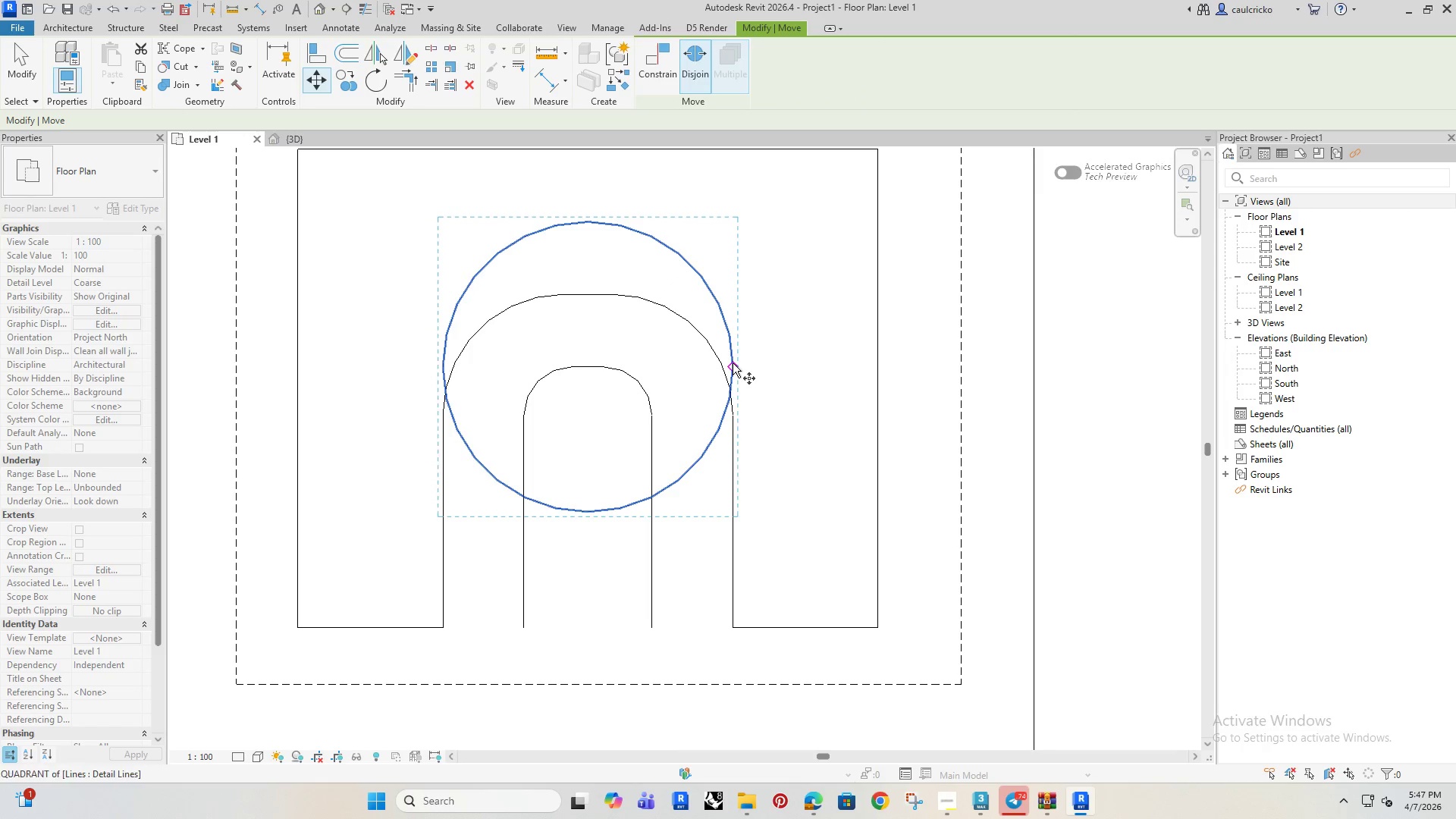 
left_click([733, 365])
 